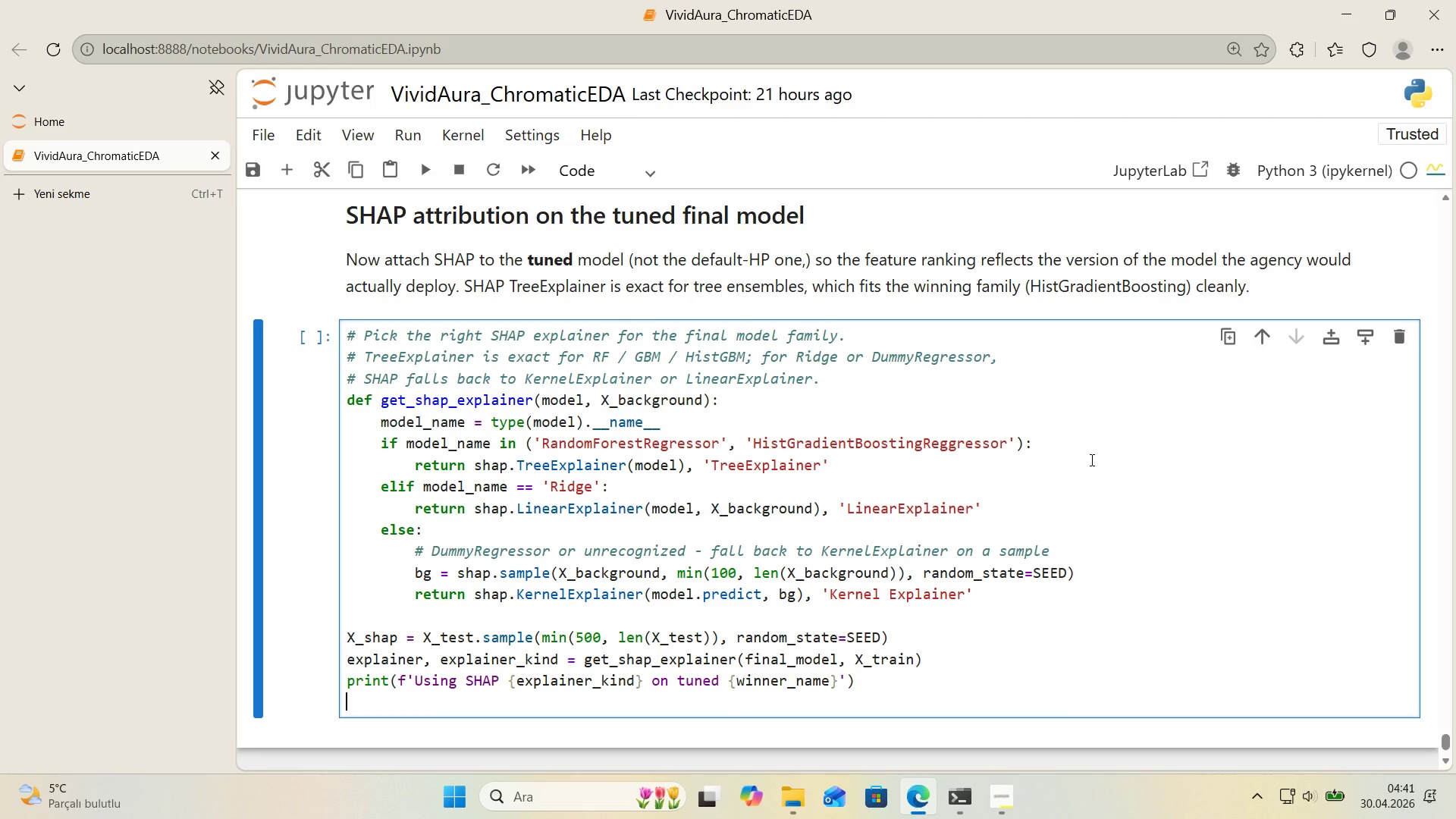 
key(Enter)
 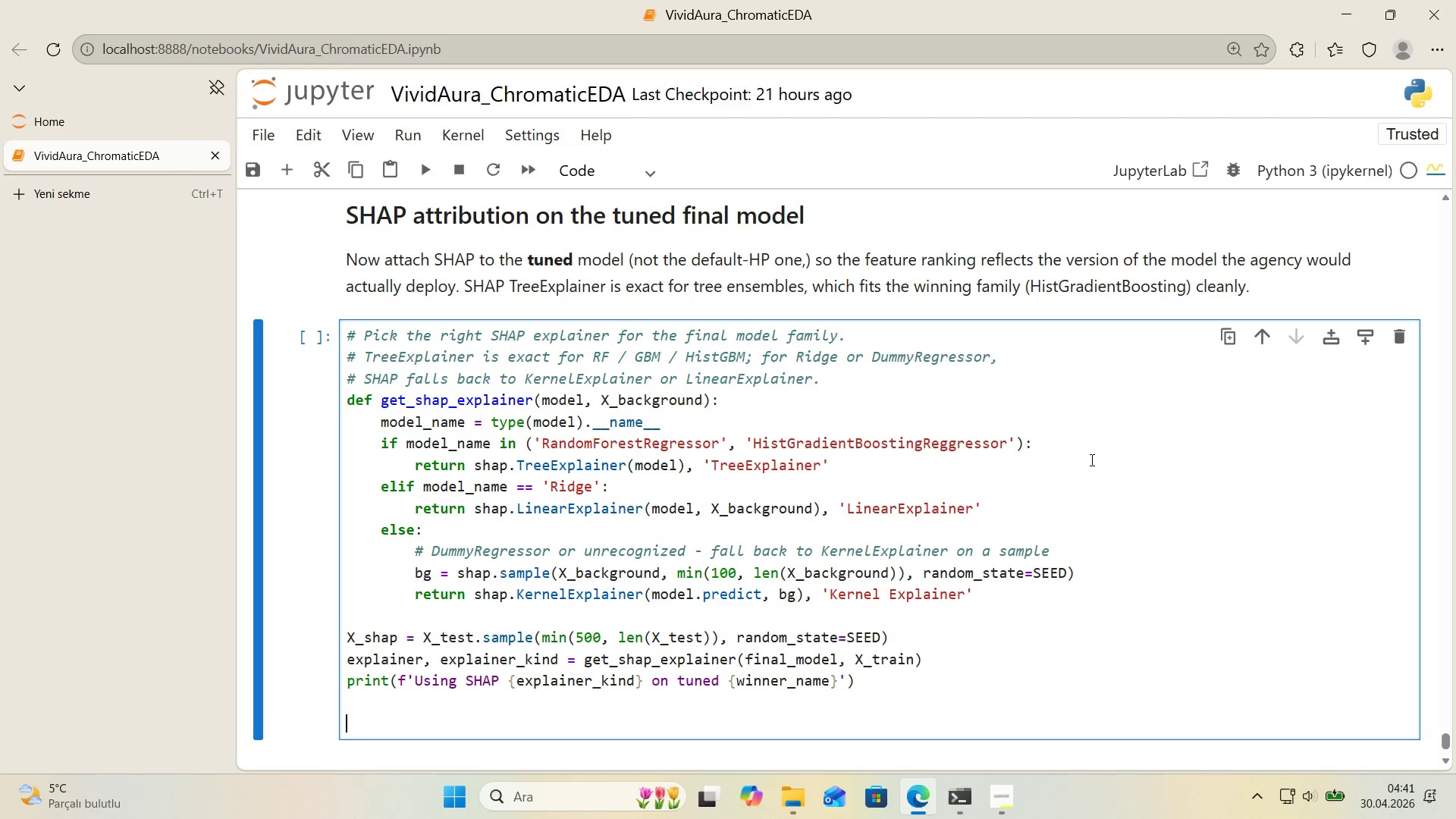 
type(shap_)
 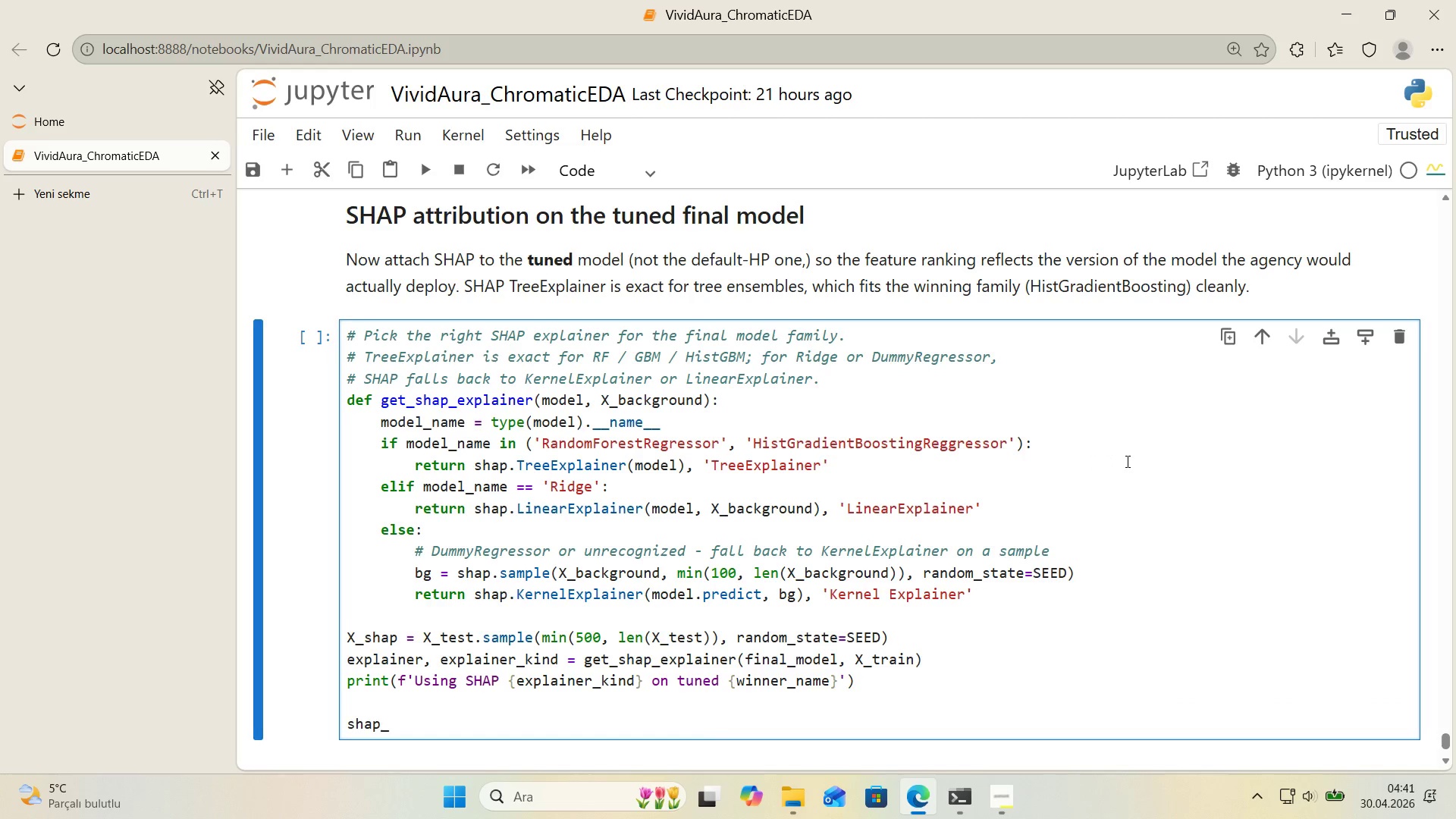 
key(V)
 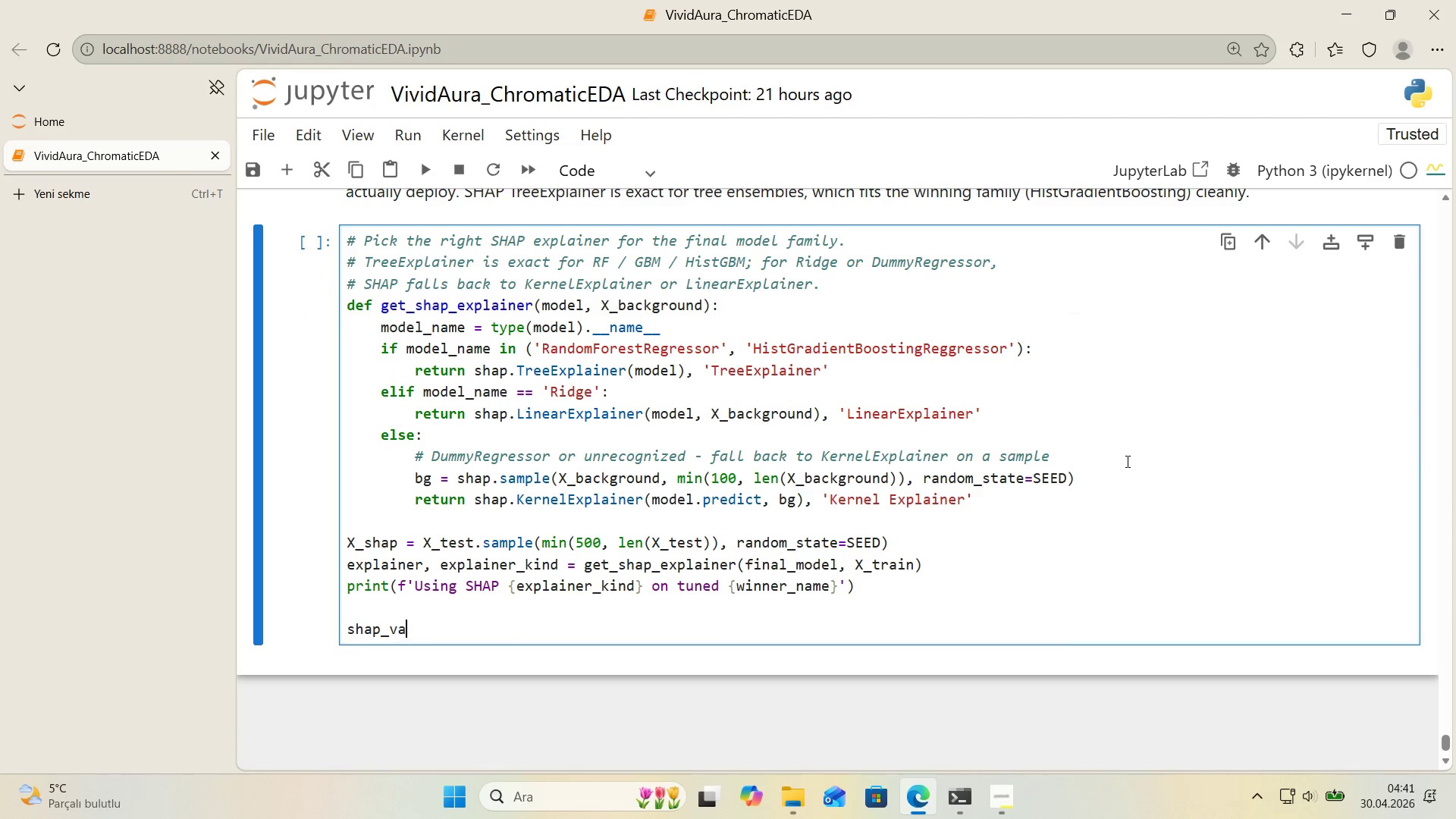 
scroll: coordinate [1126, 461], scroll_direction: down, amount: 1.0
 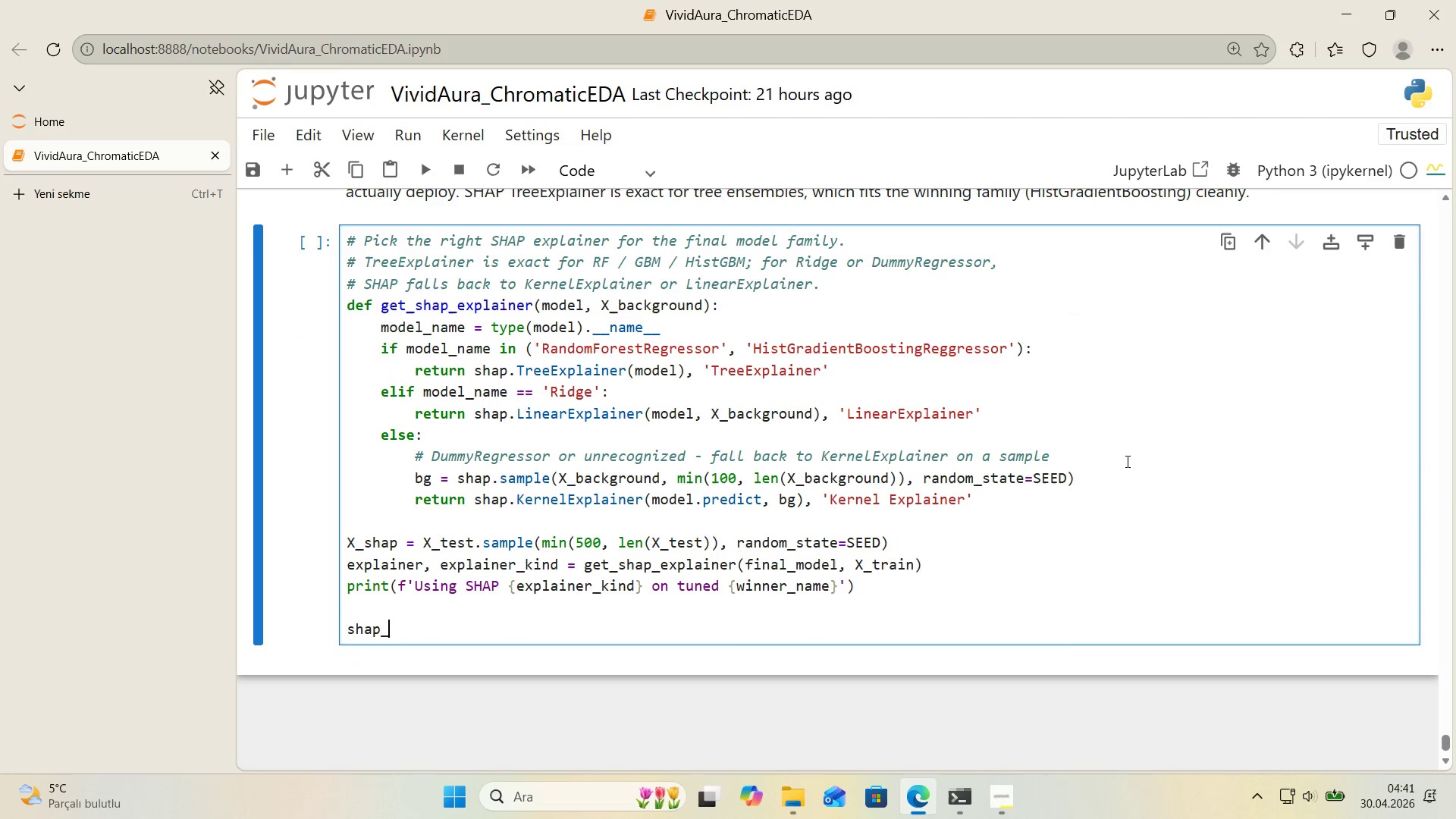 
type(alues ) expla'ner_)
key(Backspace)
type(.shap_values*()
 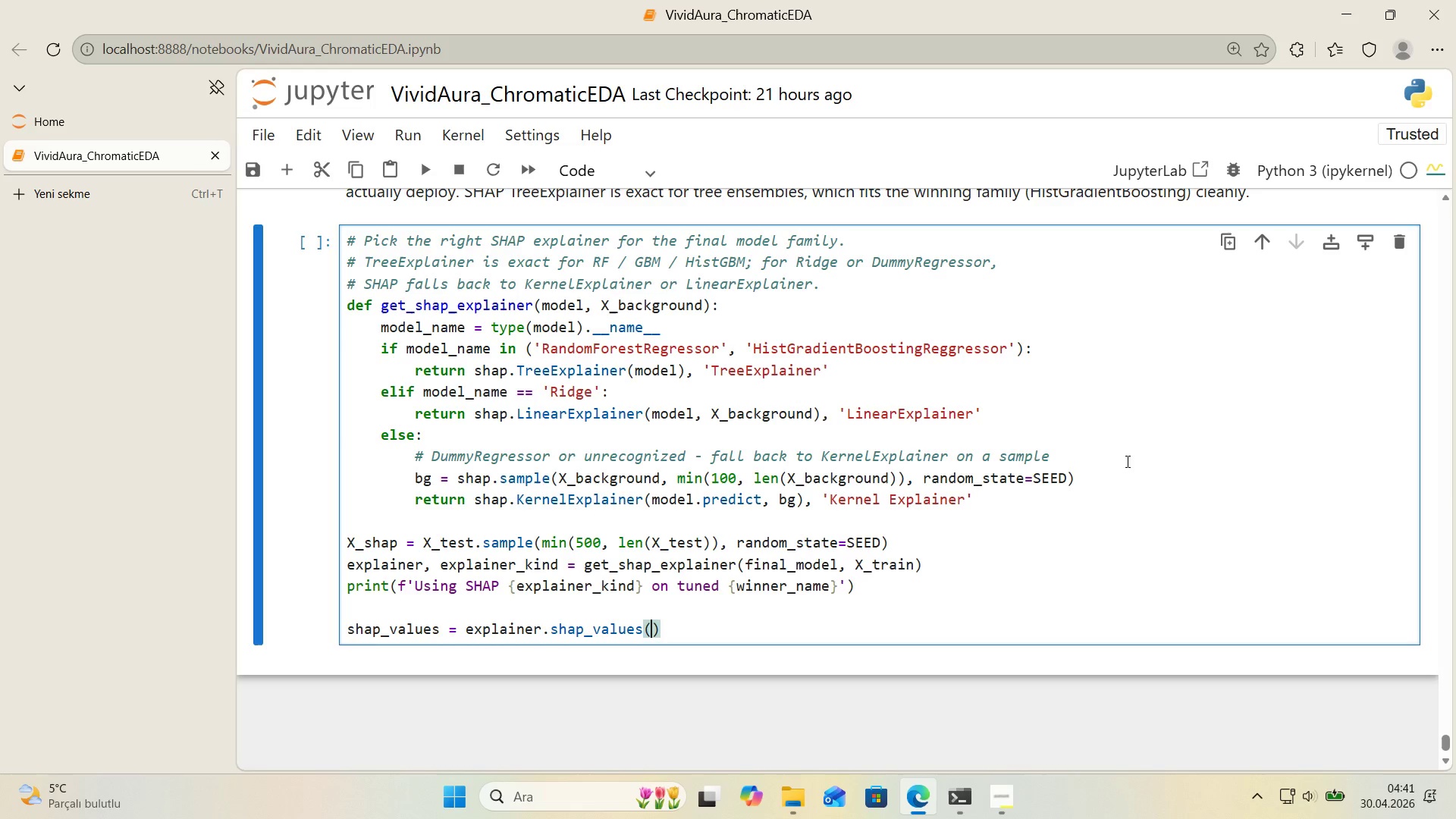 
 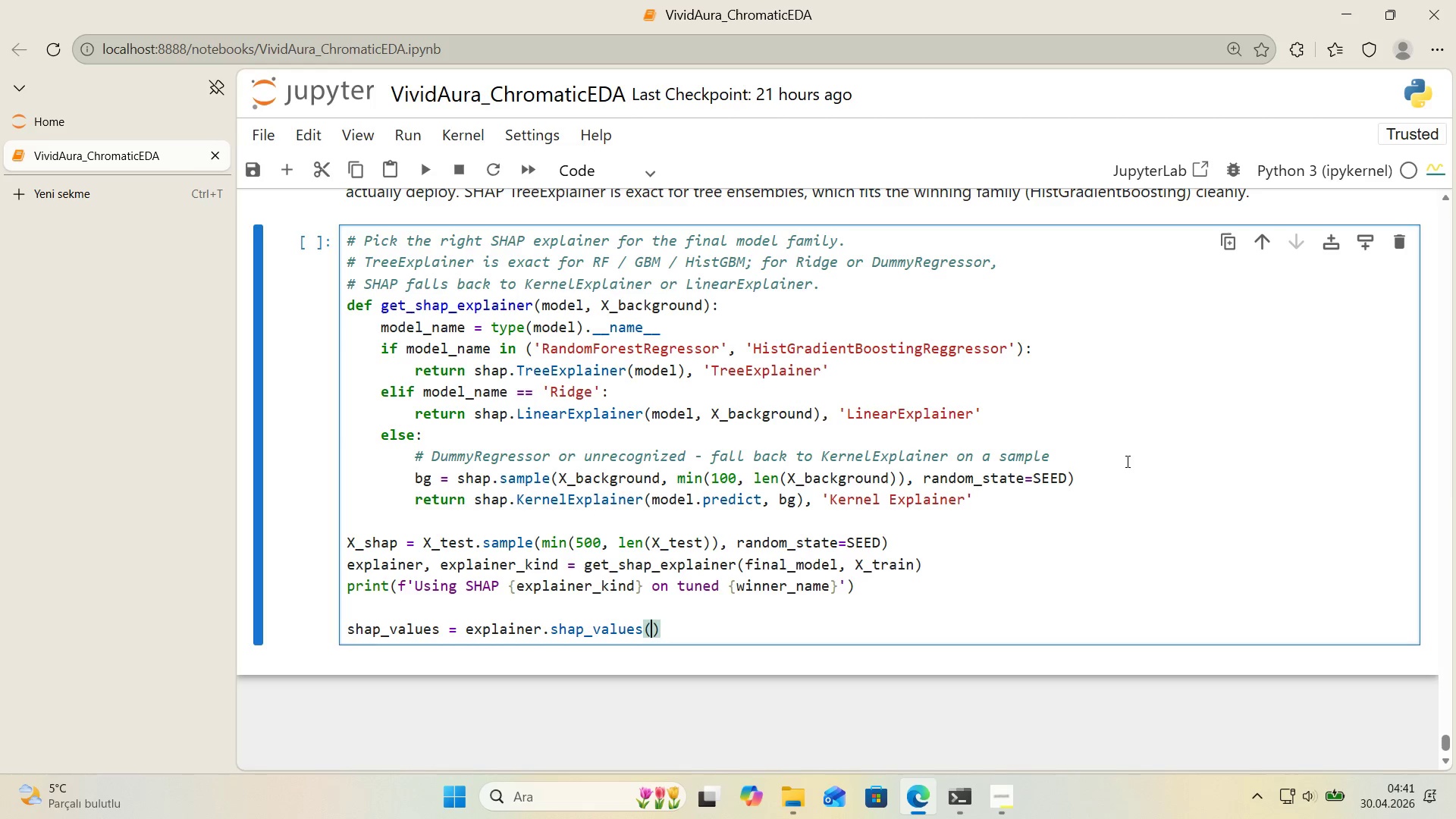 
key(ArrowLeft)
 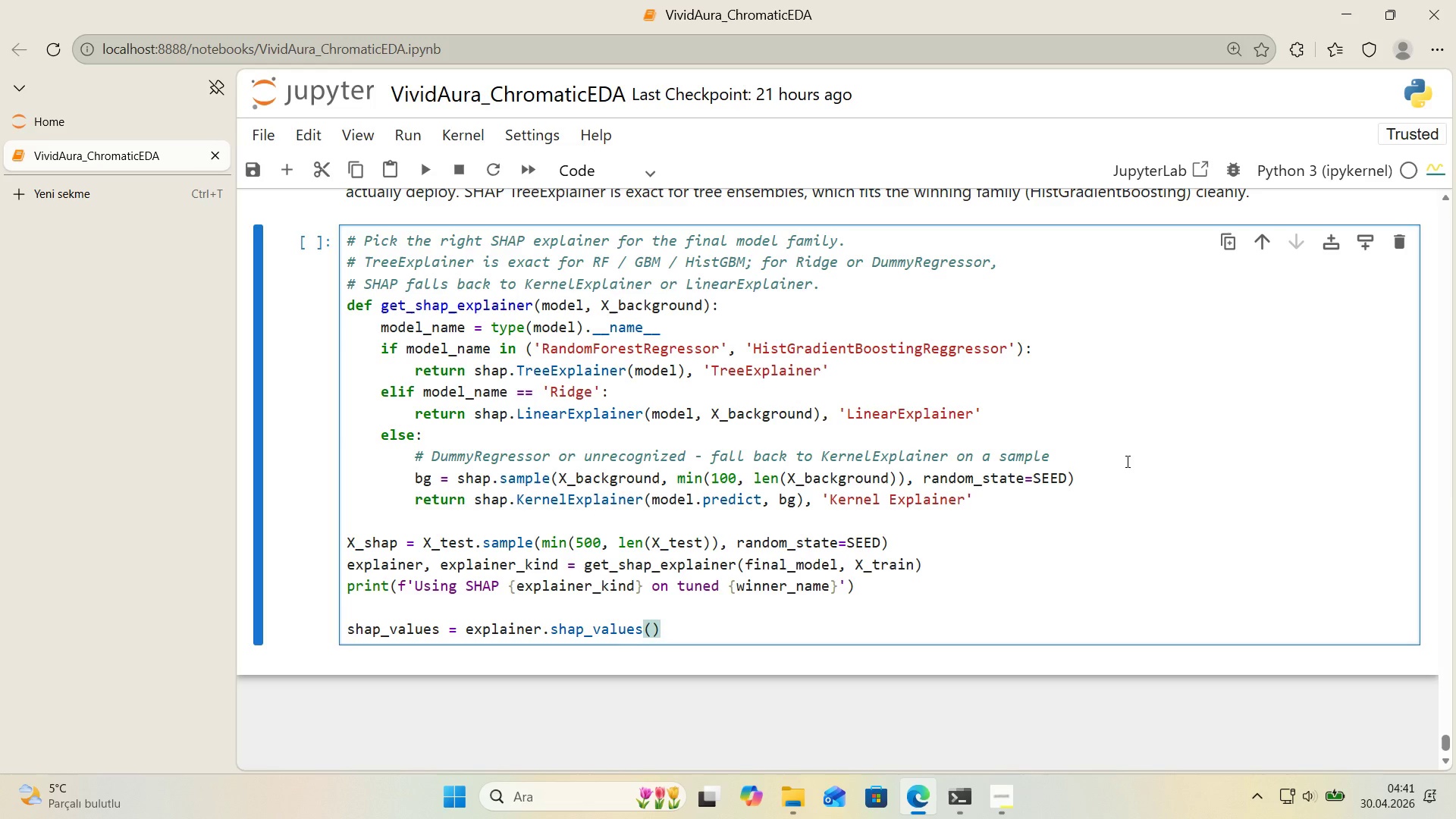 
type(X_shap)
 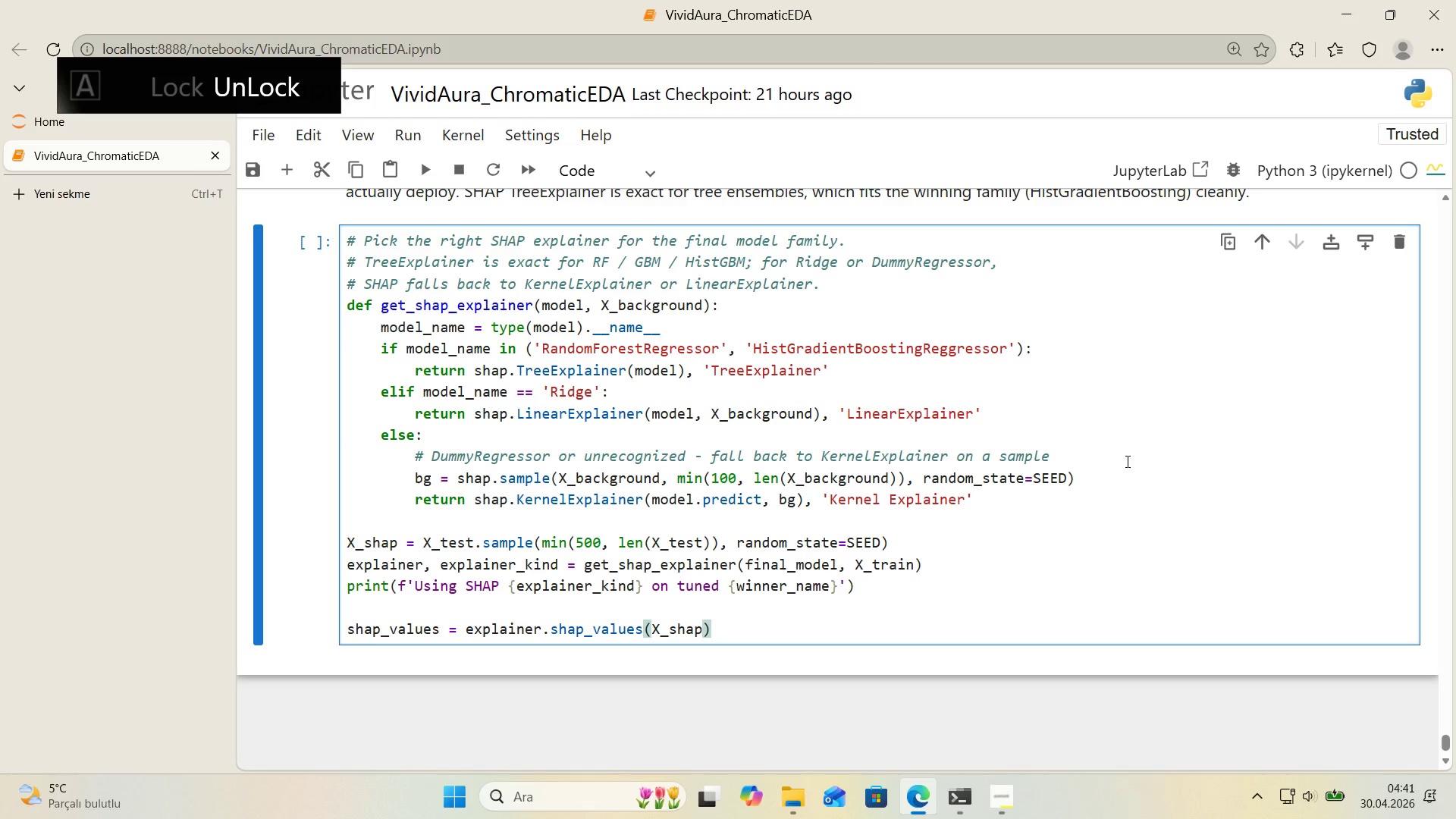 
key(ArrowRight)
 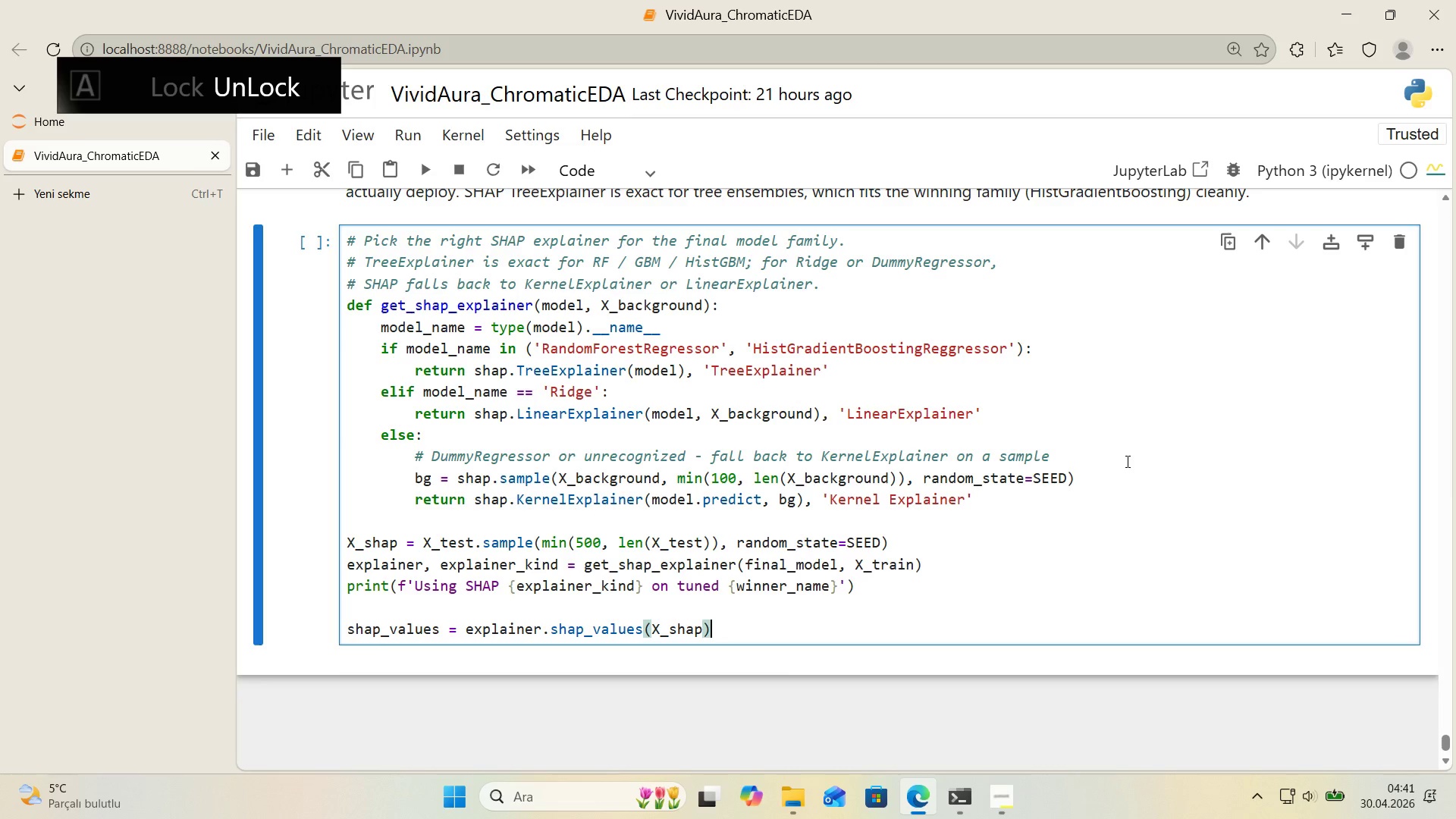 
key(Enter)
 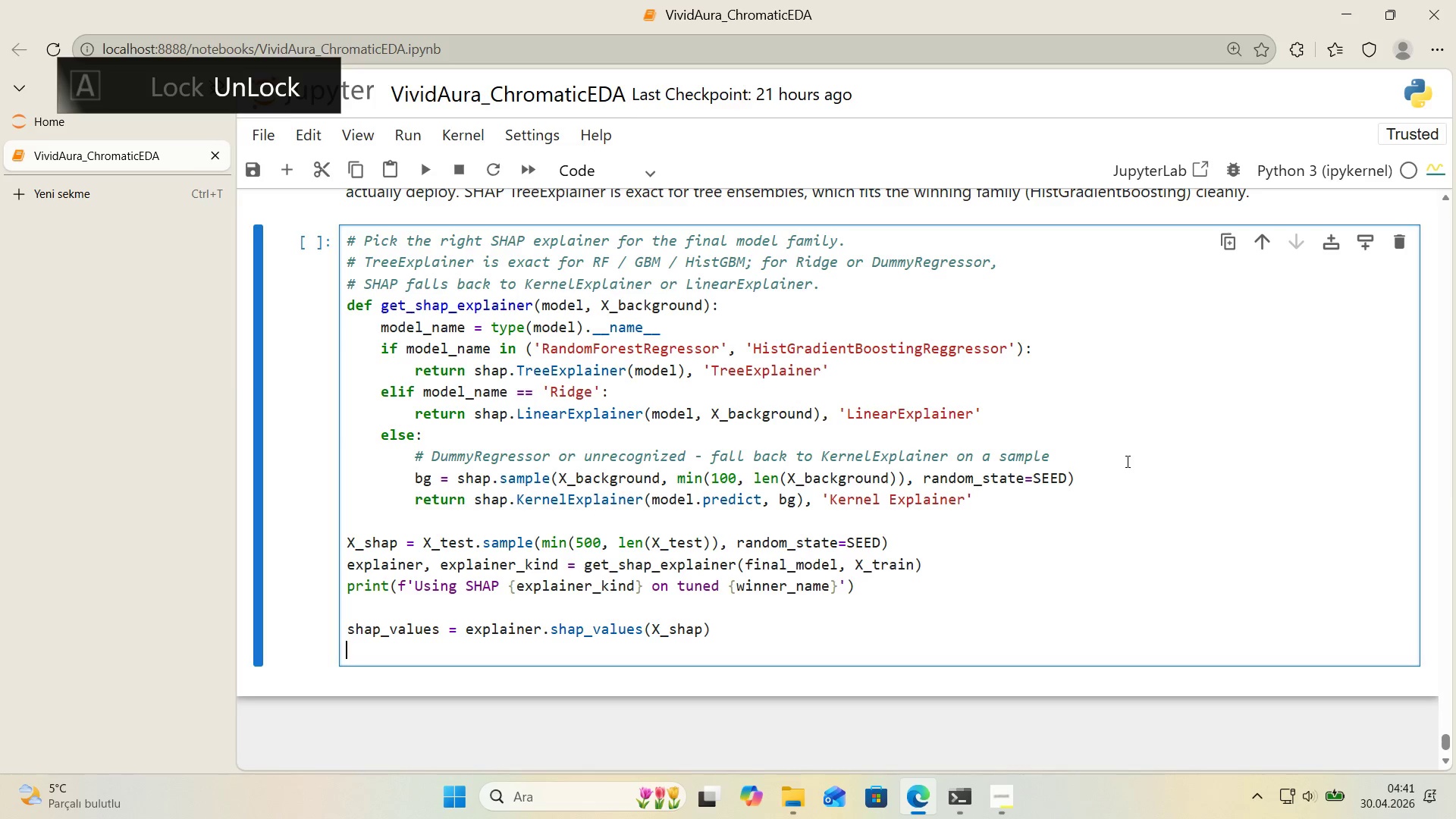 
key(Enter)
 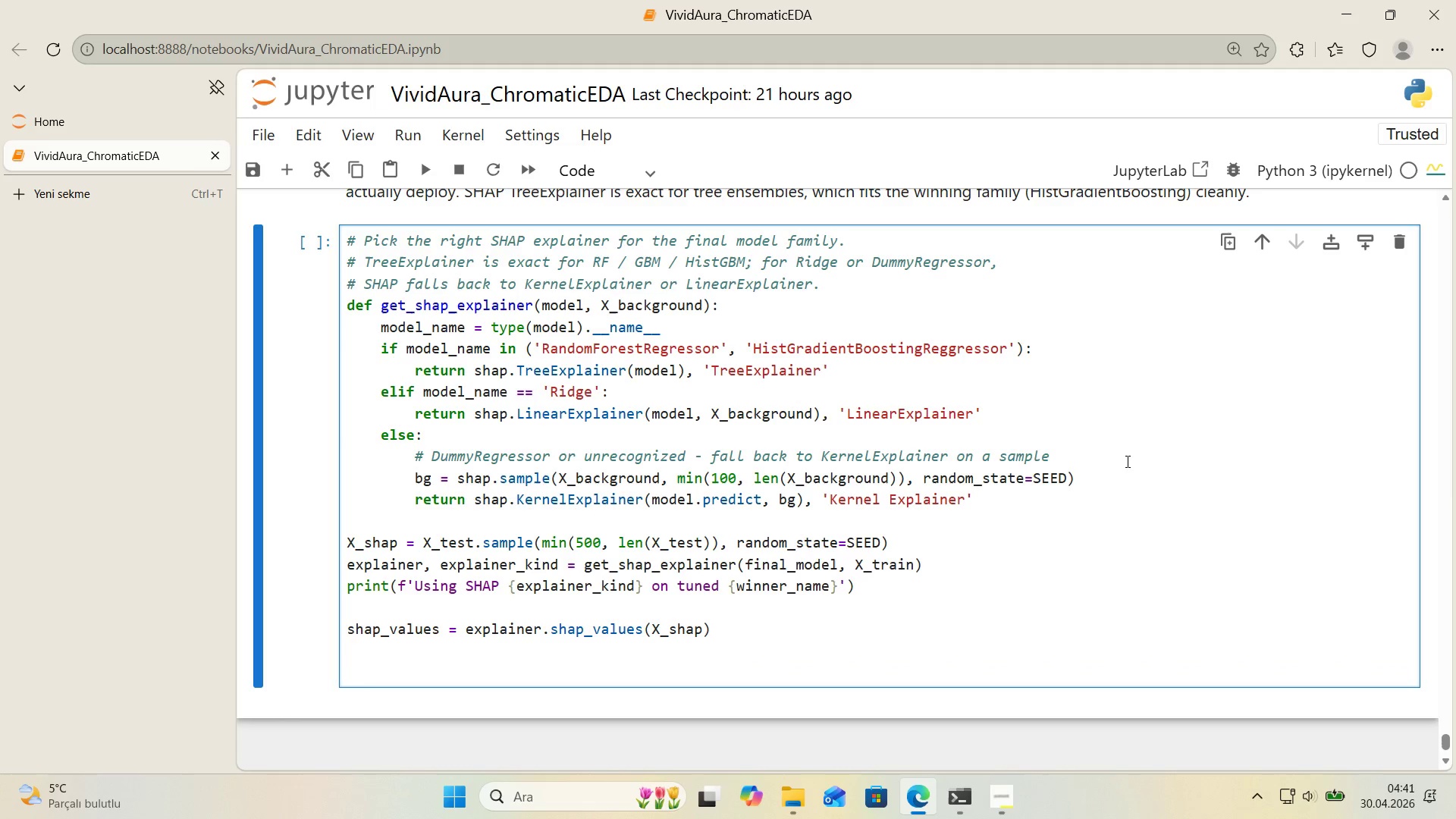 
key(Control+ControlLeft)
 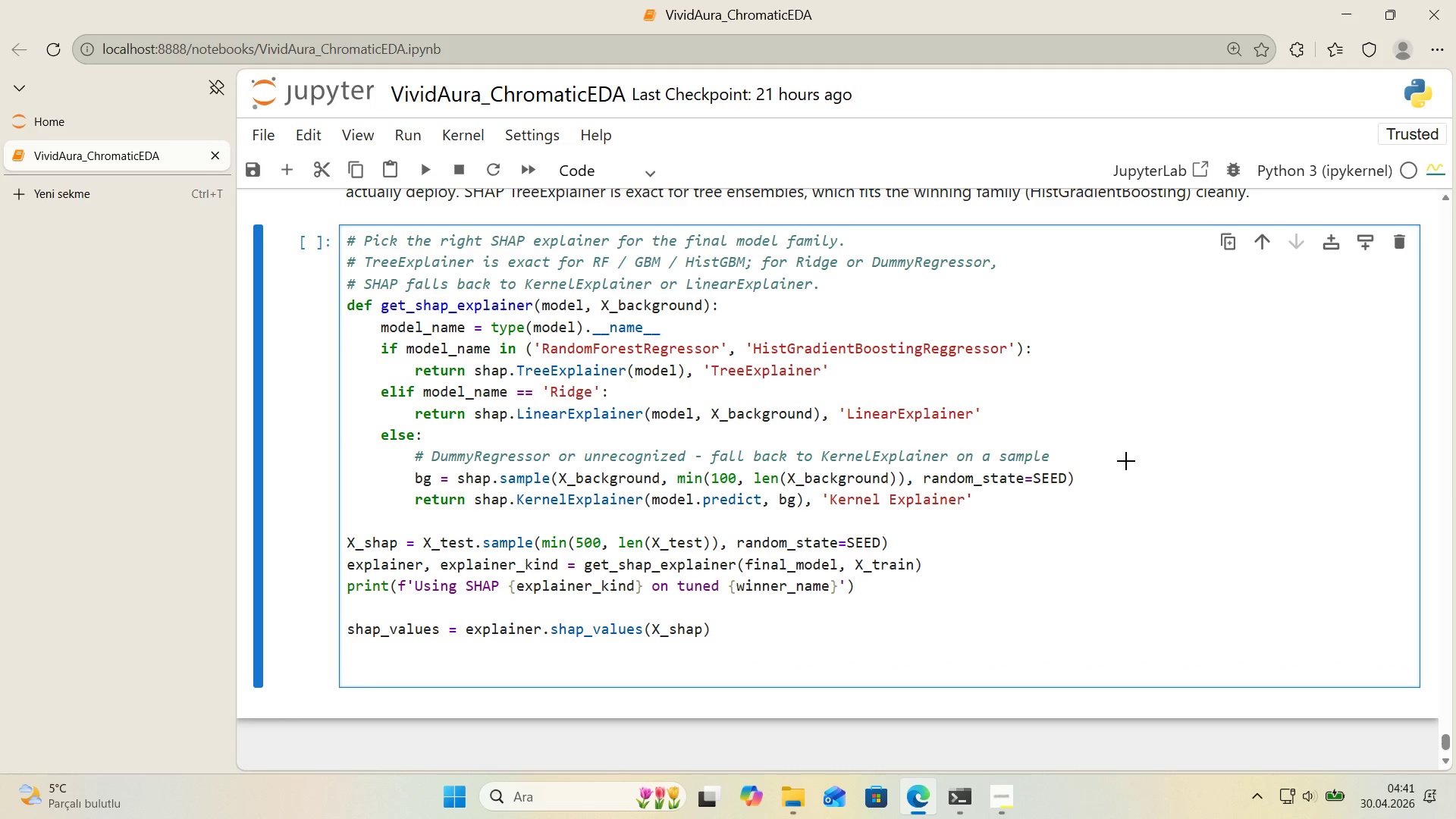 
key(Alt+Control+AltRight)
 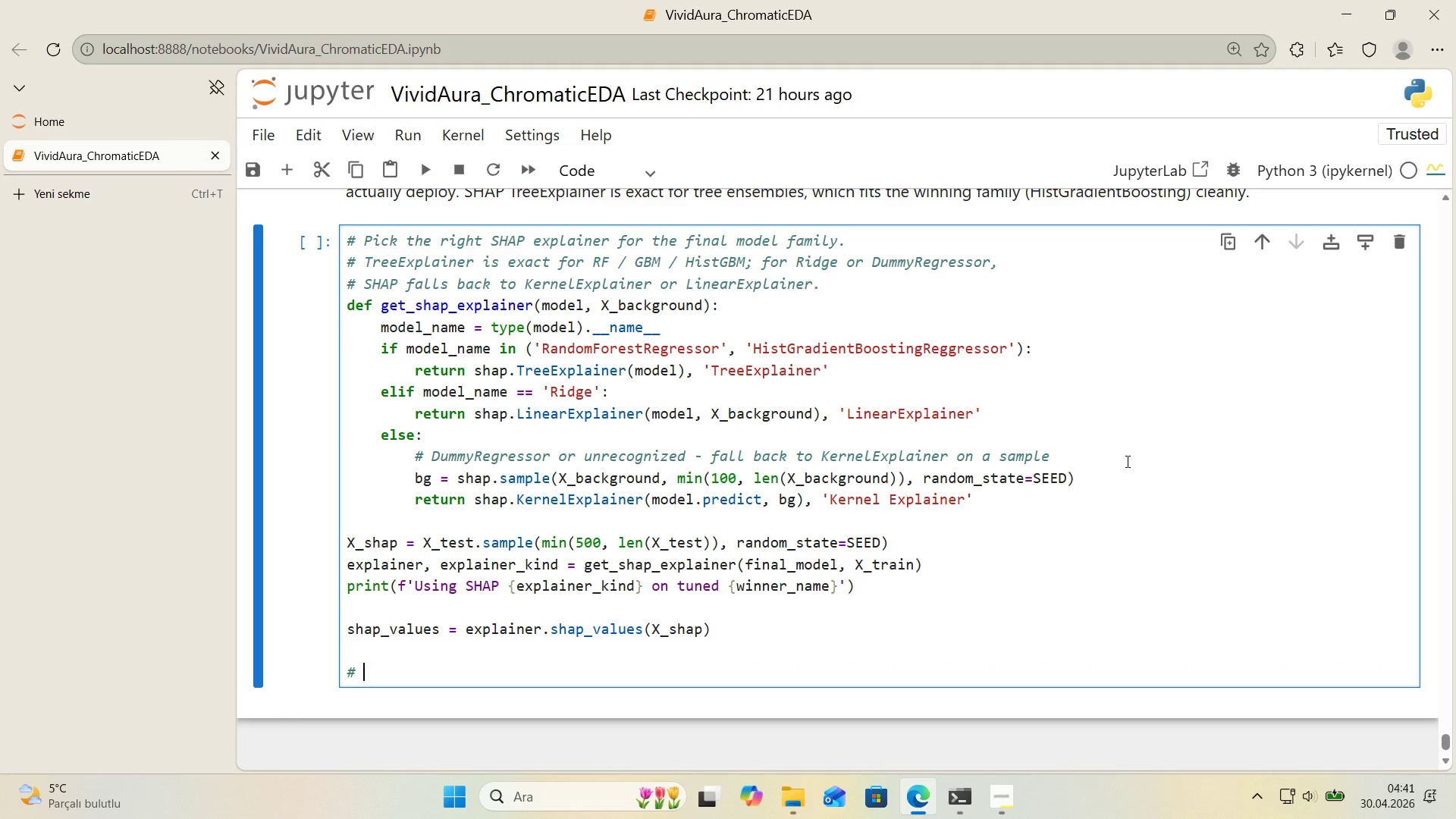 
key(Alt+Control+3)
 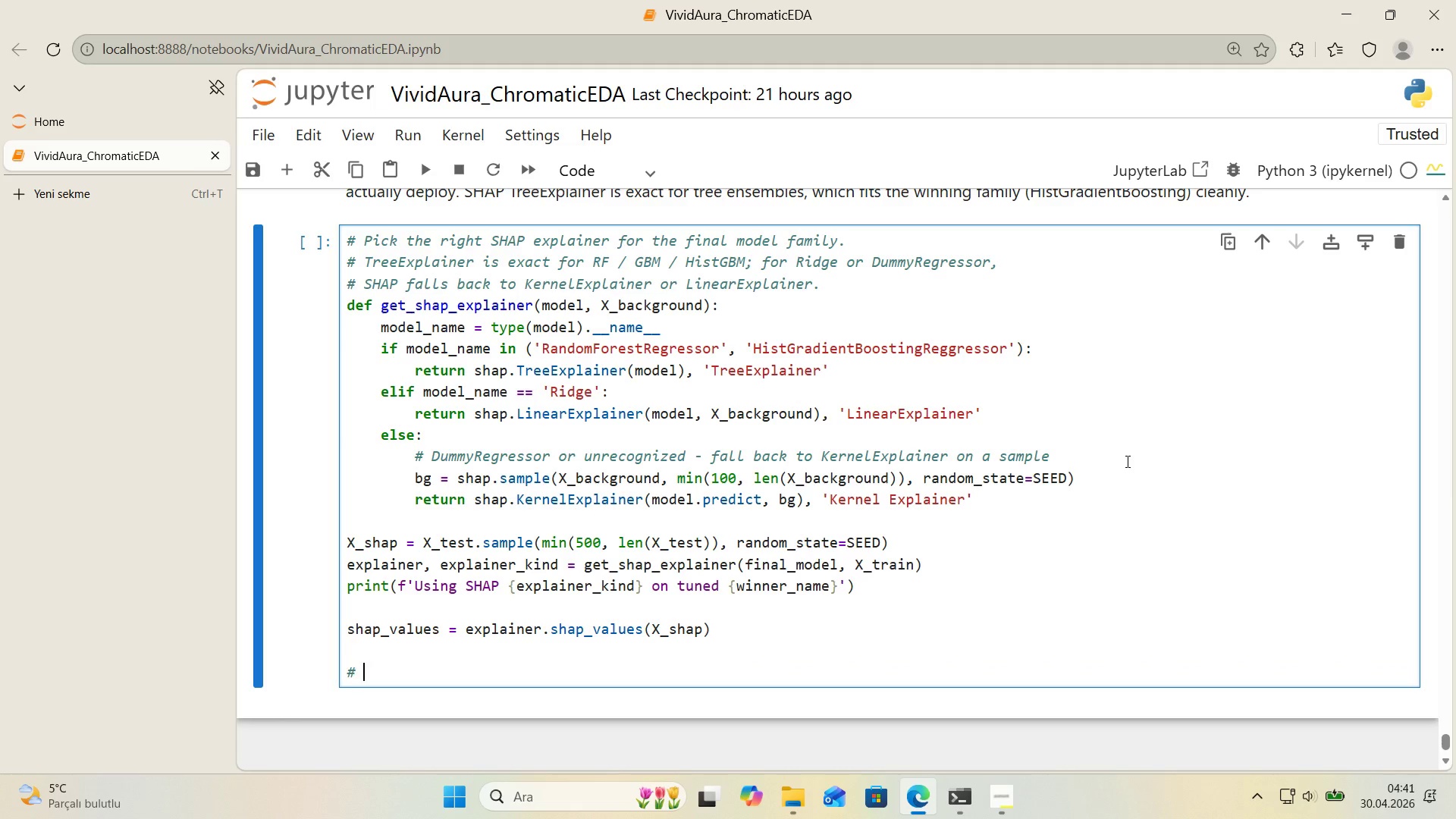 
type( Summary plot *()
 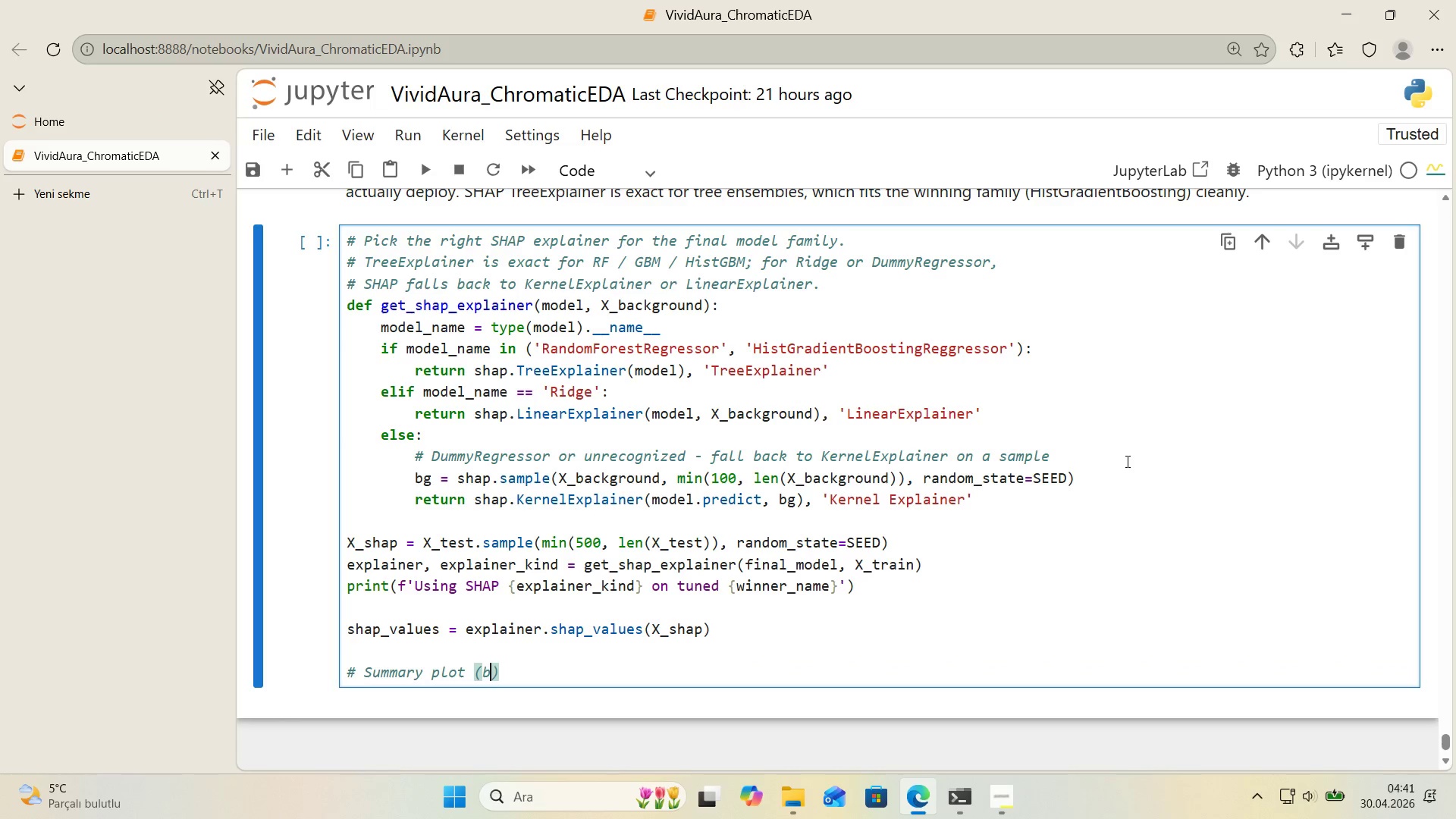 
 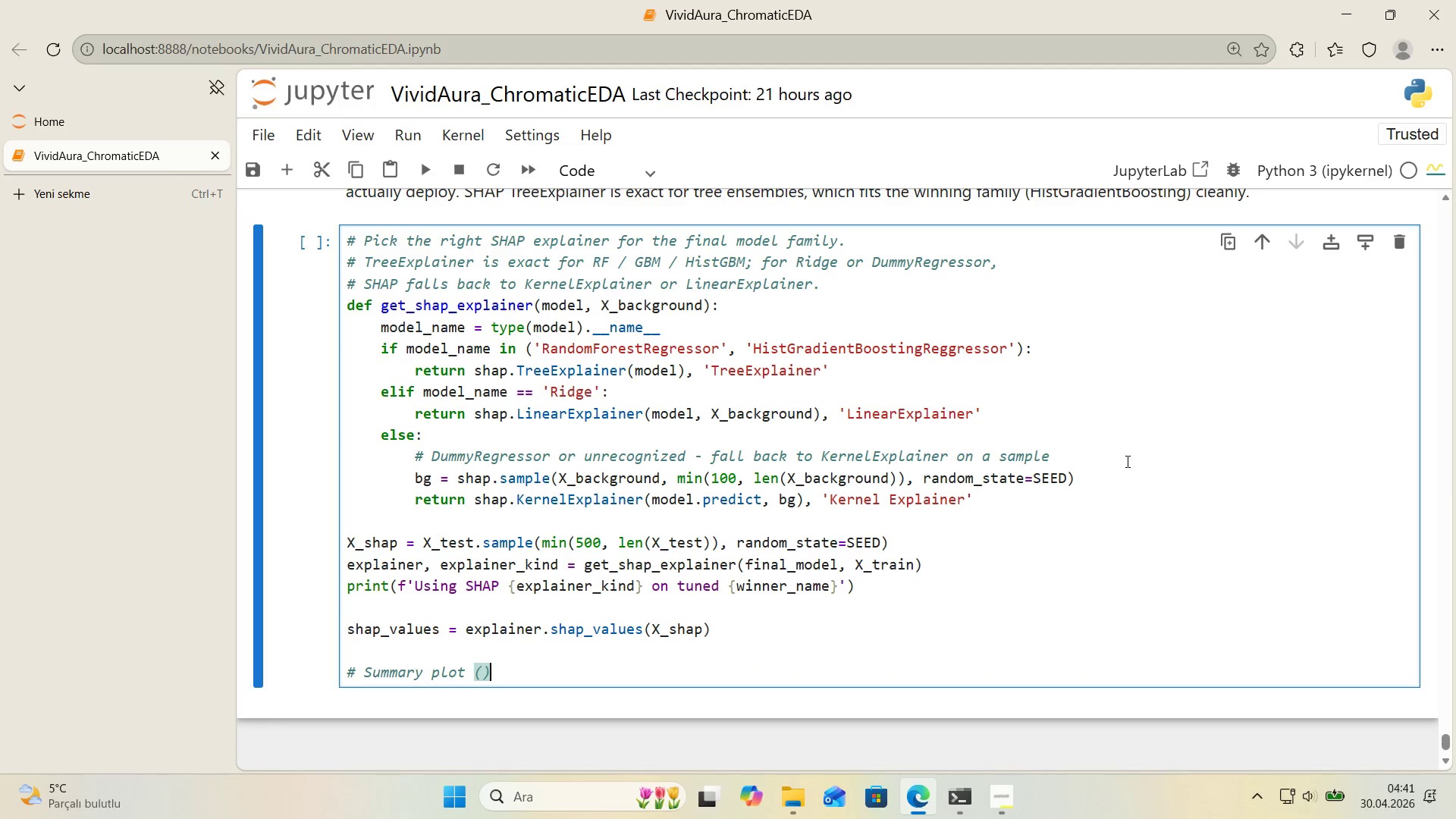 
key(ArrowLeft)
 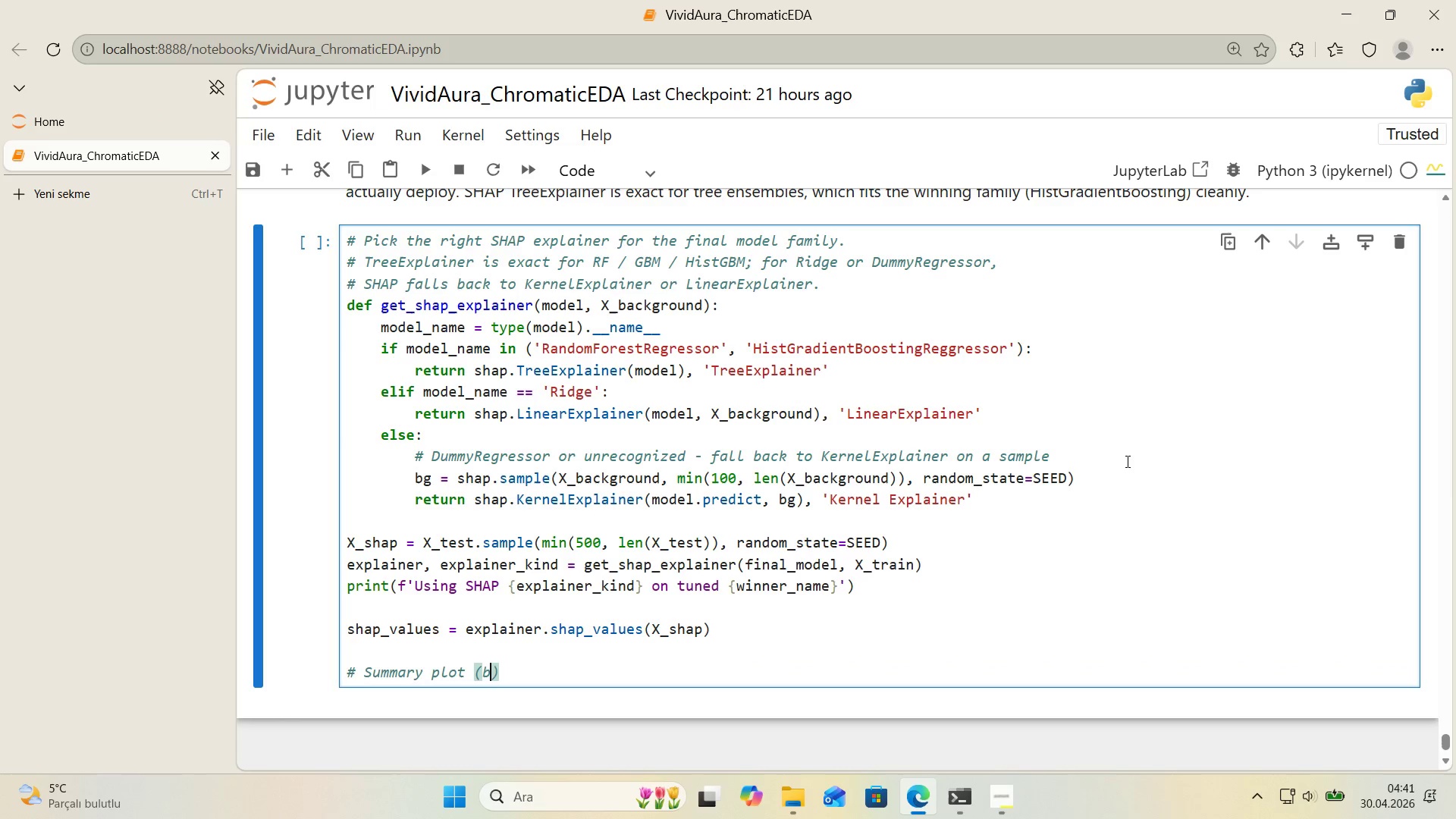 
type(bar)
 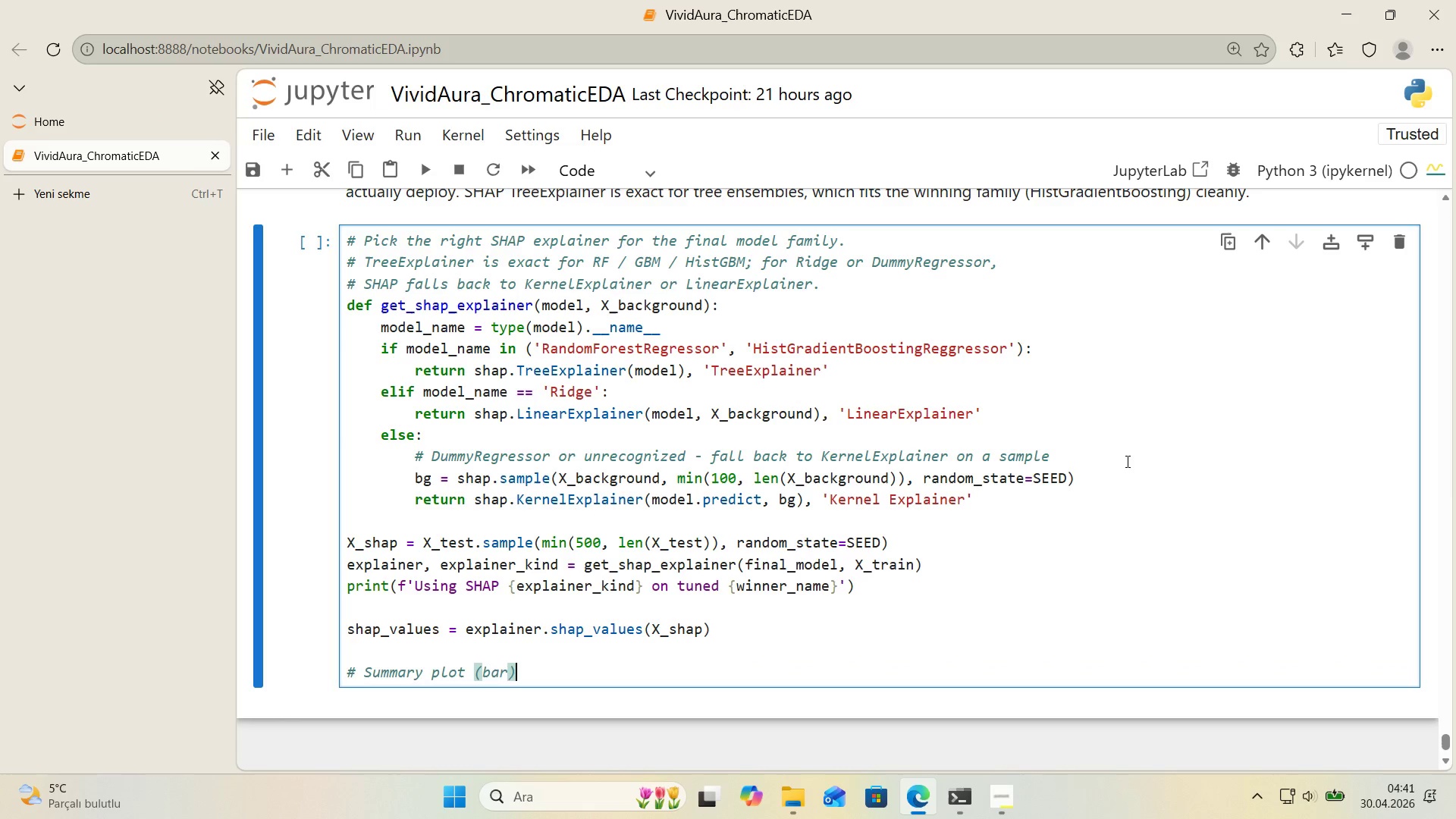 
key(ArrowRight)
 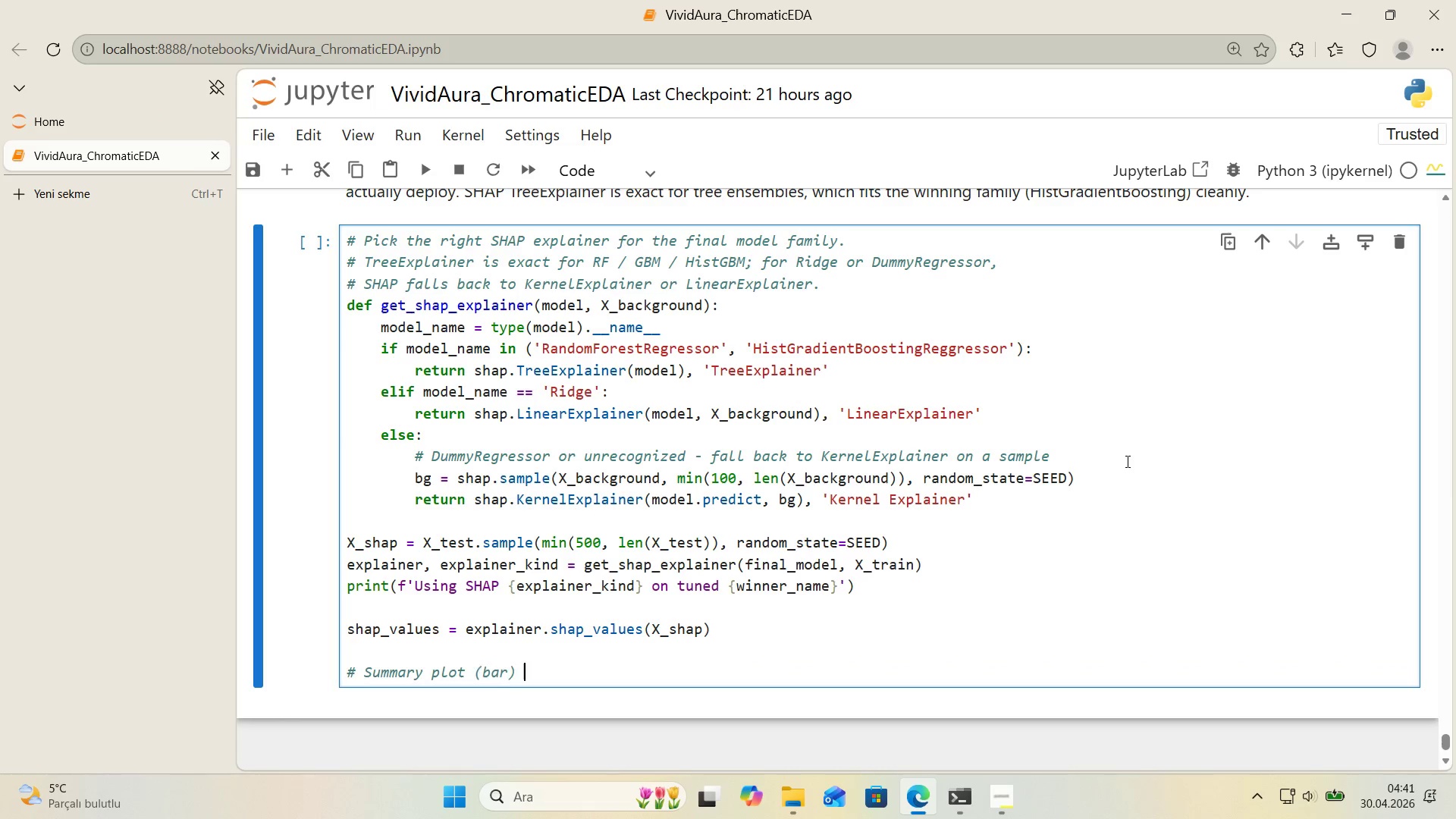 
type( - feature 'mportance rank'ng)
 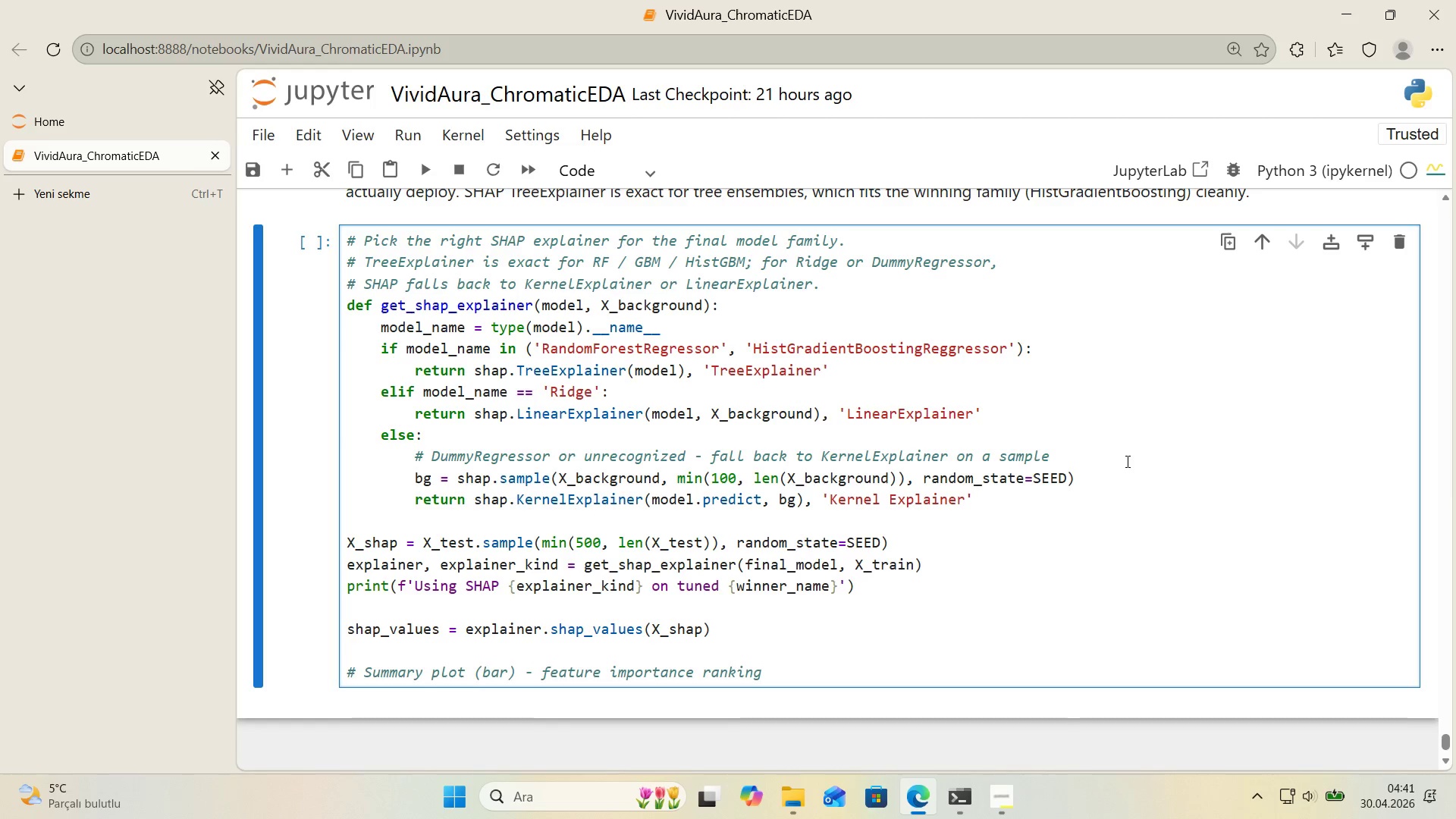 
key(Enter)
 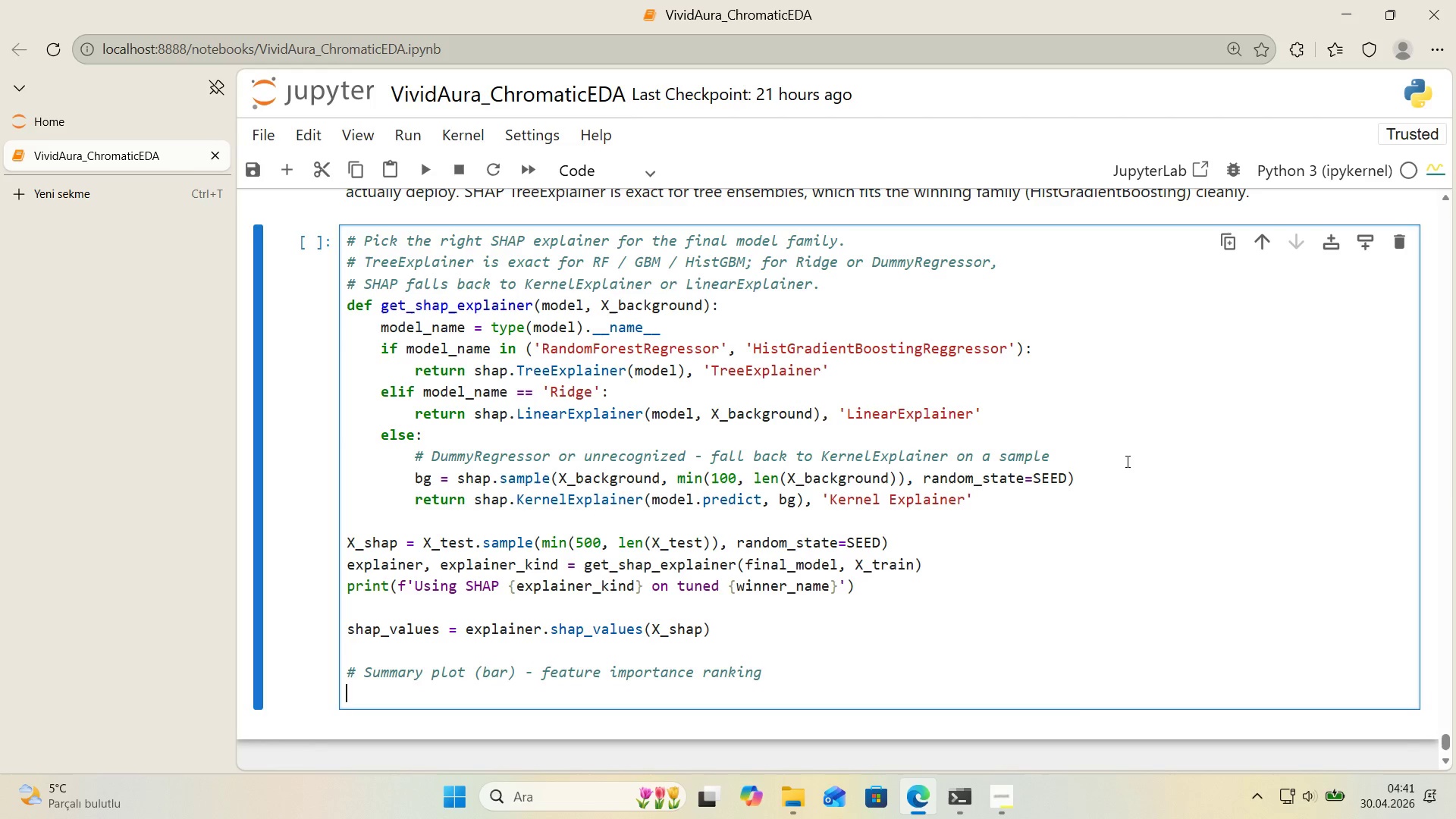 
type(shap.summary_plot*()
 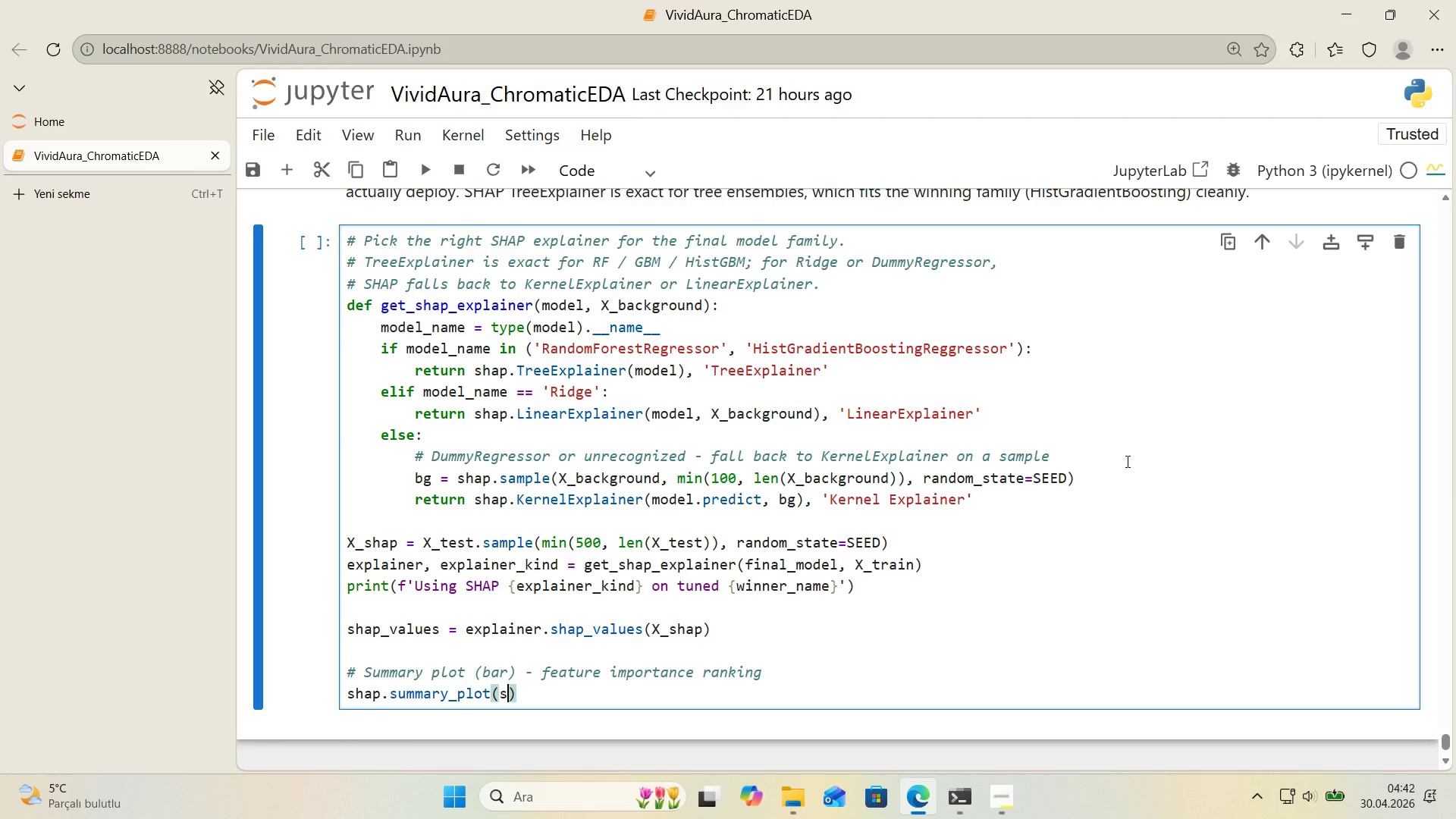 
 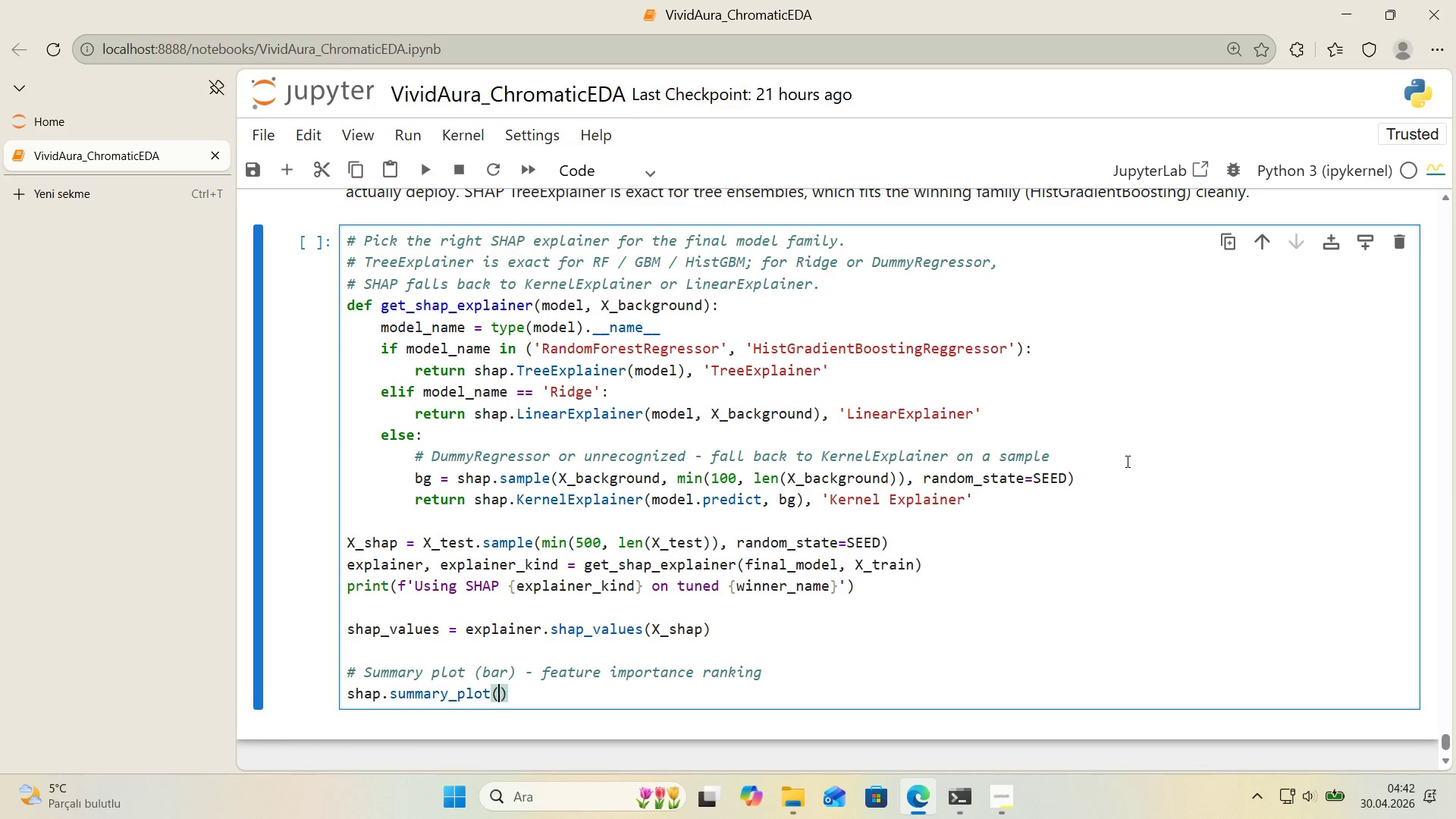 
key(ArrowLeft)
 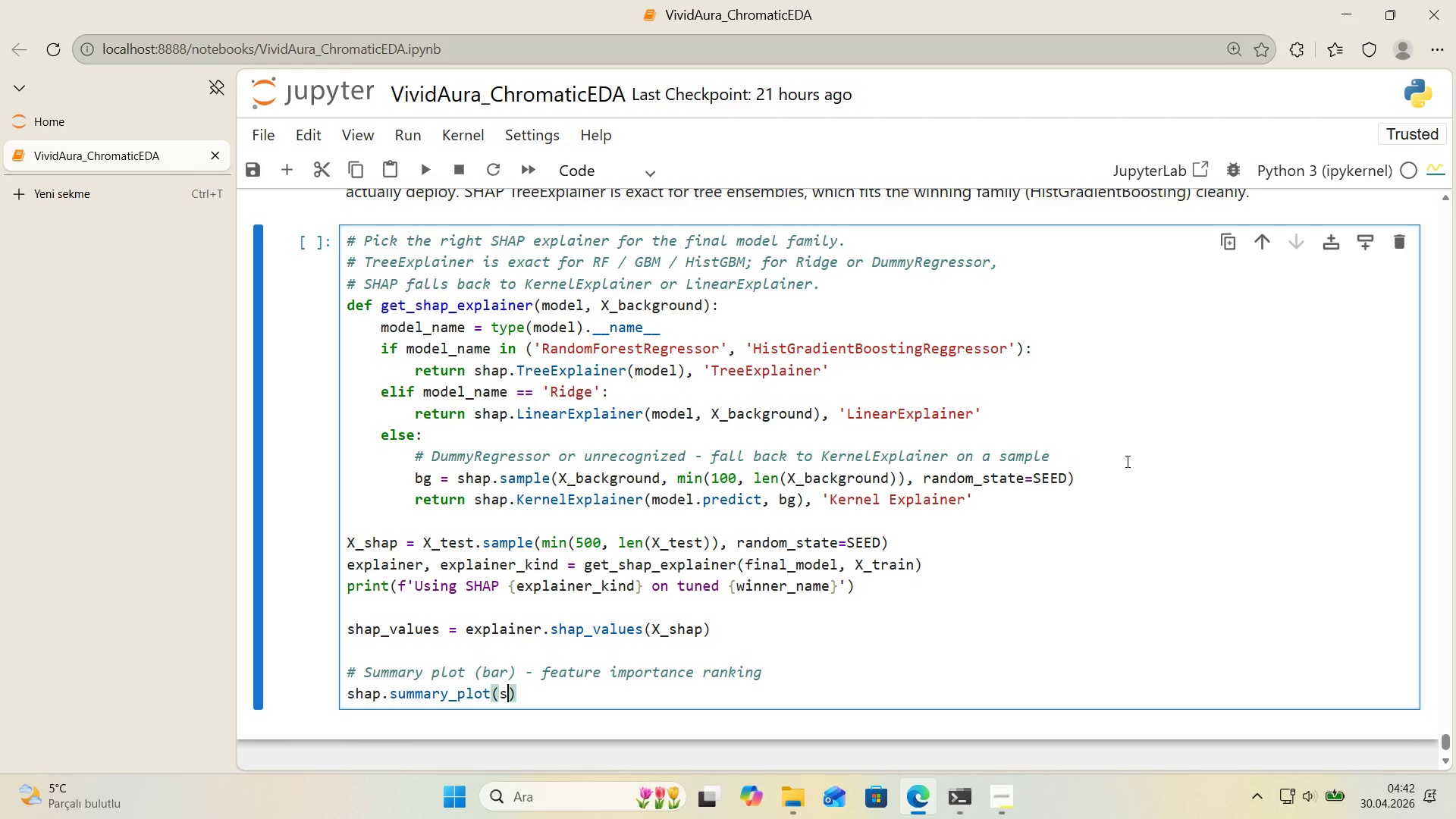 
type(shap_values, X_shap, plot_type)@@)
 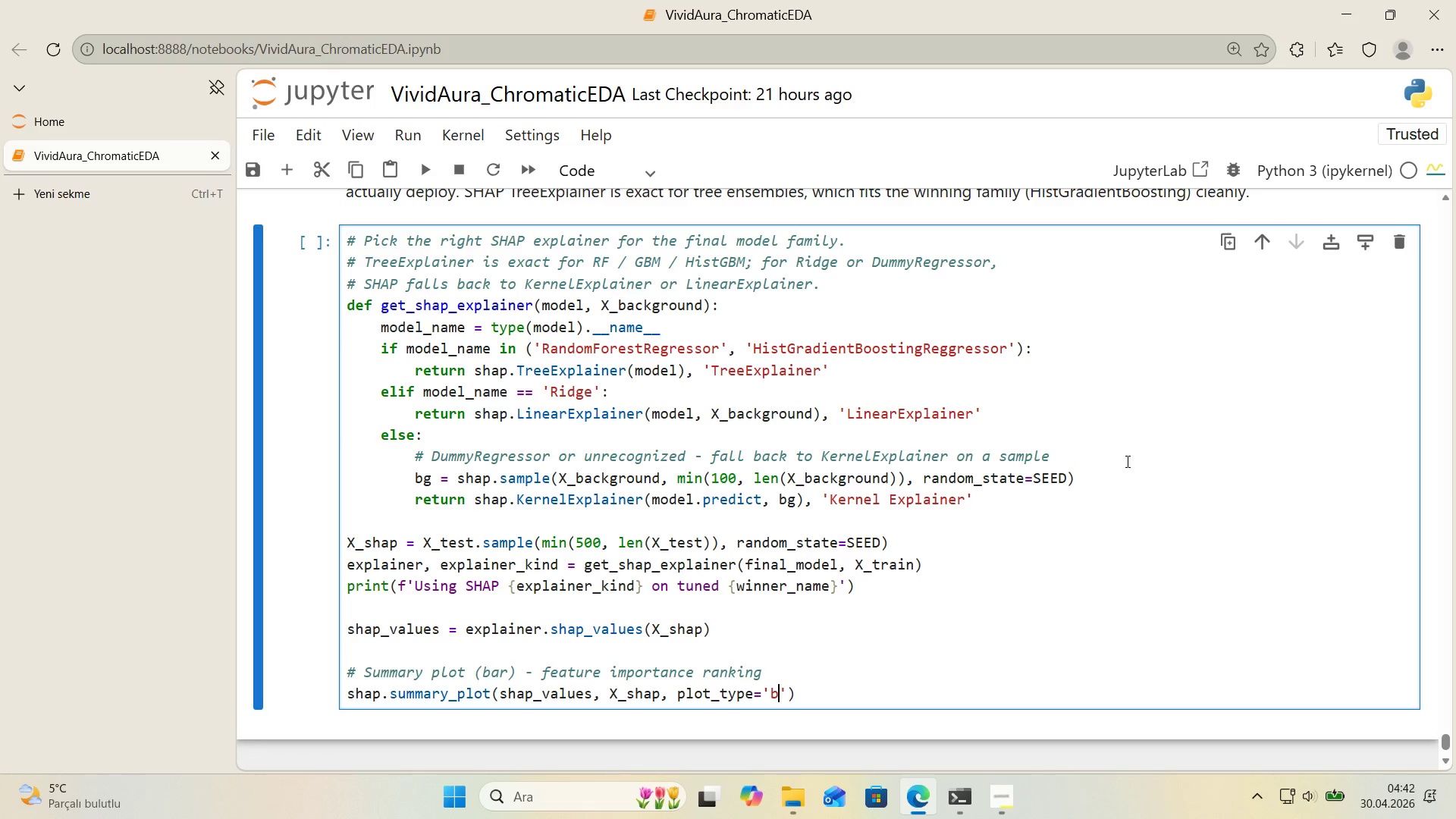 
 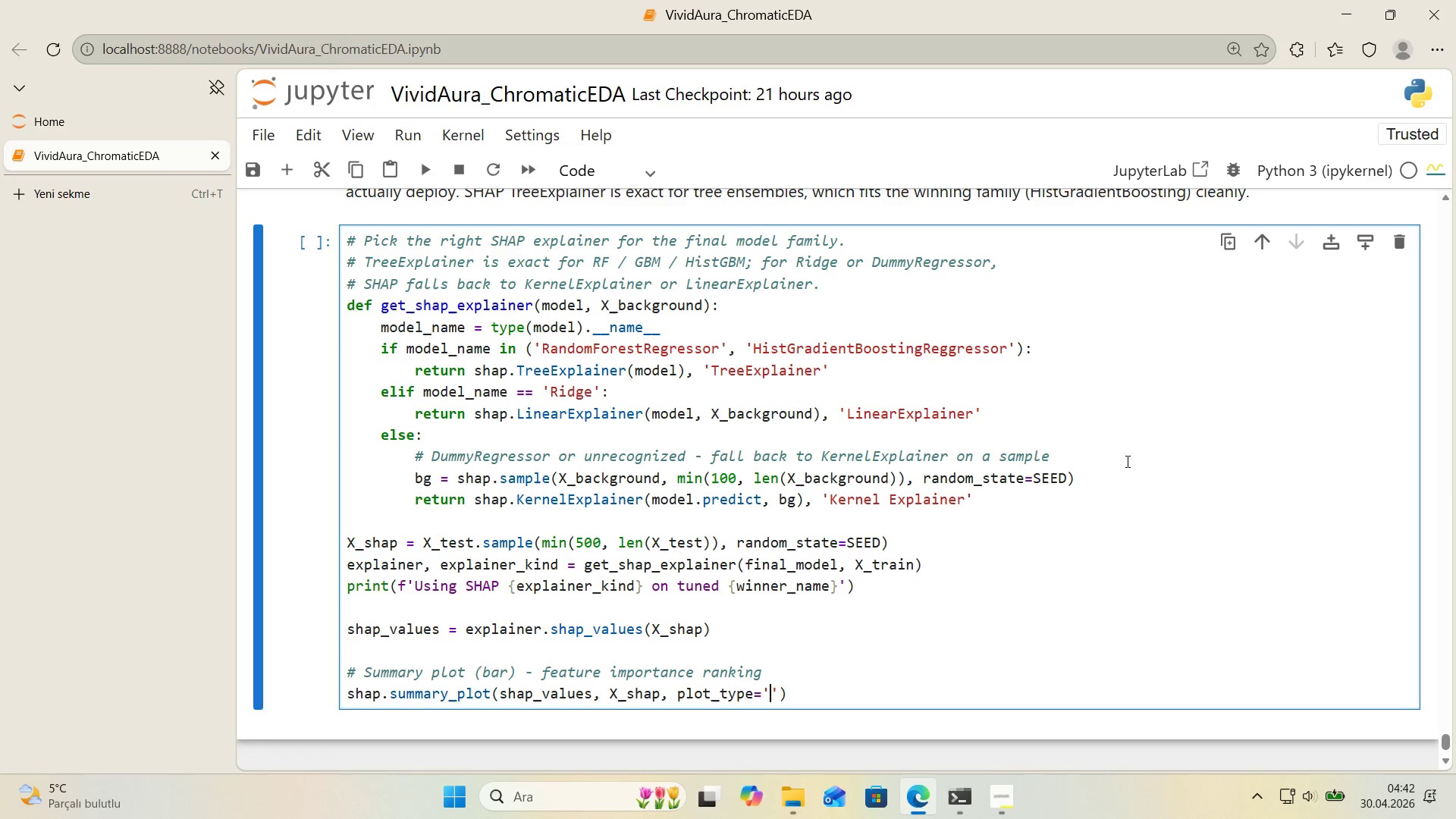 
key(ArrowLeft)
 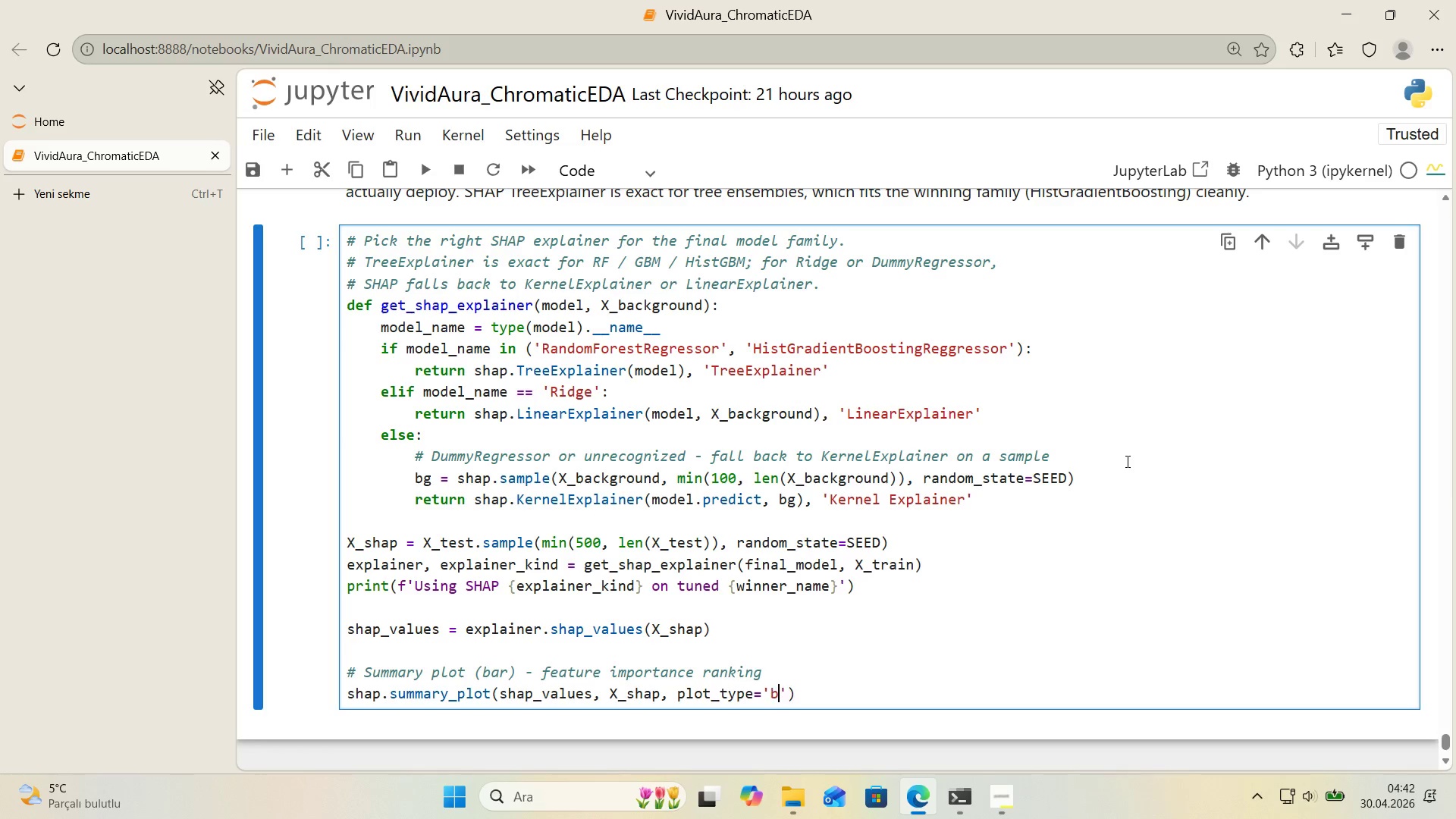 
type(bar)
 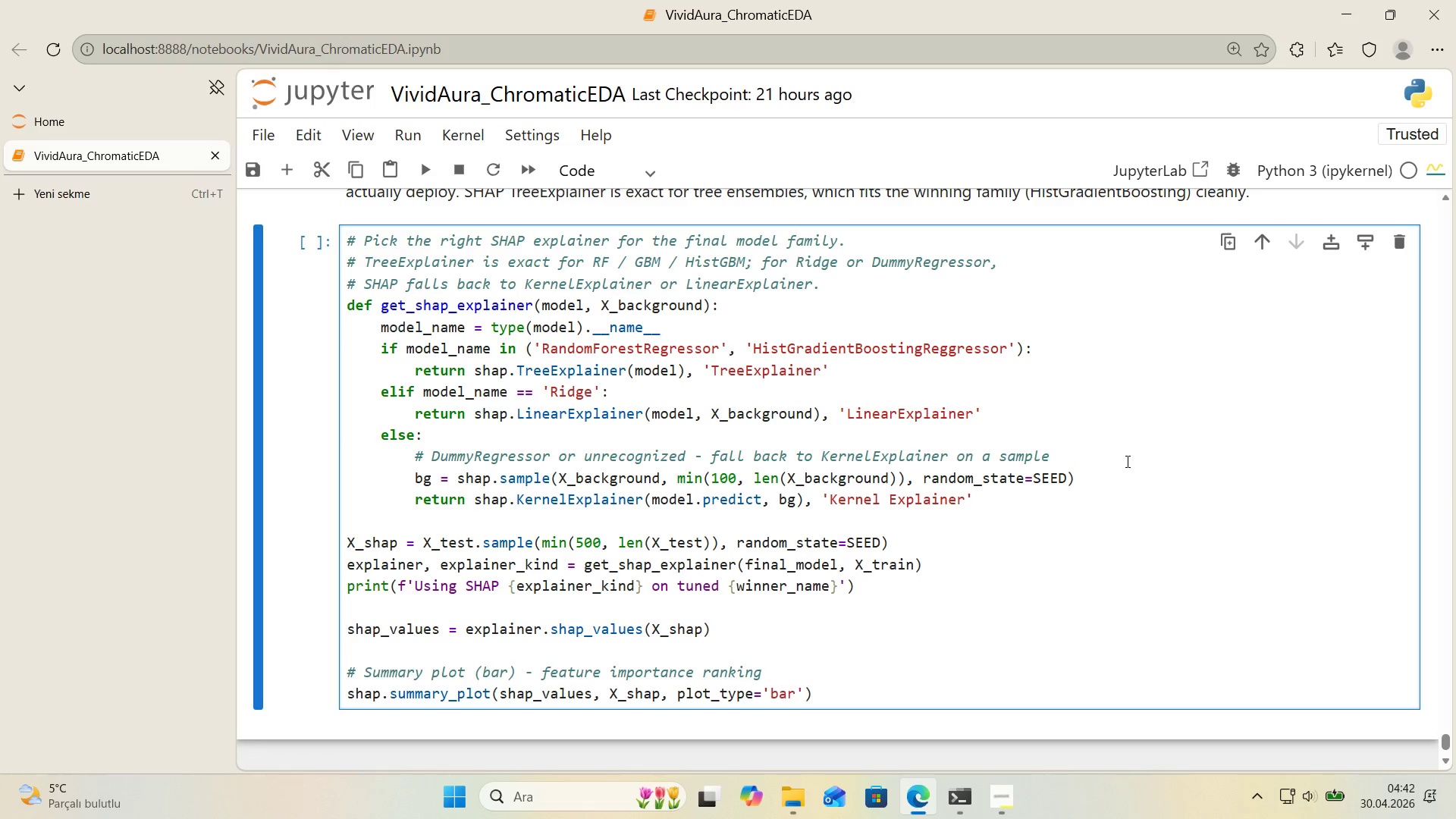 
key(ArrowRight)
 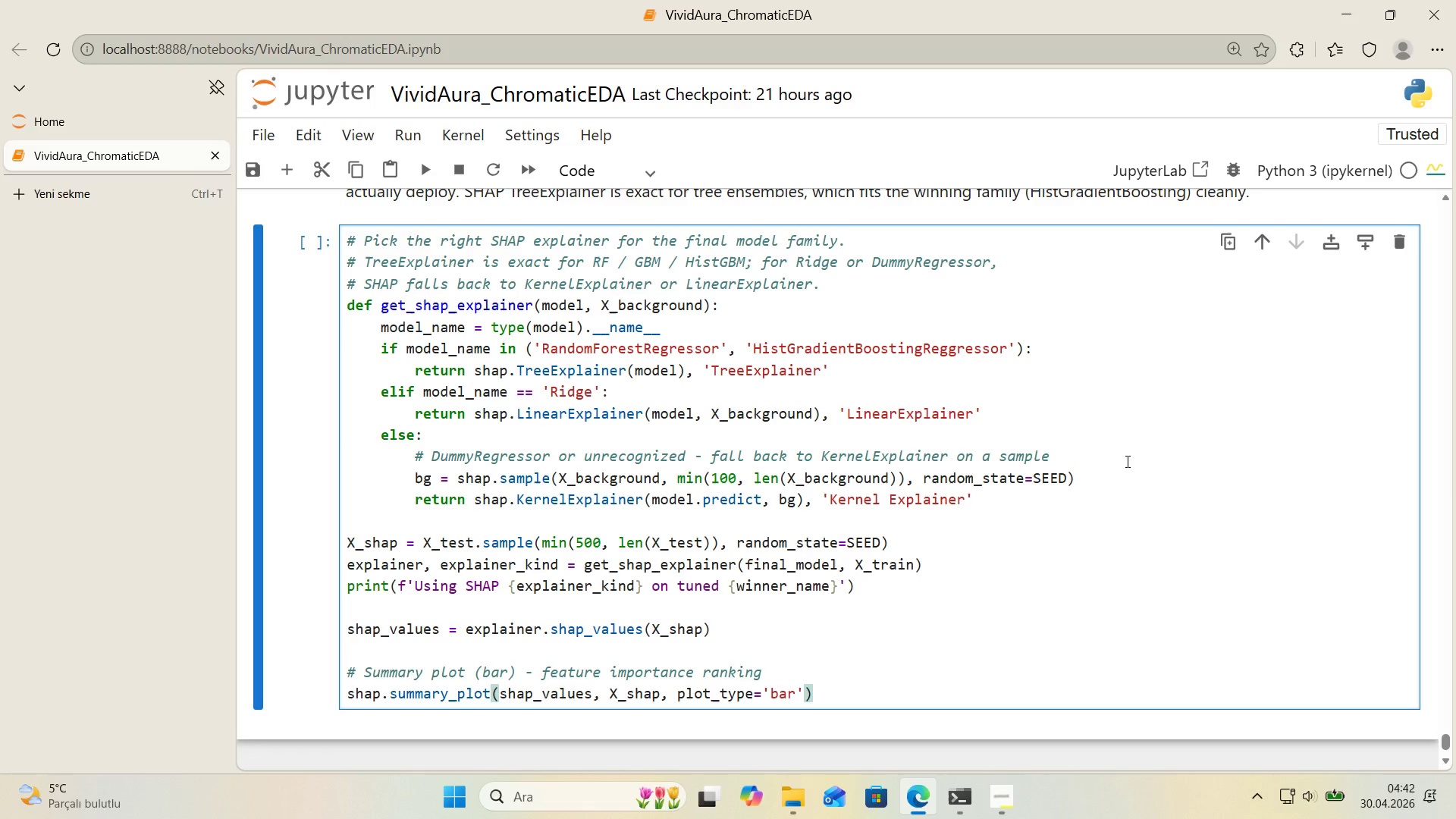 
key(Comma)
 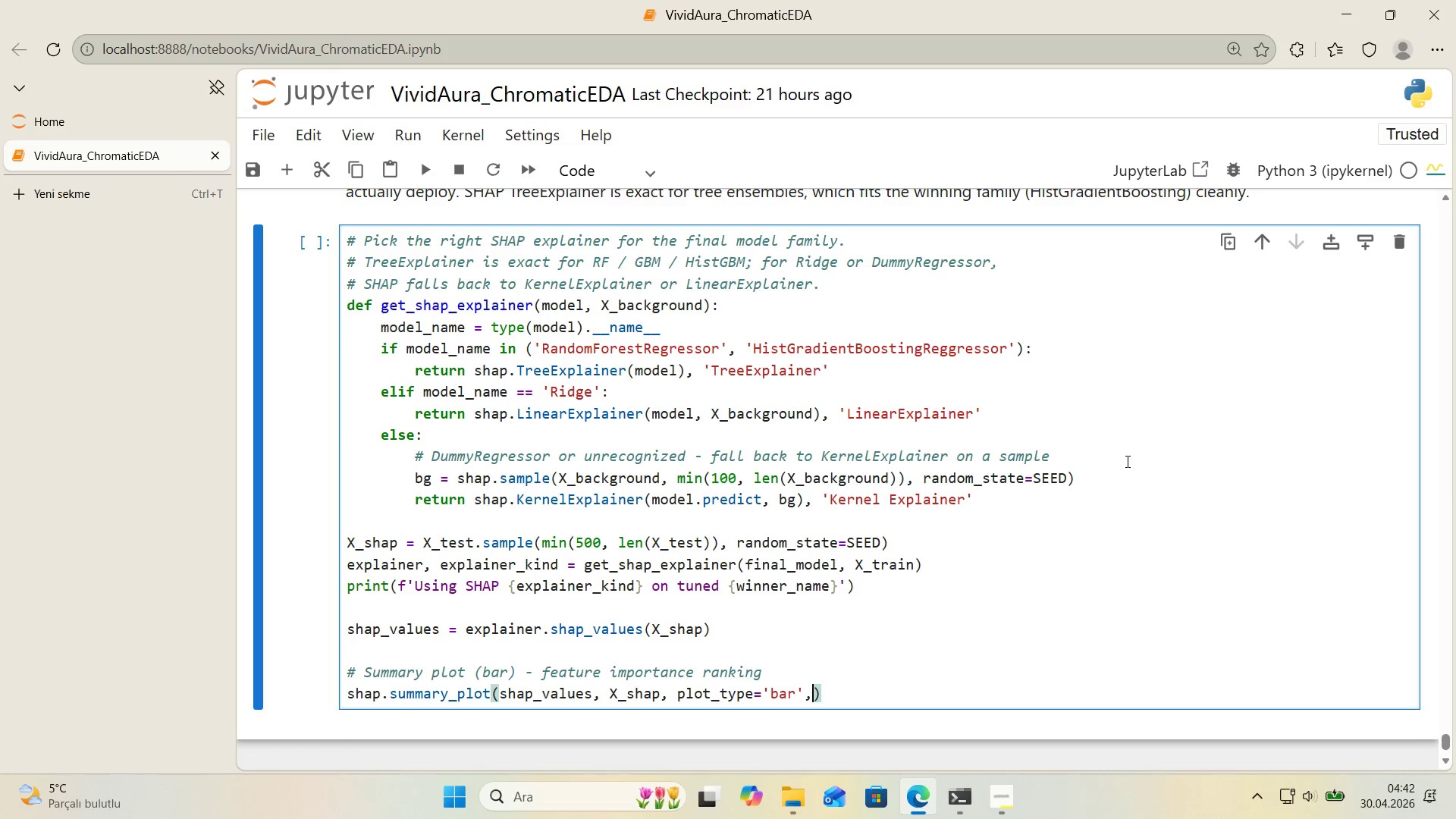 
key(Enter)
 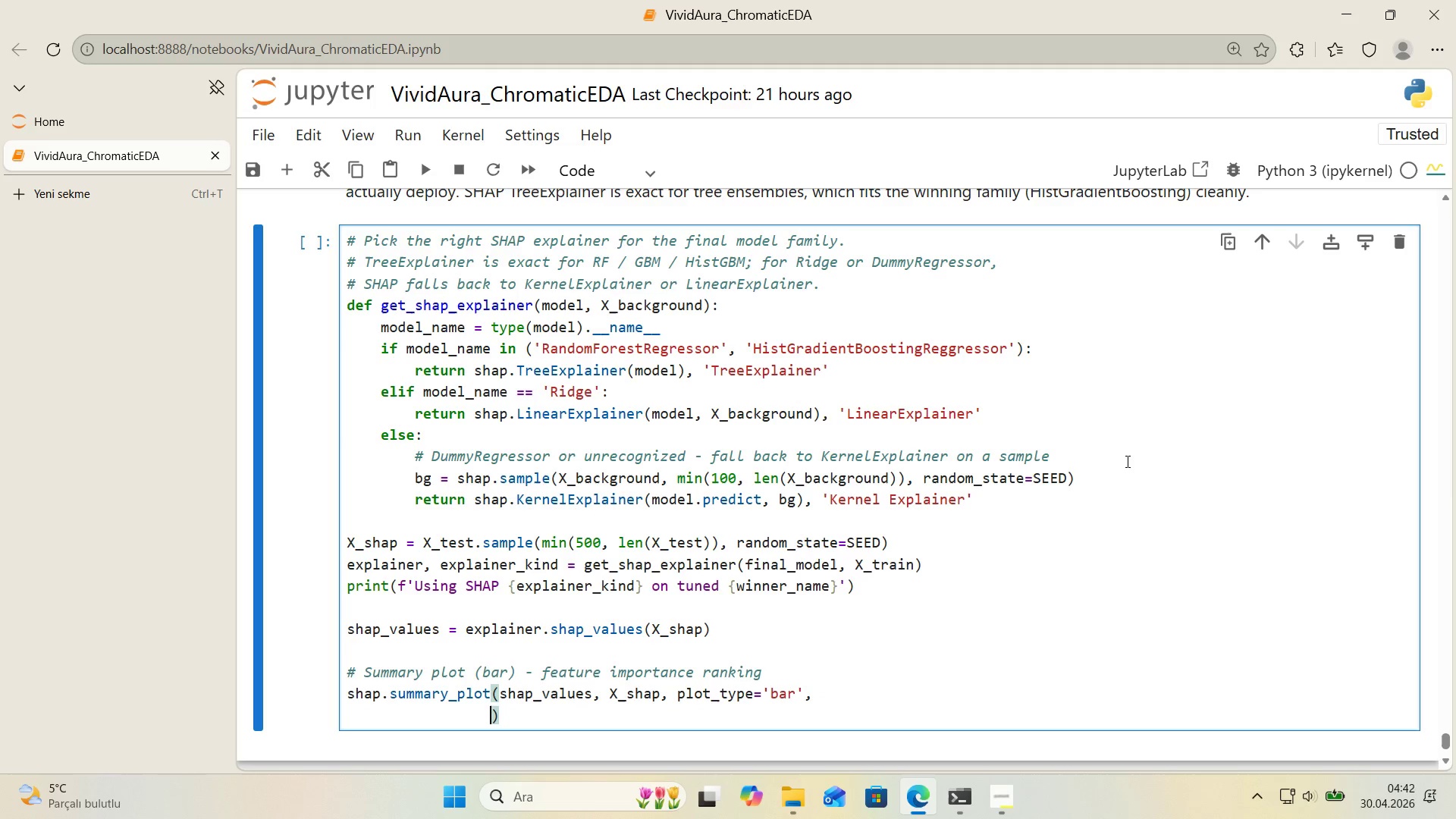 
type(max_d'splay)12, show_)
key(Backspace)
type()False)
 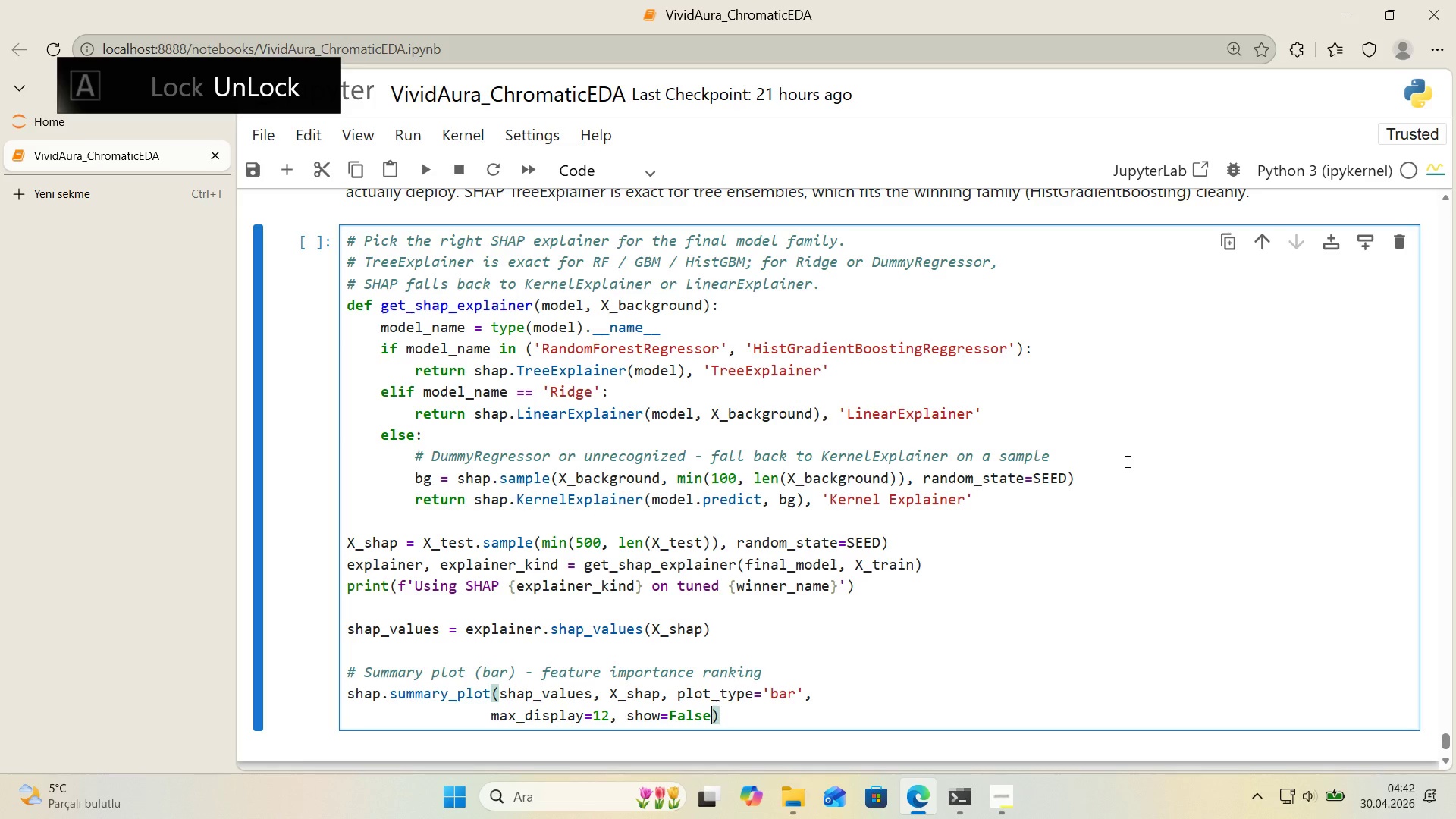 
key(ArrowRight)
 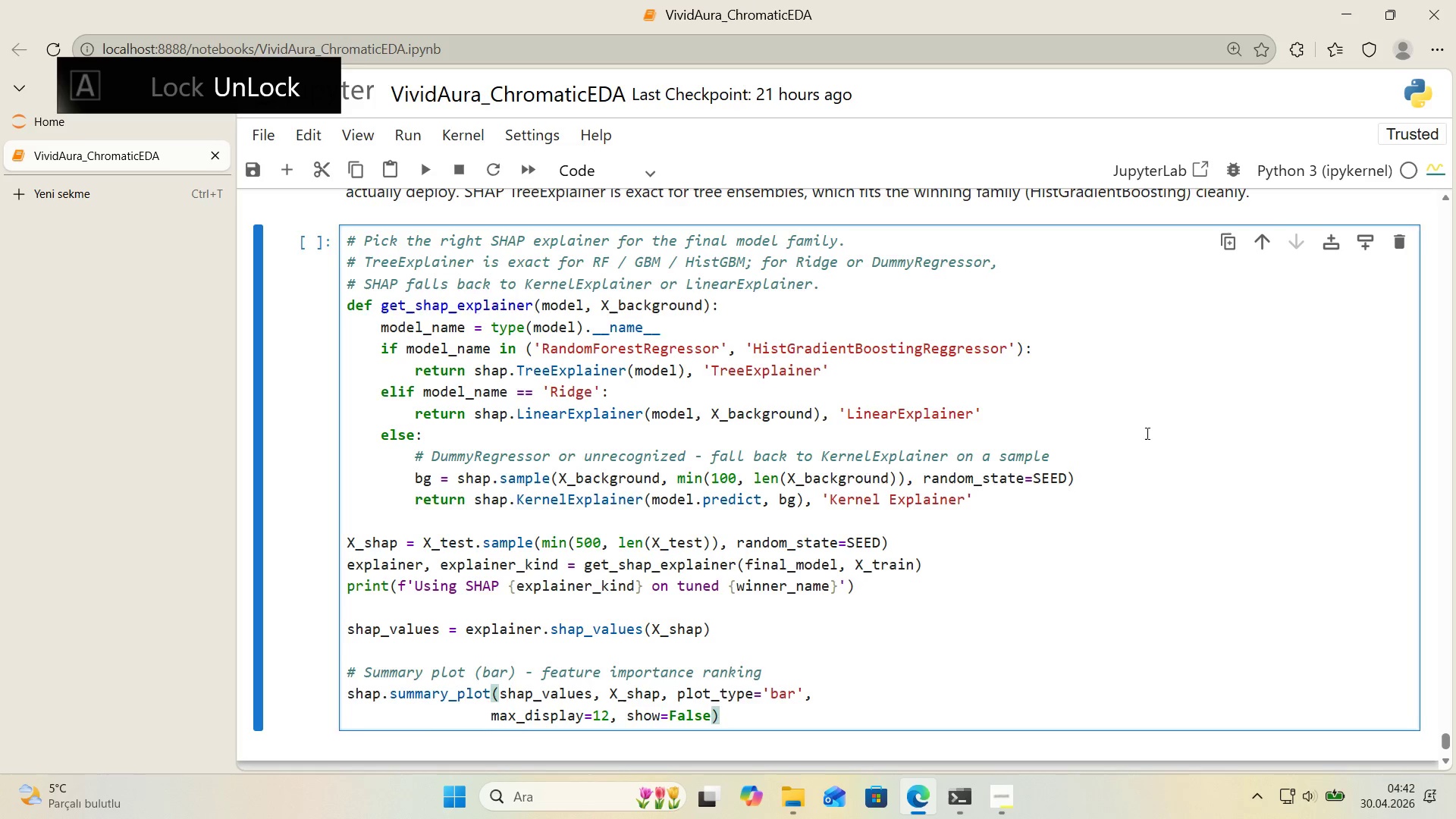 
scroll: coordinate [1135, 433], scroll_direction: down, amount: 1.0
 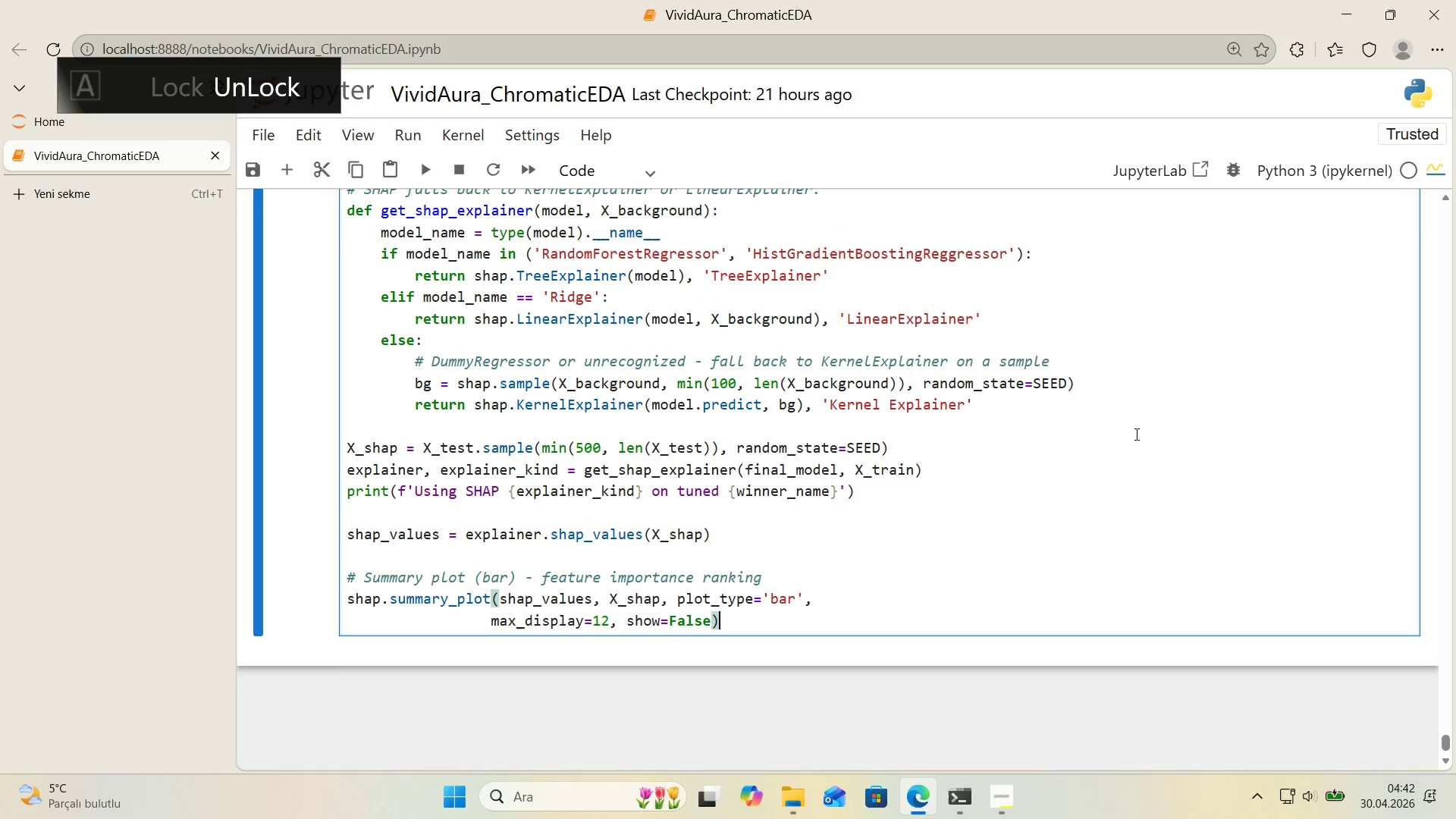 
key(Enter)
 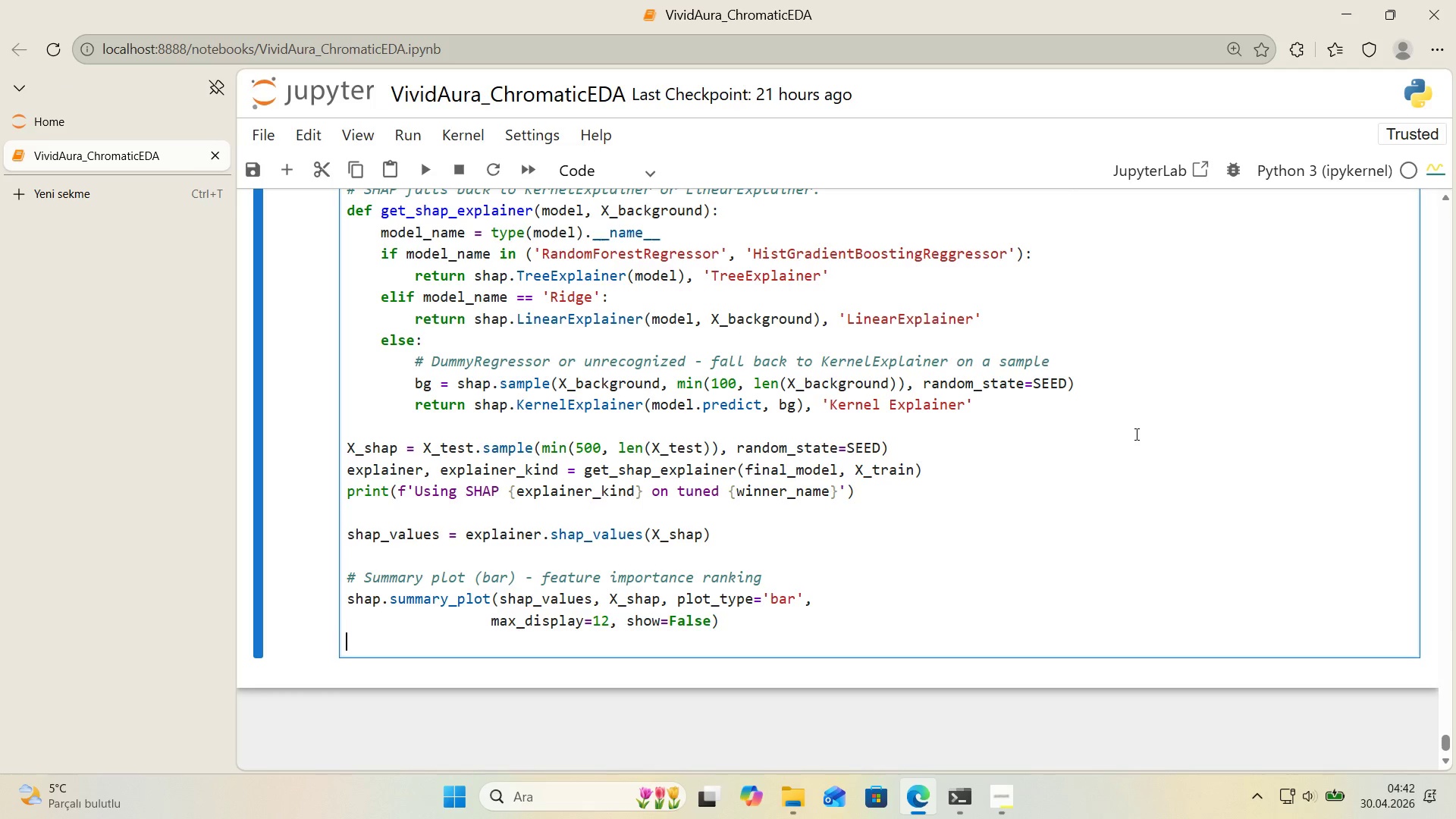 
type(plt.gf)
key(Backspace)
type(cf*(.set_s'ze_'nches*()
 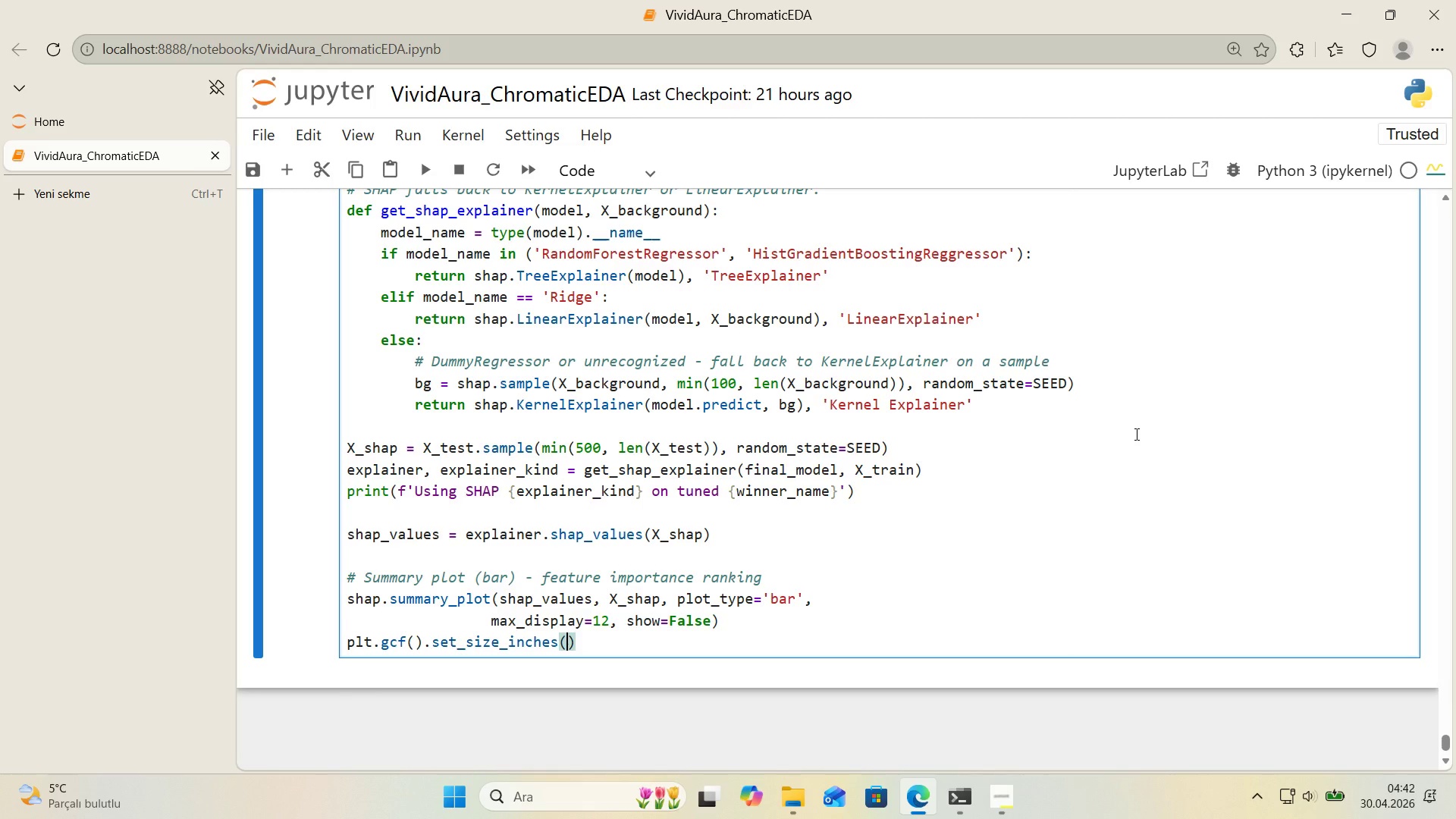 
 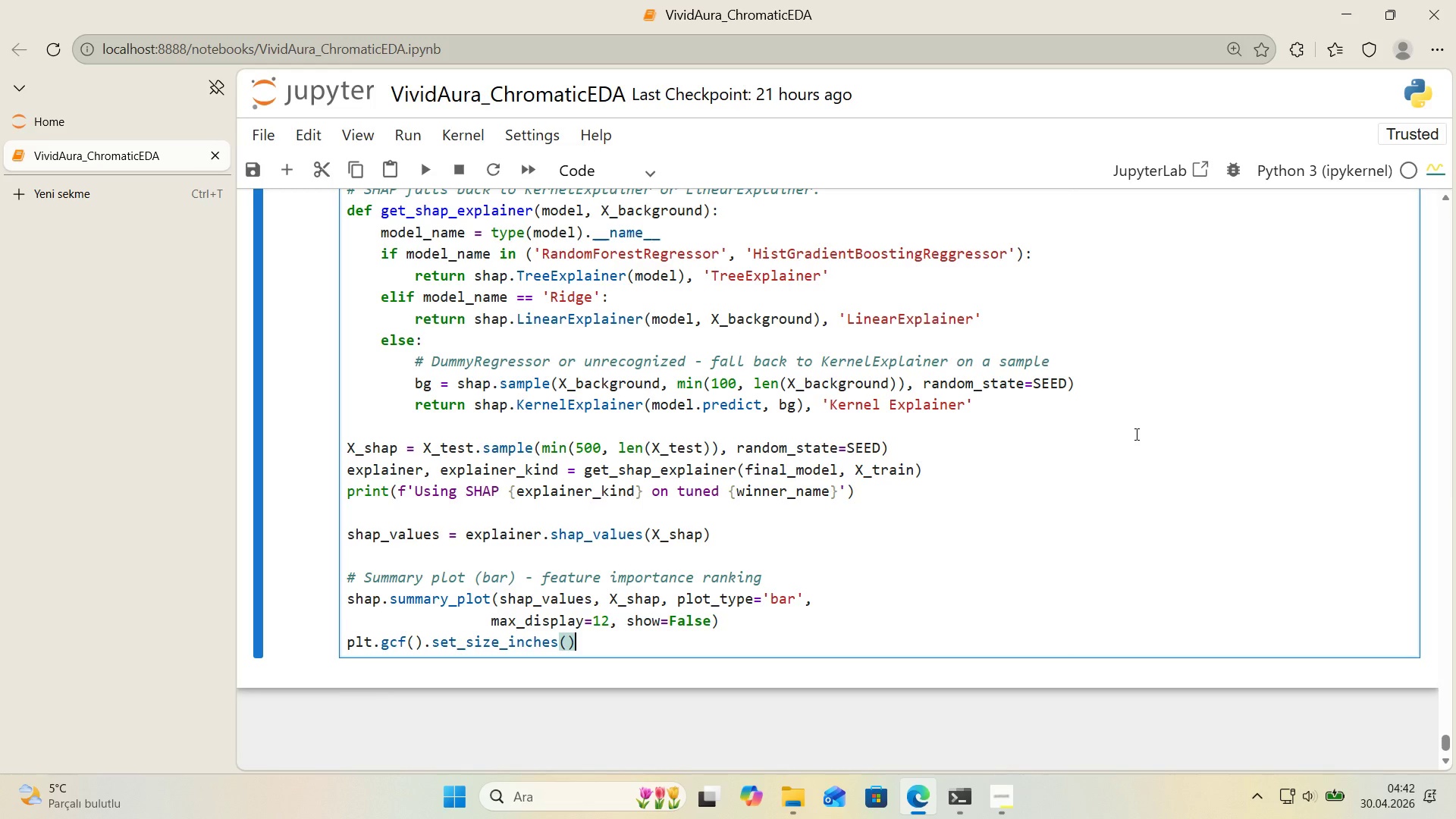 
key(ArrowLeft)
 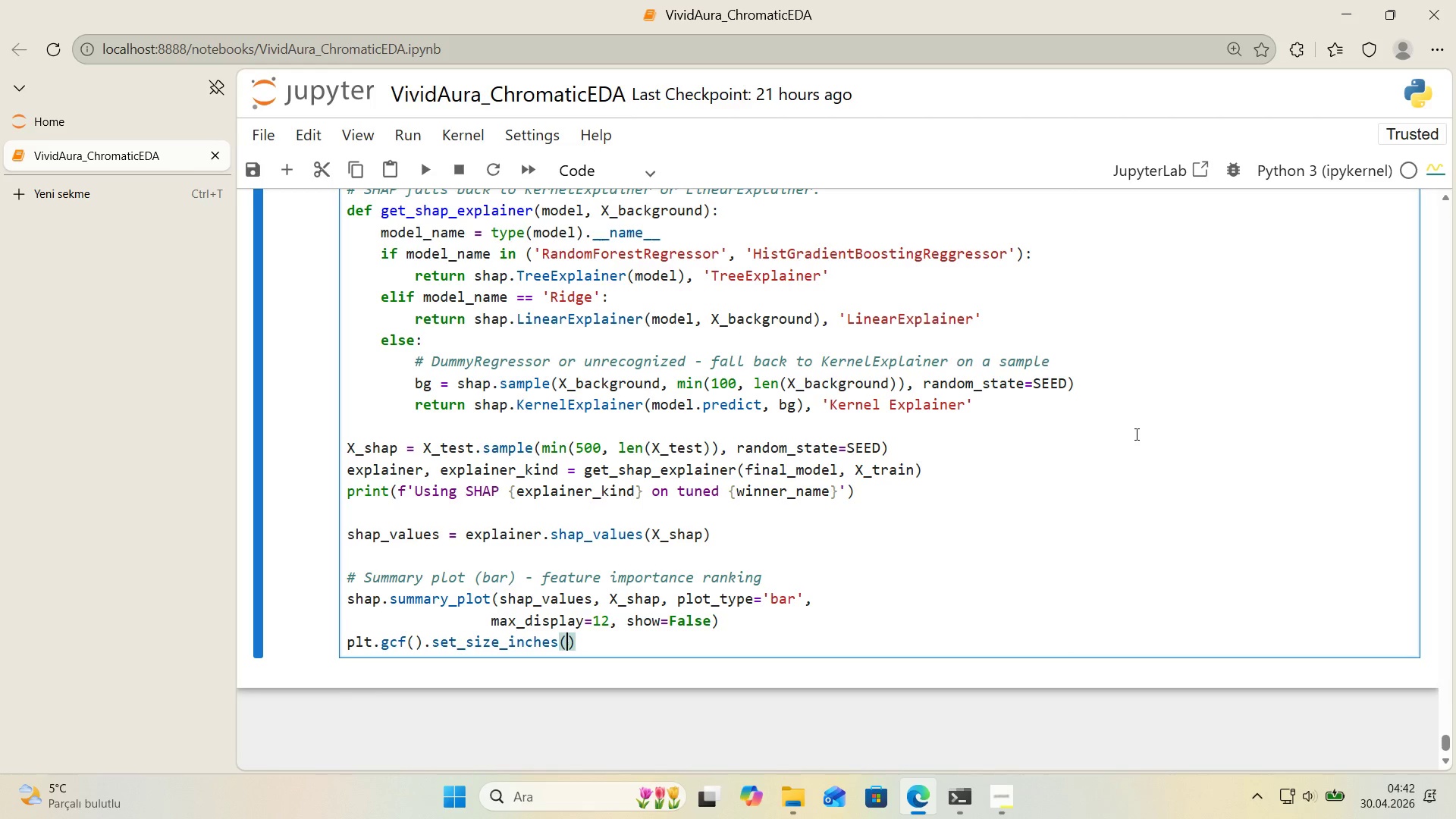 
key(9)
 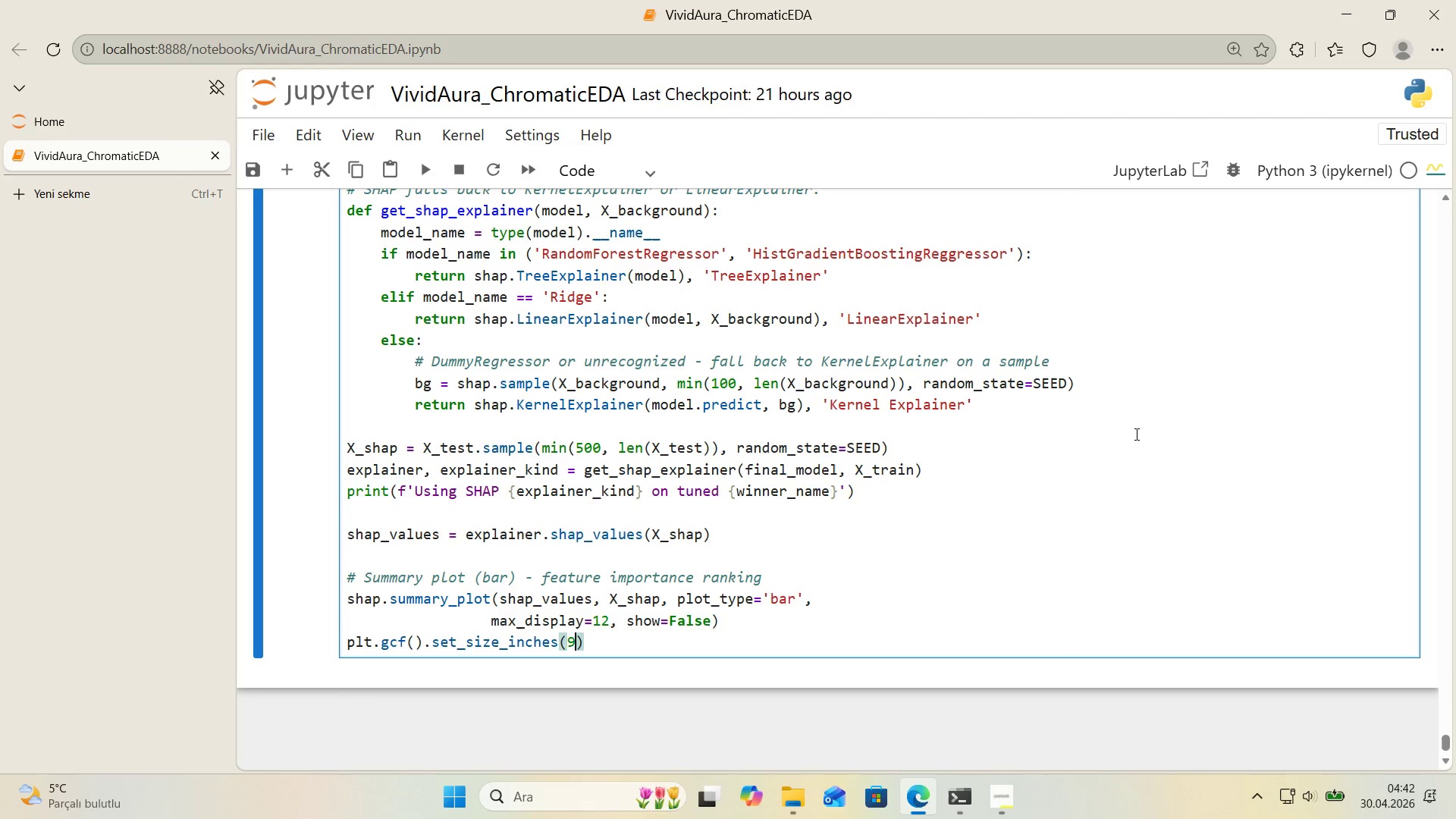 
key(Comma)
 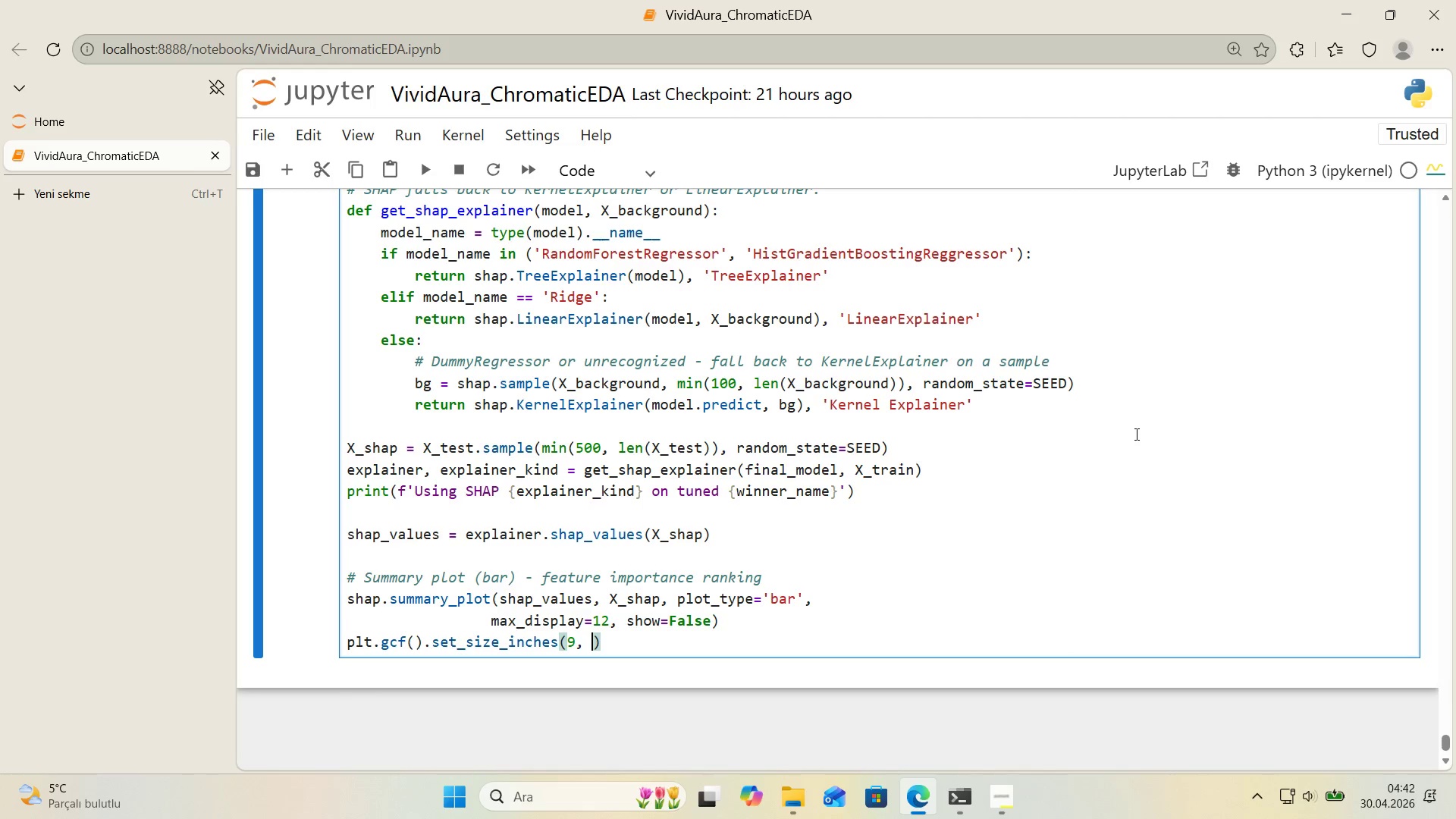 
key(Space)
 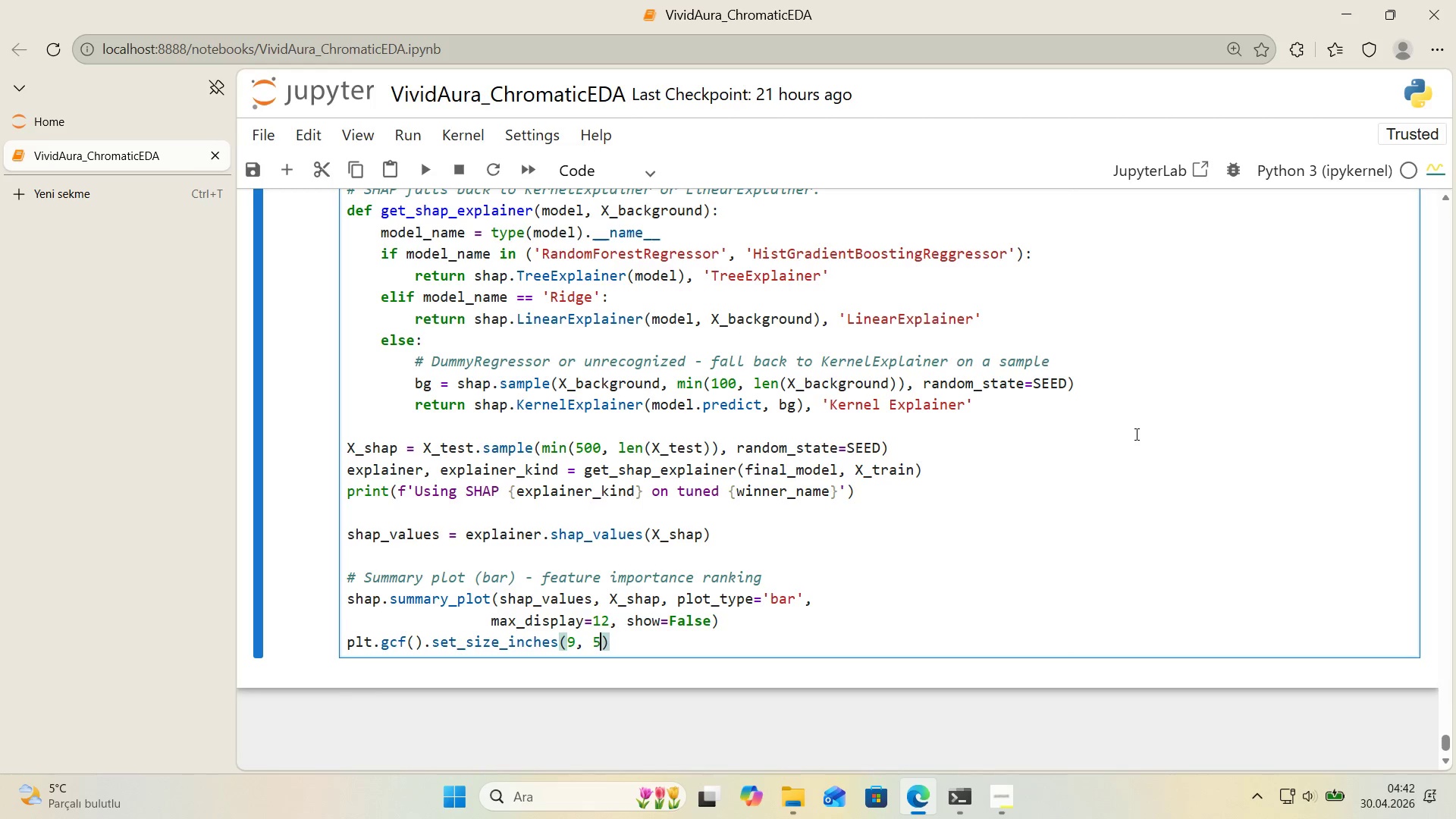 
key(5)
 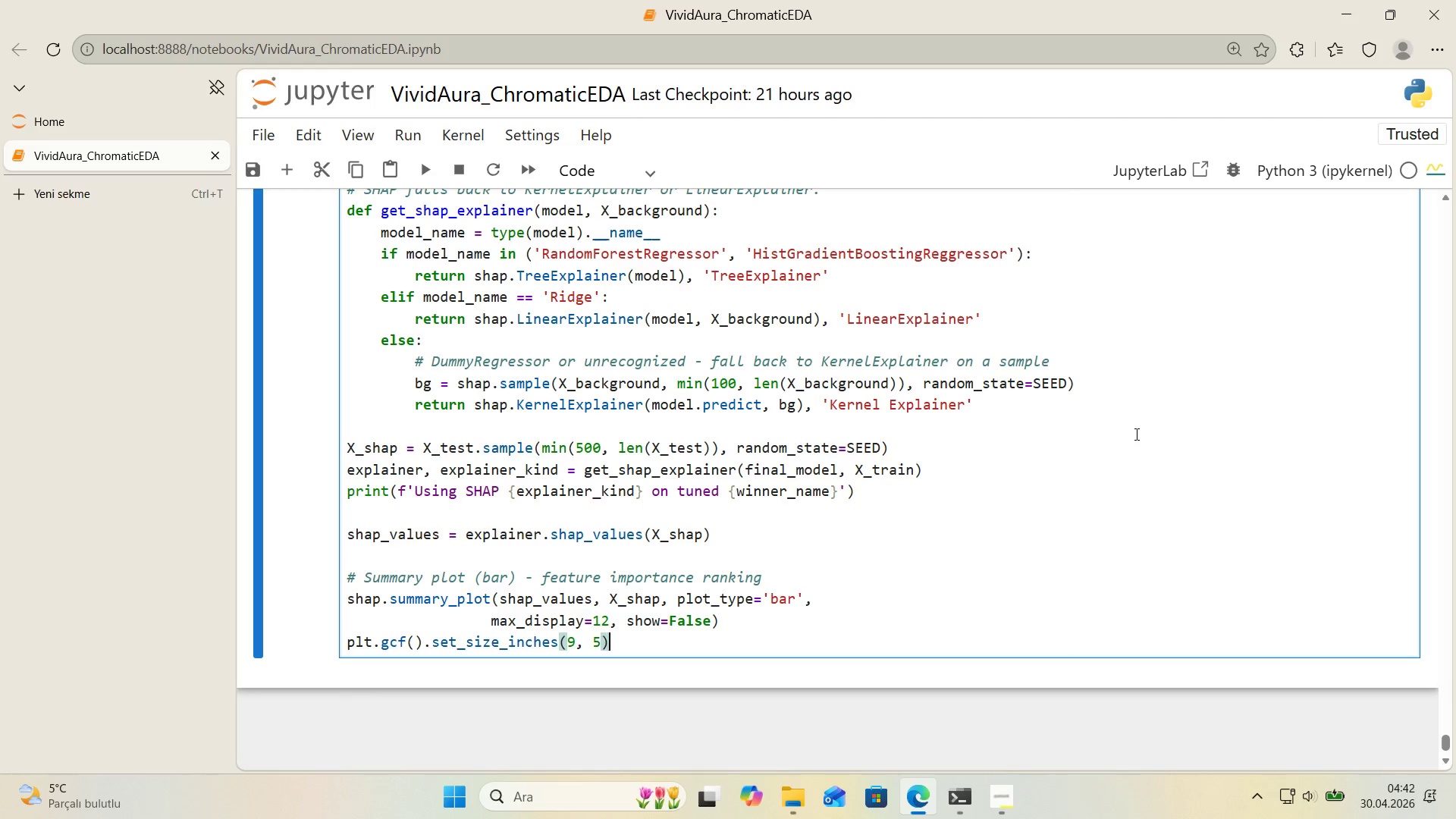 
key(ArrowRight)
 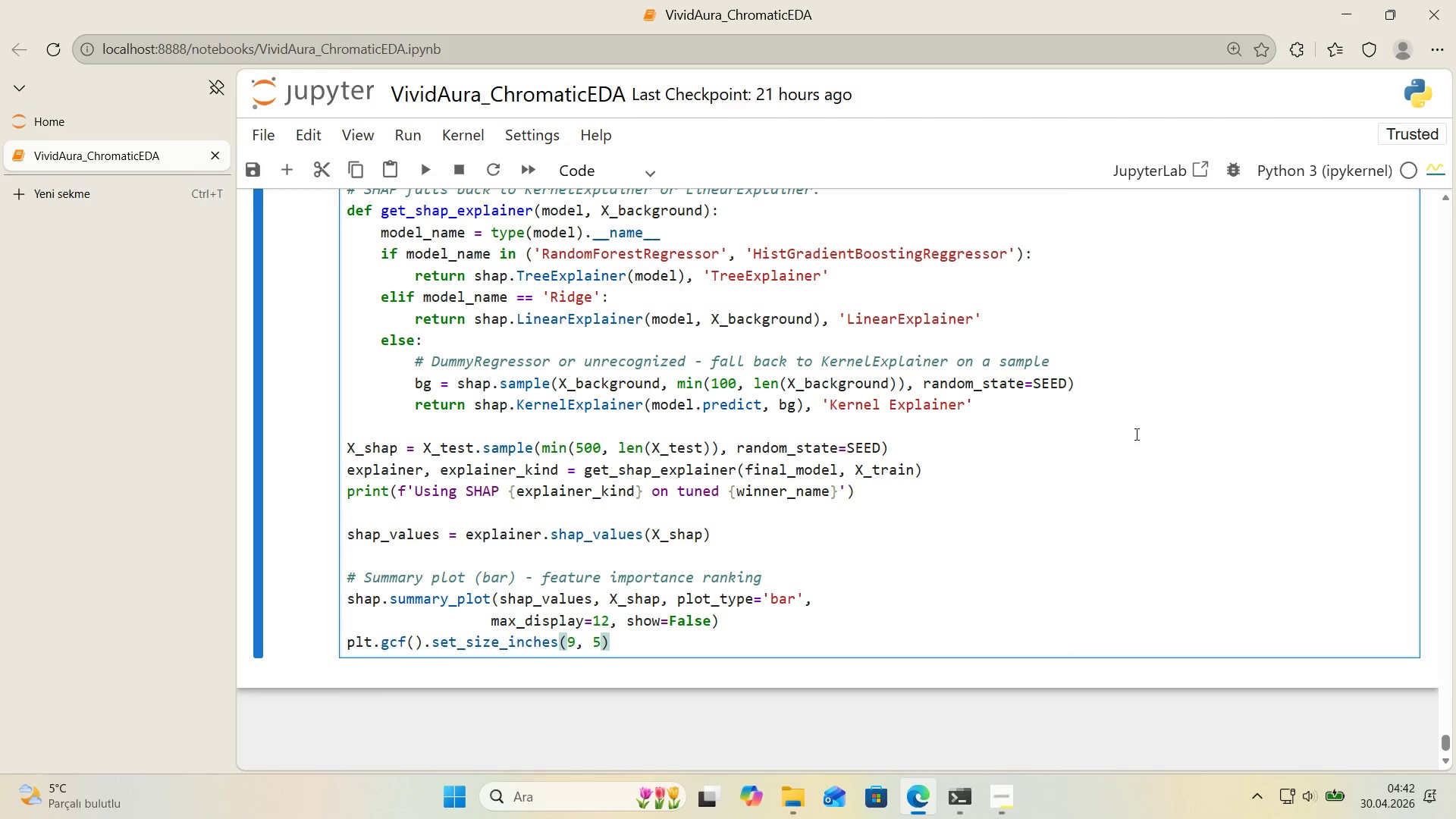 
key(Enter)
 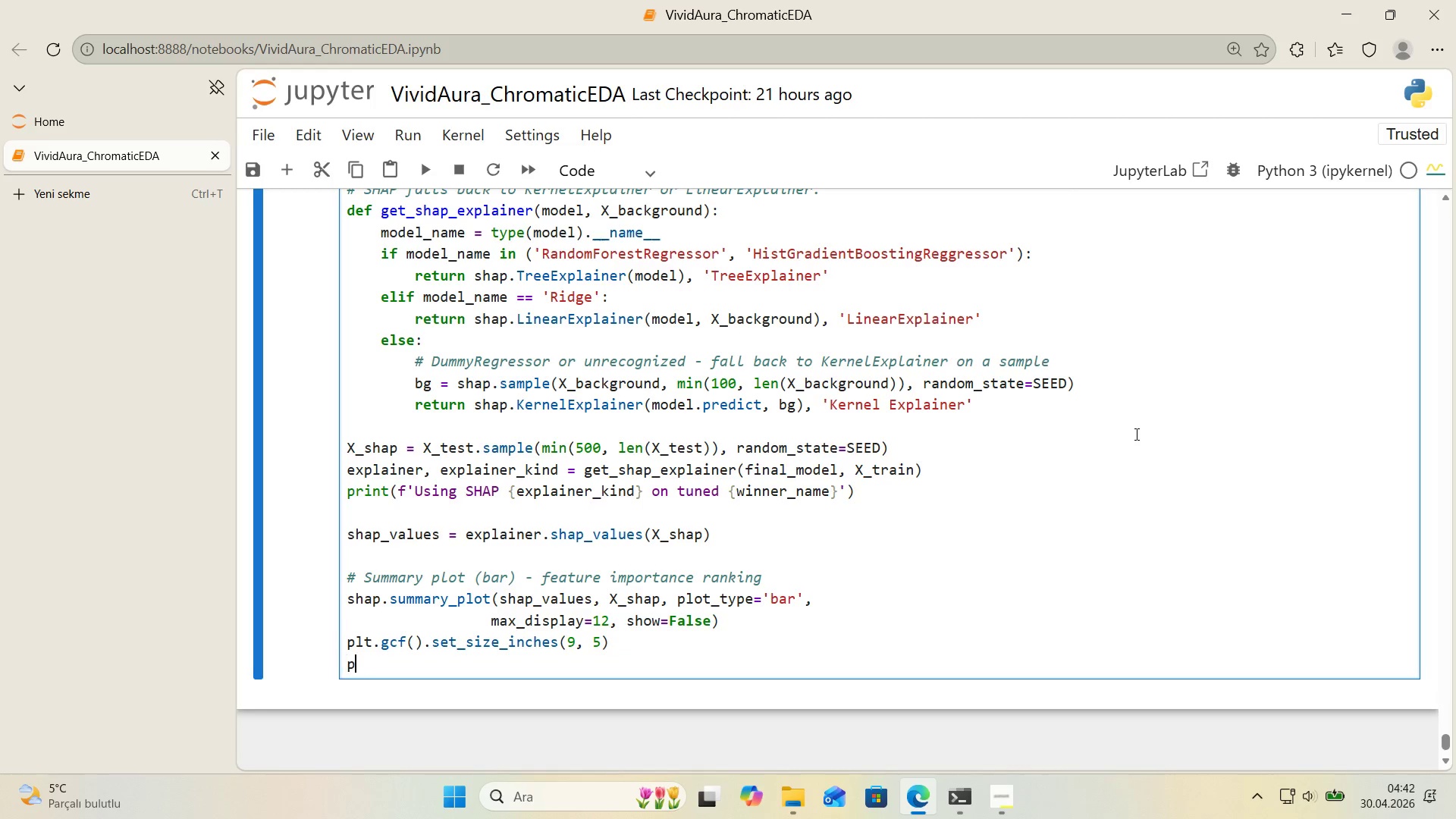 
type(plt.gf)
key(Backspace)
type(cf*(.set_facecolor*()
 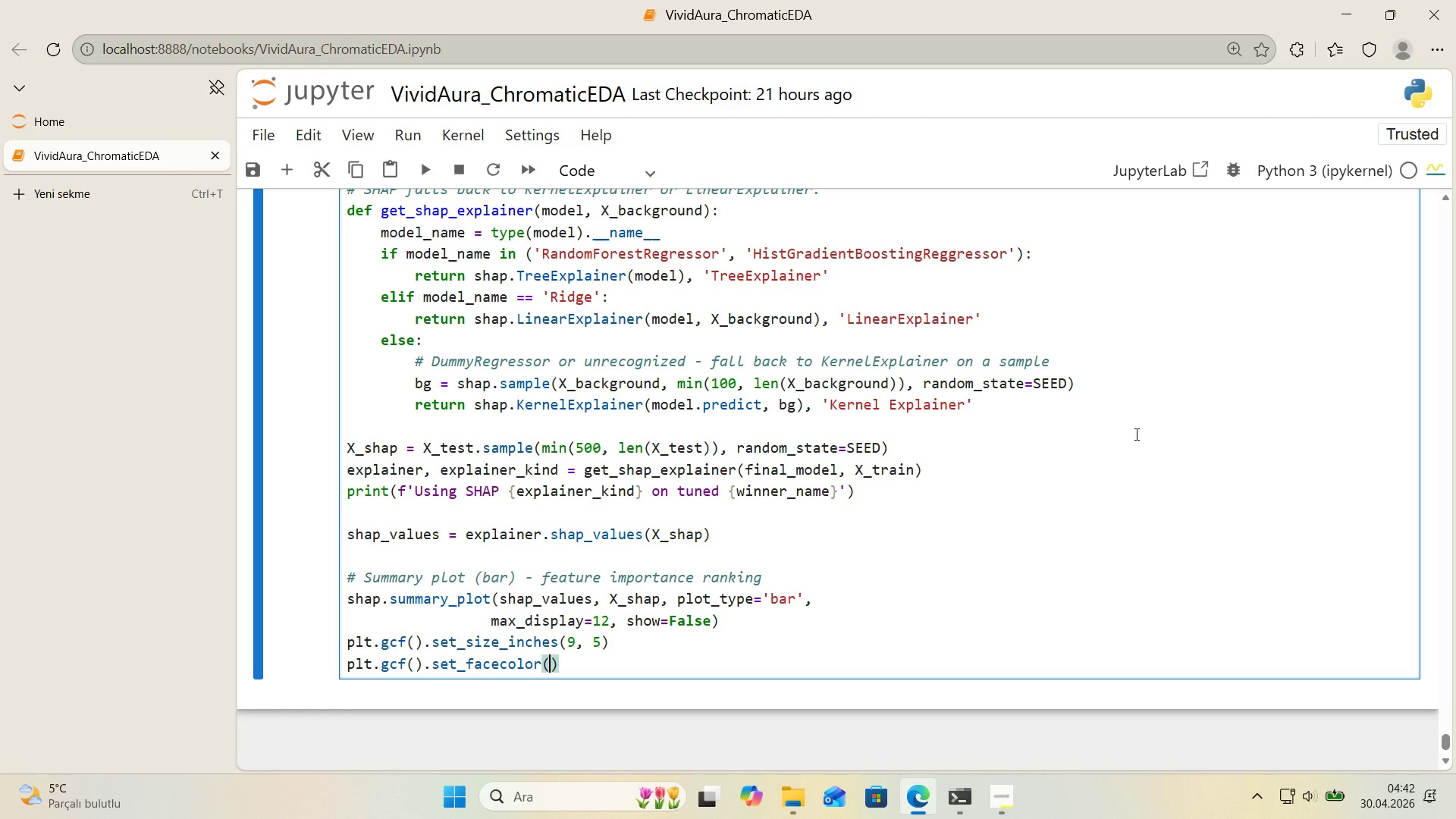 
 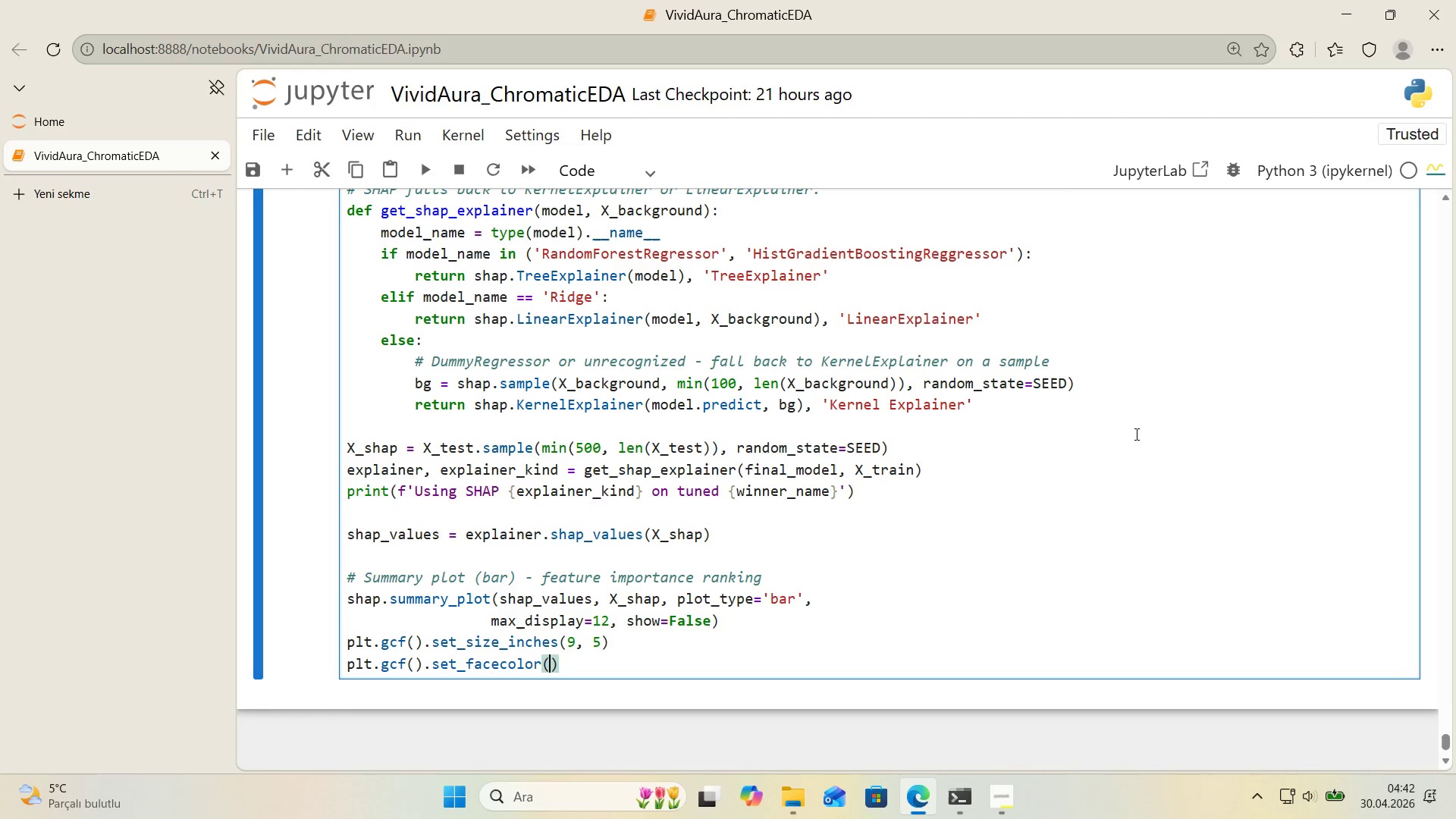 
key(ArrowLeft)
 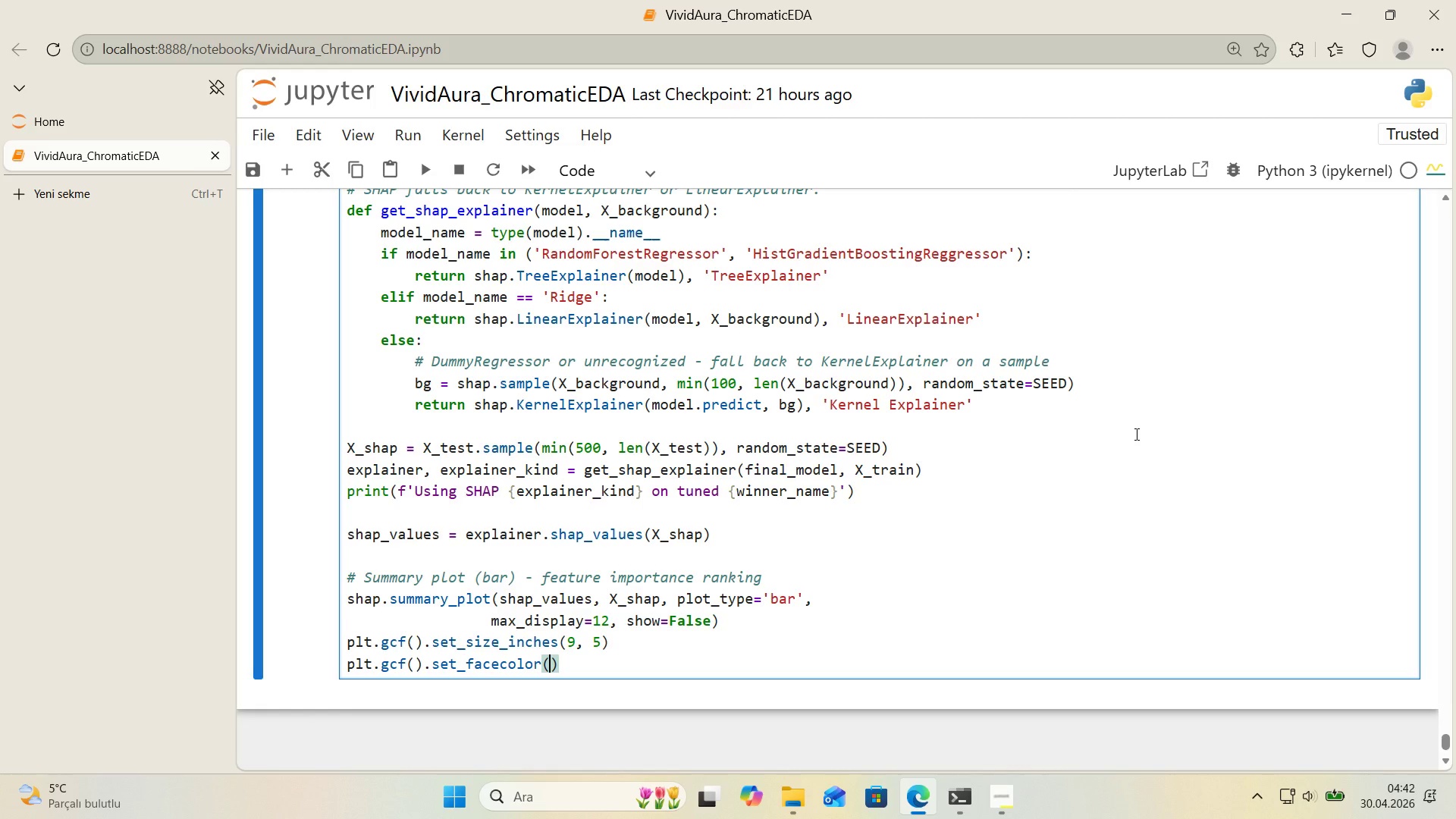 
type(COLORS)
 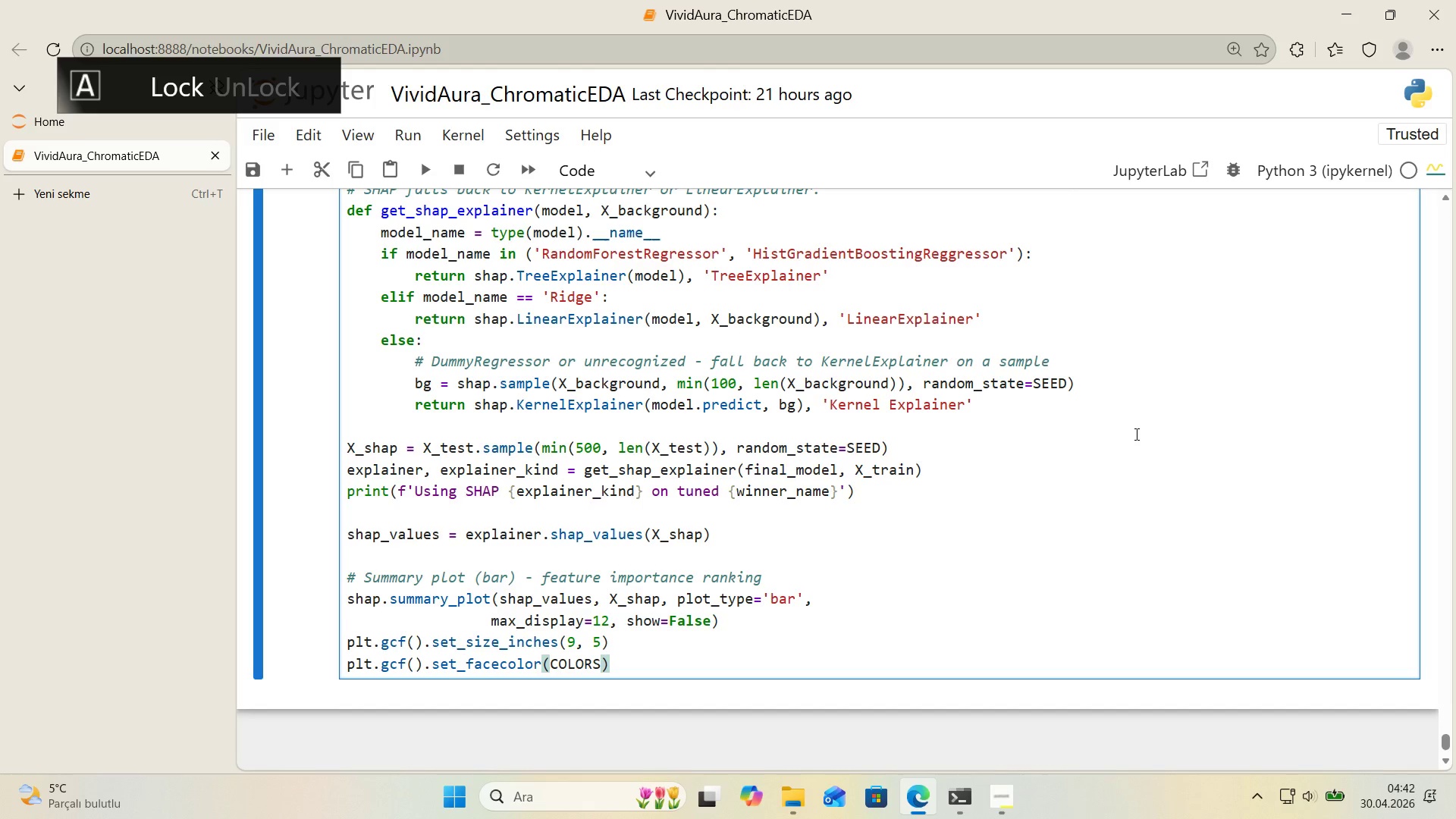 
key(Alt+Control+8)
 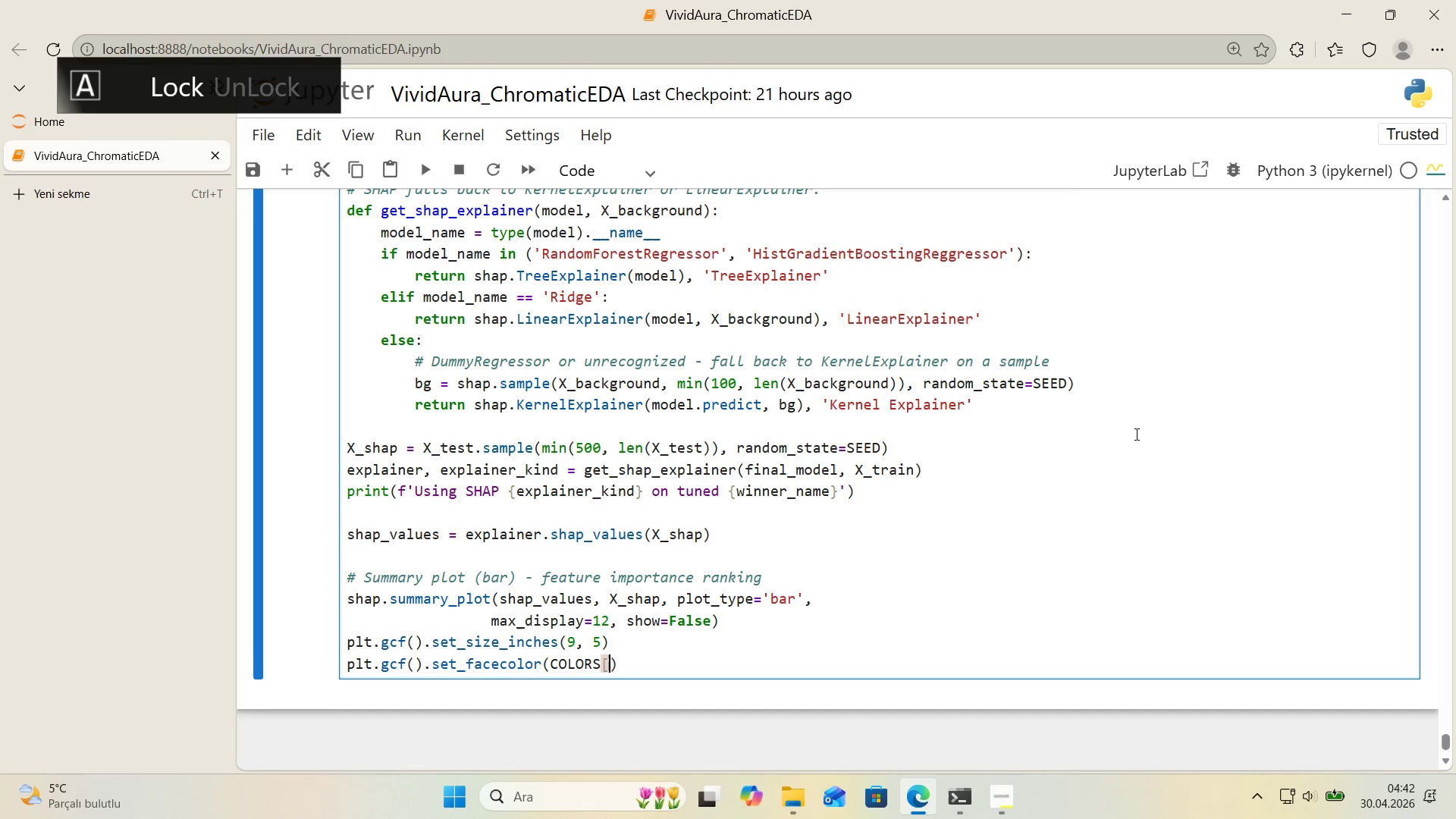 
key(Alt+Control+9)
 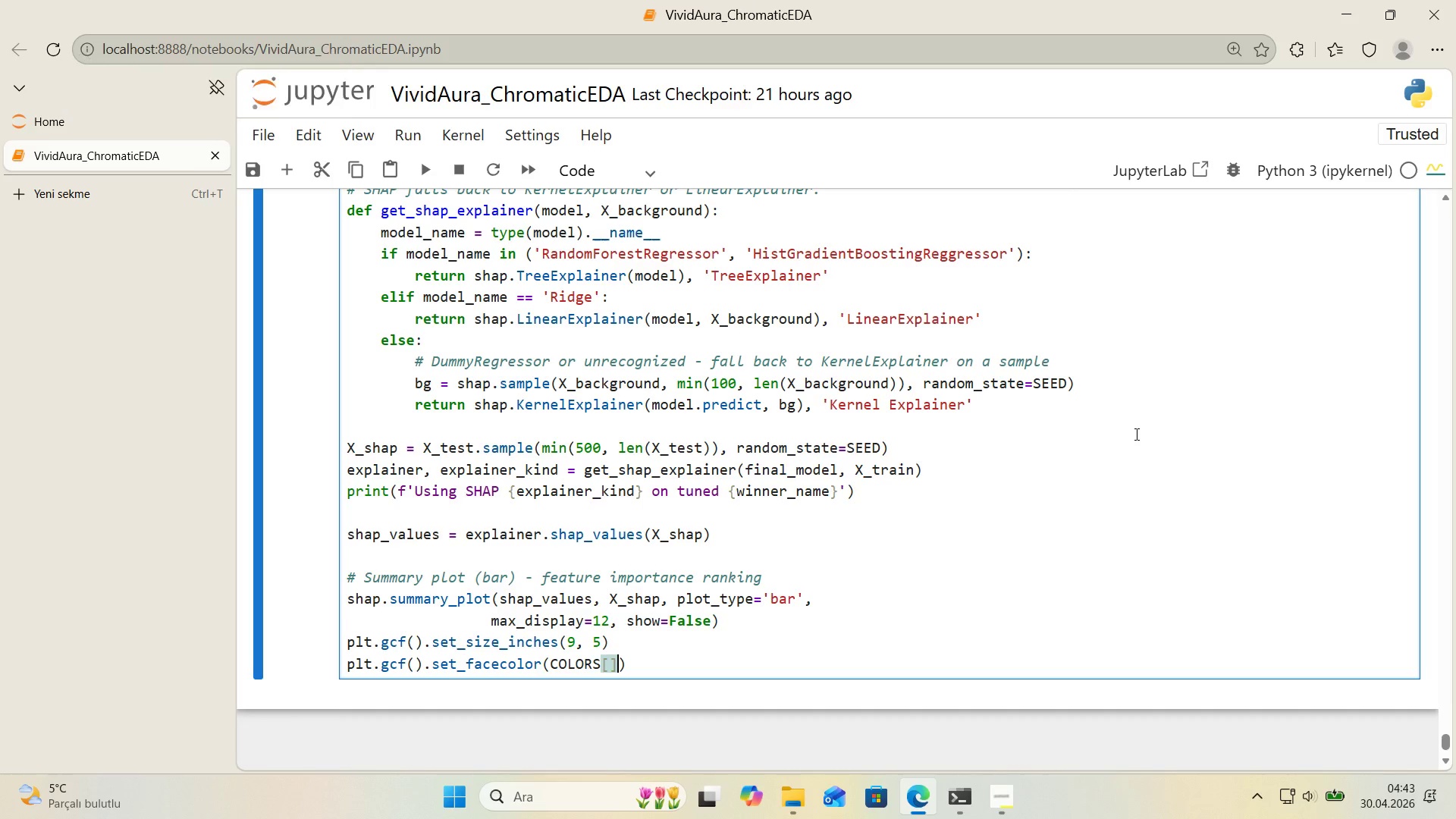 
key(CapsLock)
 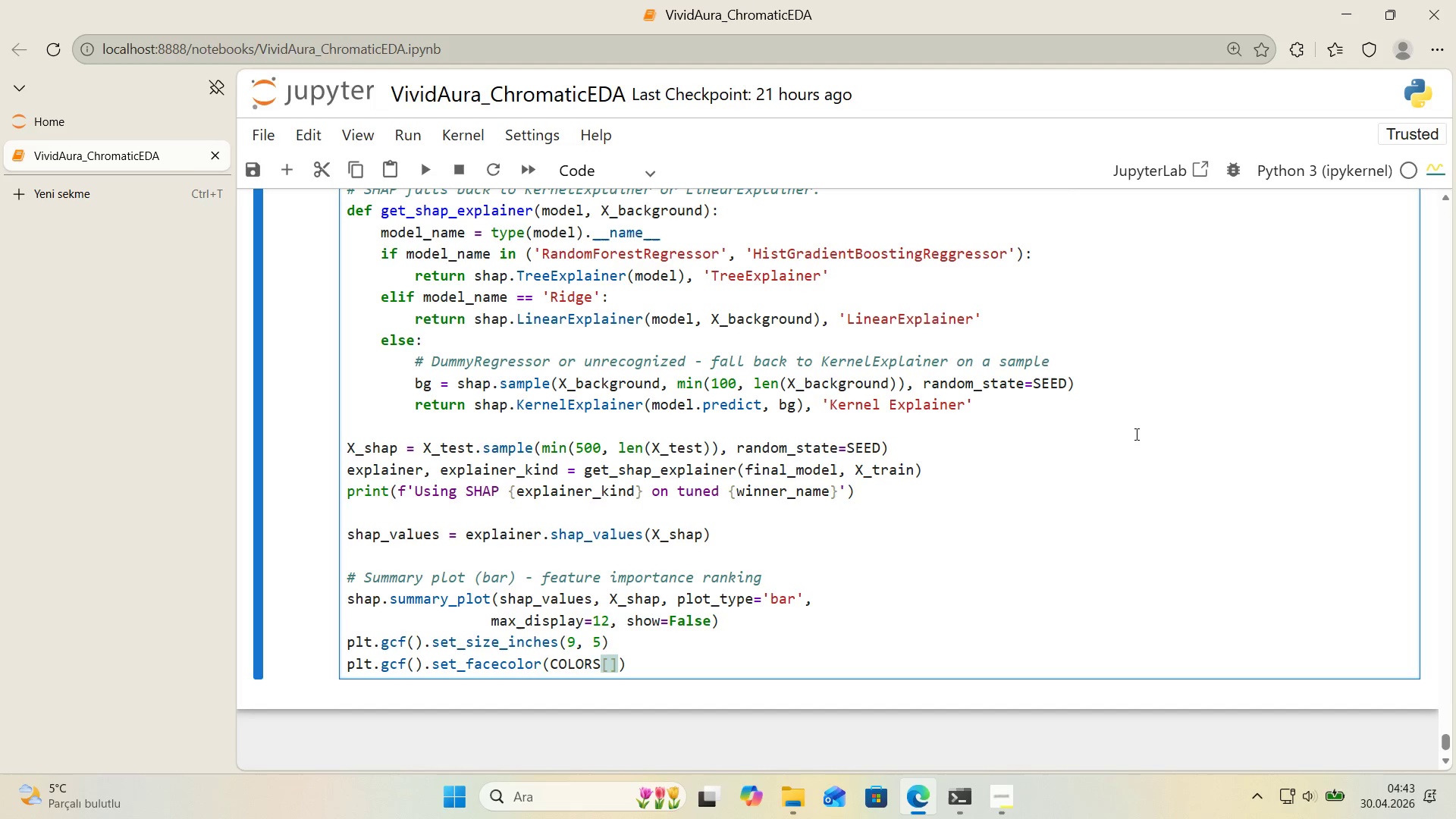 
key(ArrowLeft)
 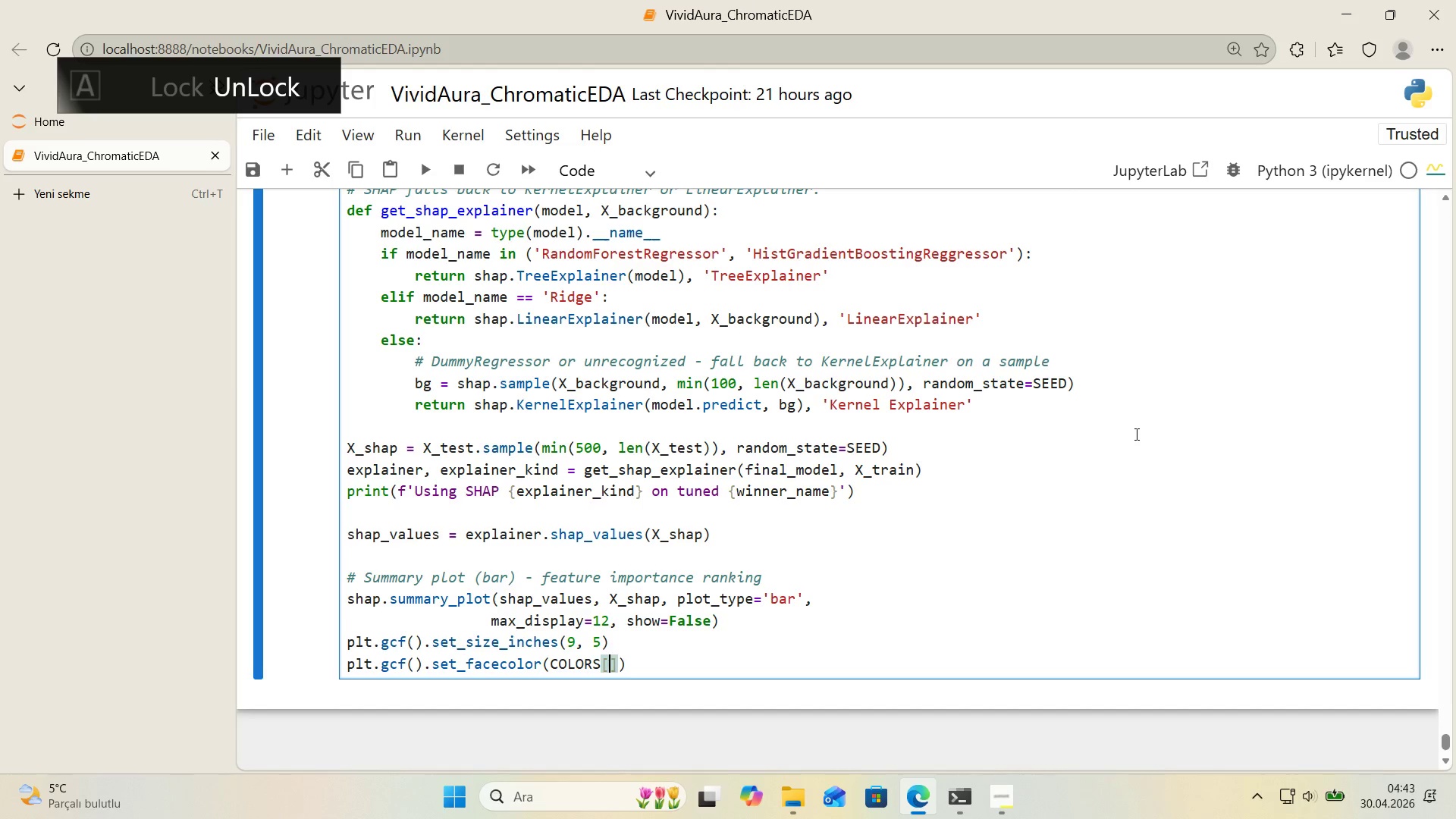 
type(@@)
 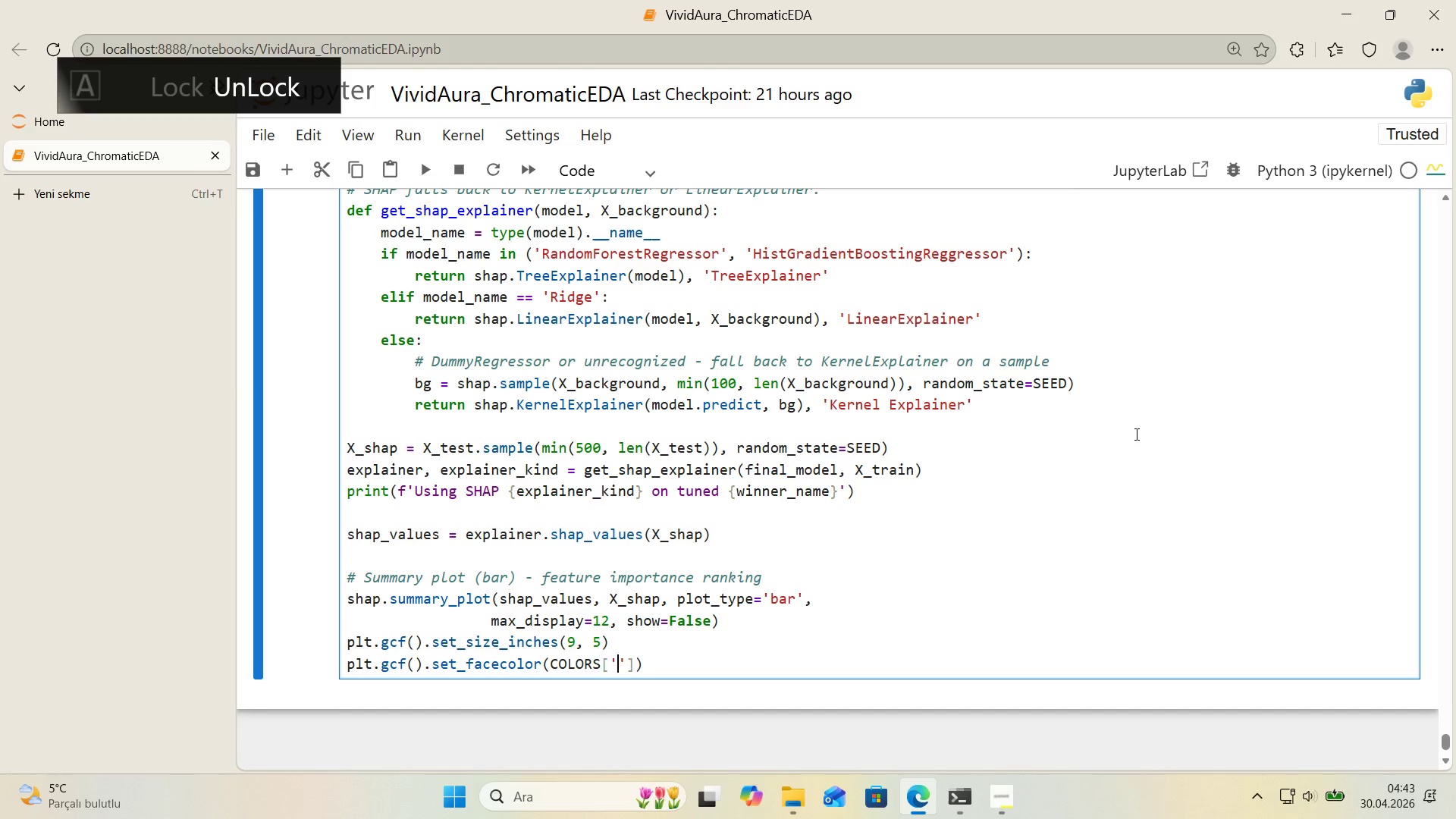 
key(ArrowLeft)
 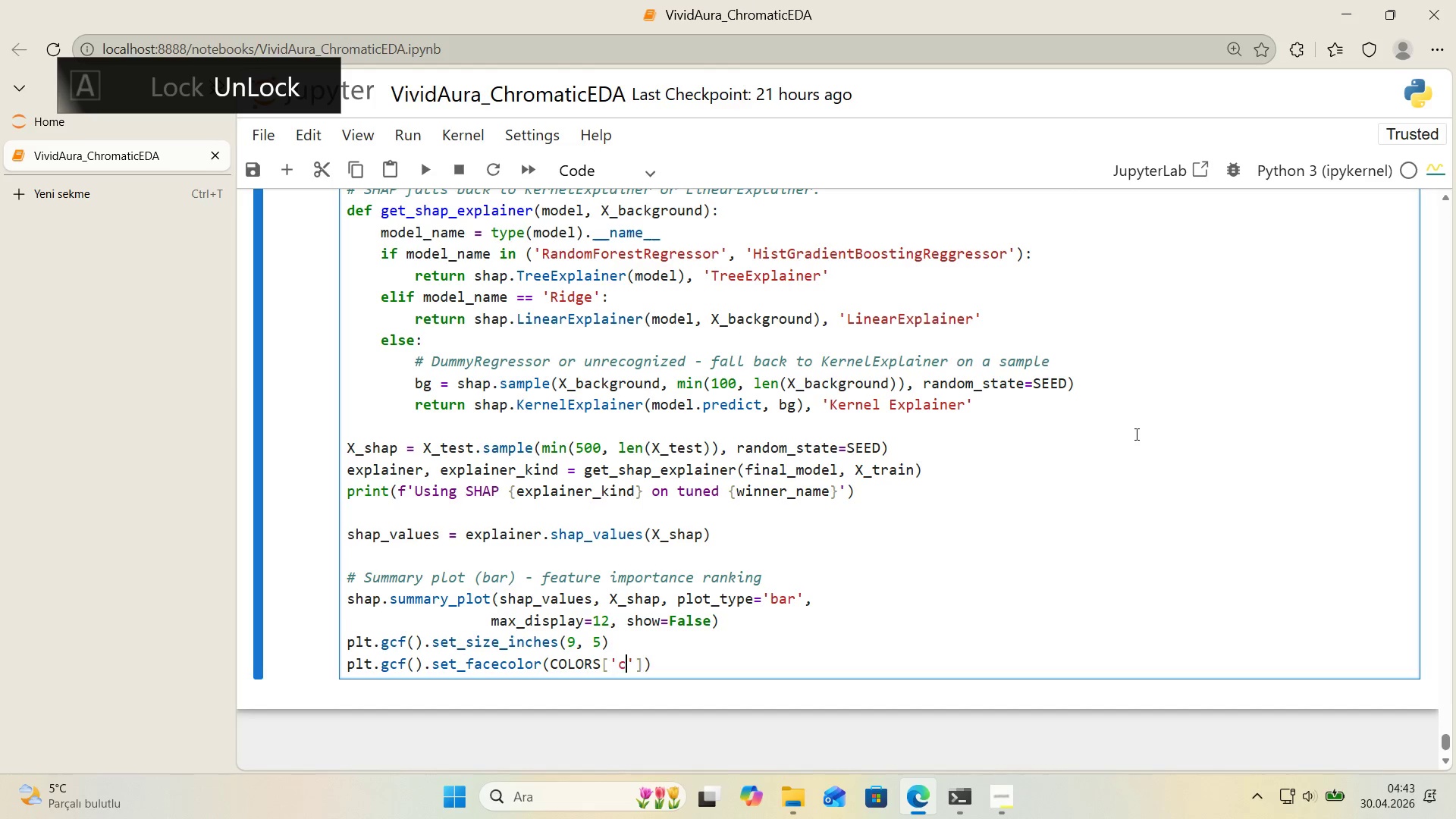 
type(cloud)
 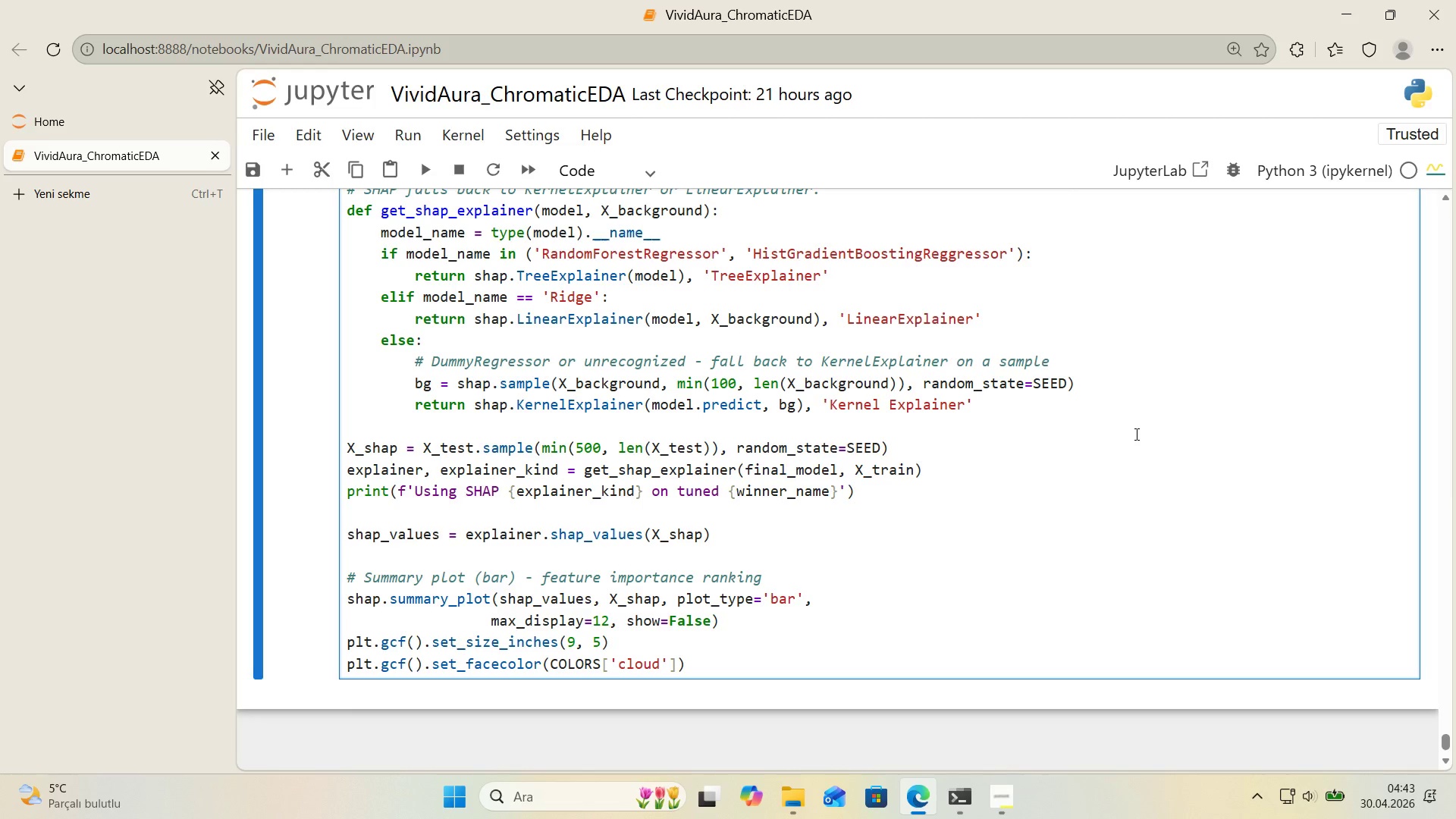 
key(ArrowRight)
 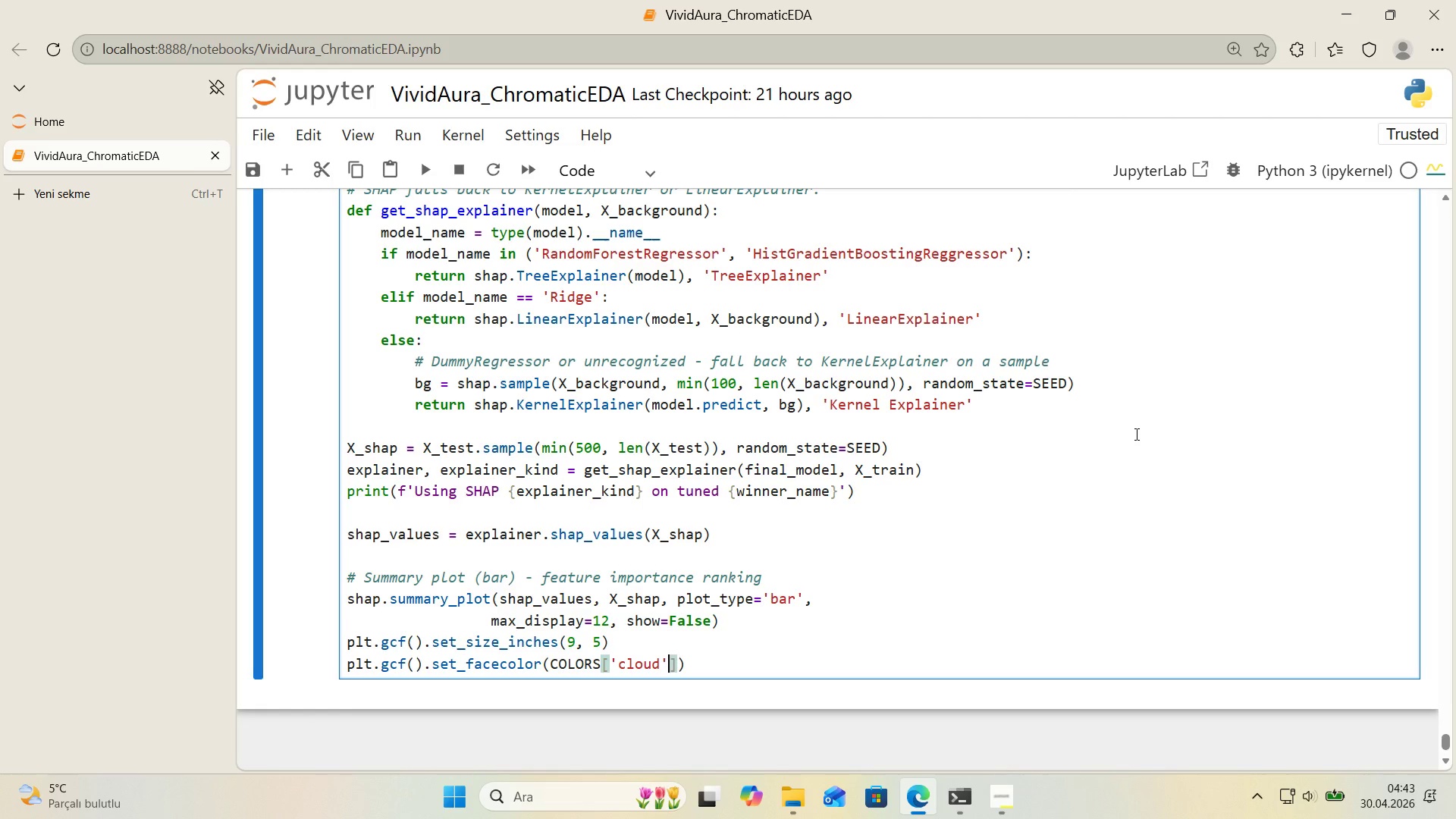 
key(ArrowRight)
 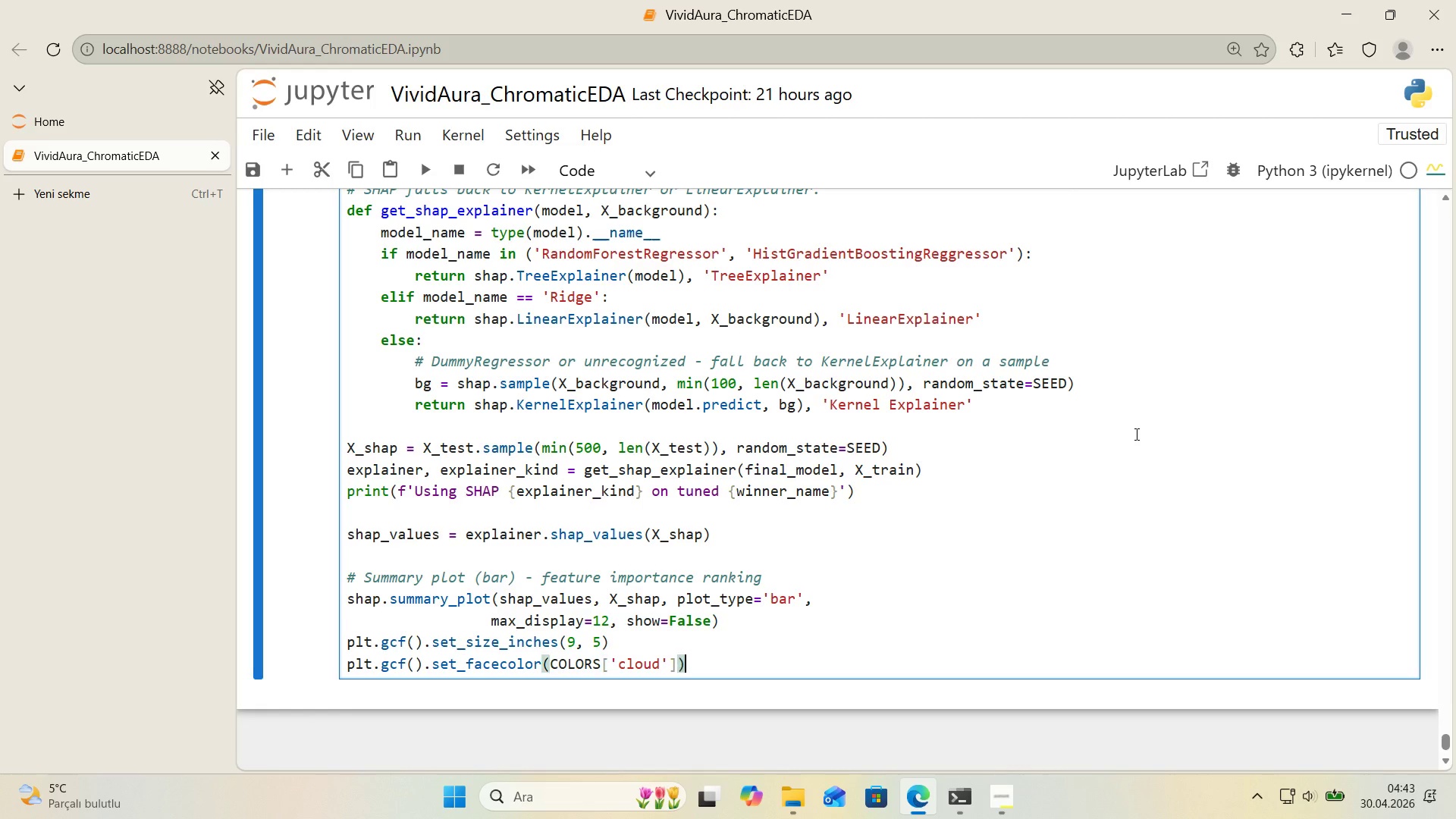 
key(ArrowRight)
 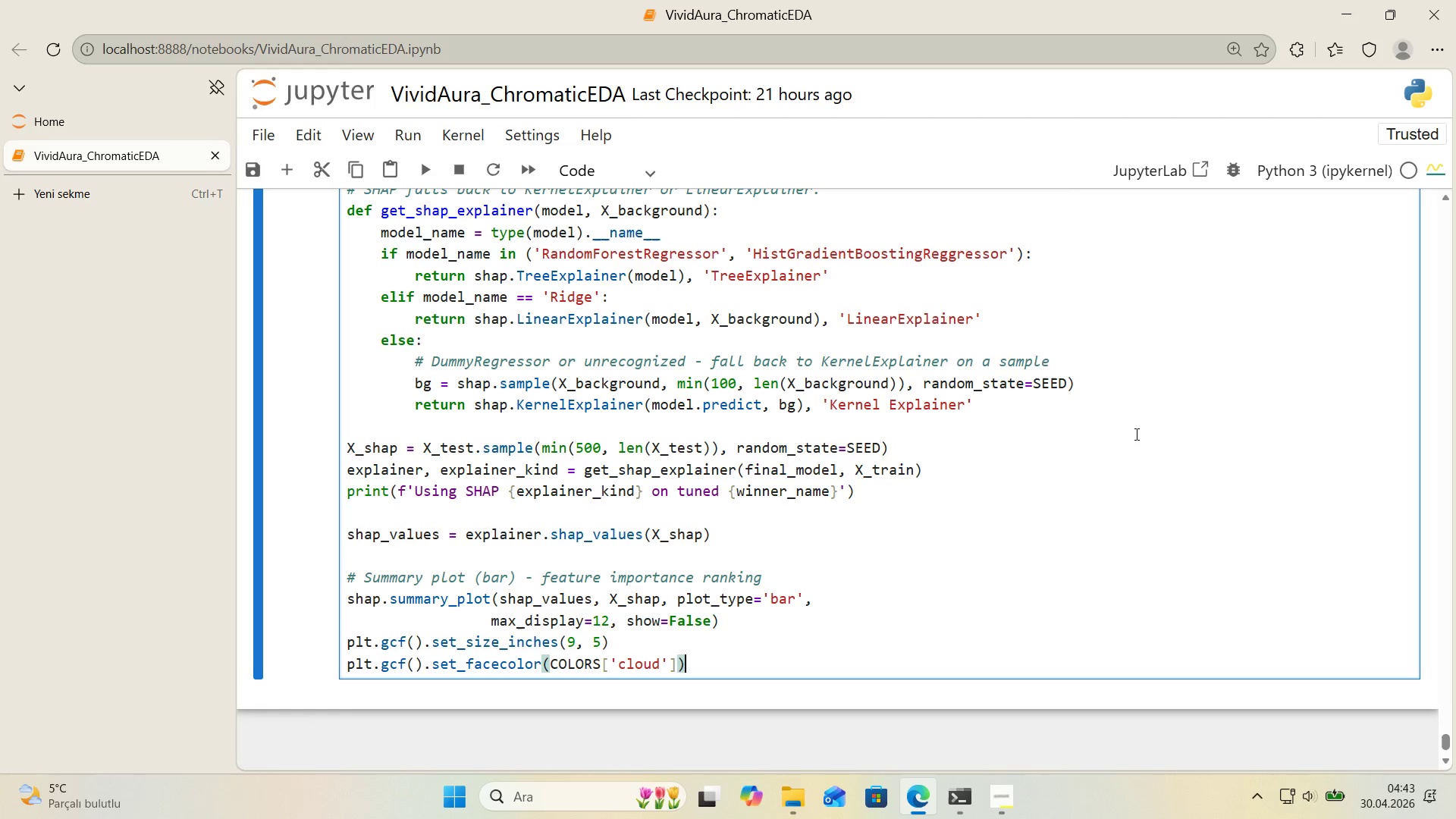 
key(Enter)
 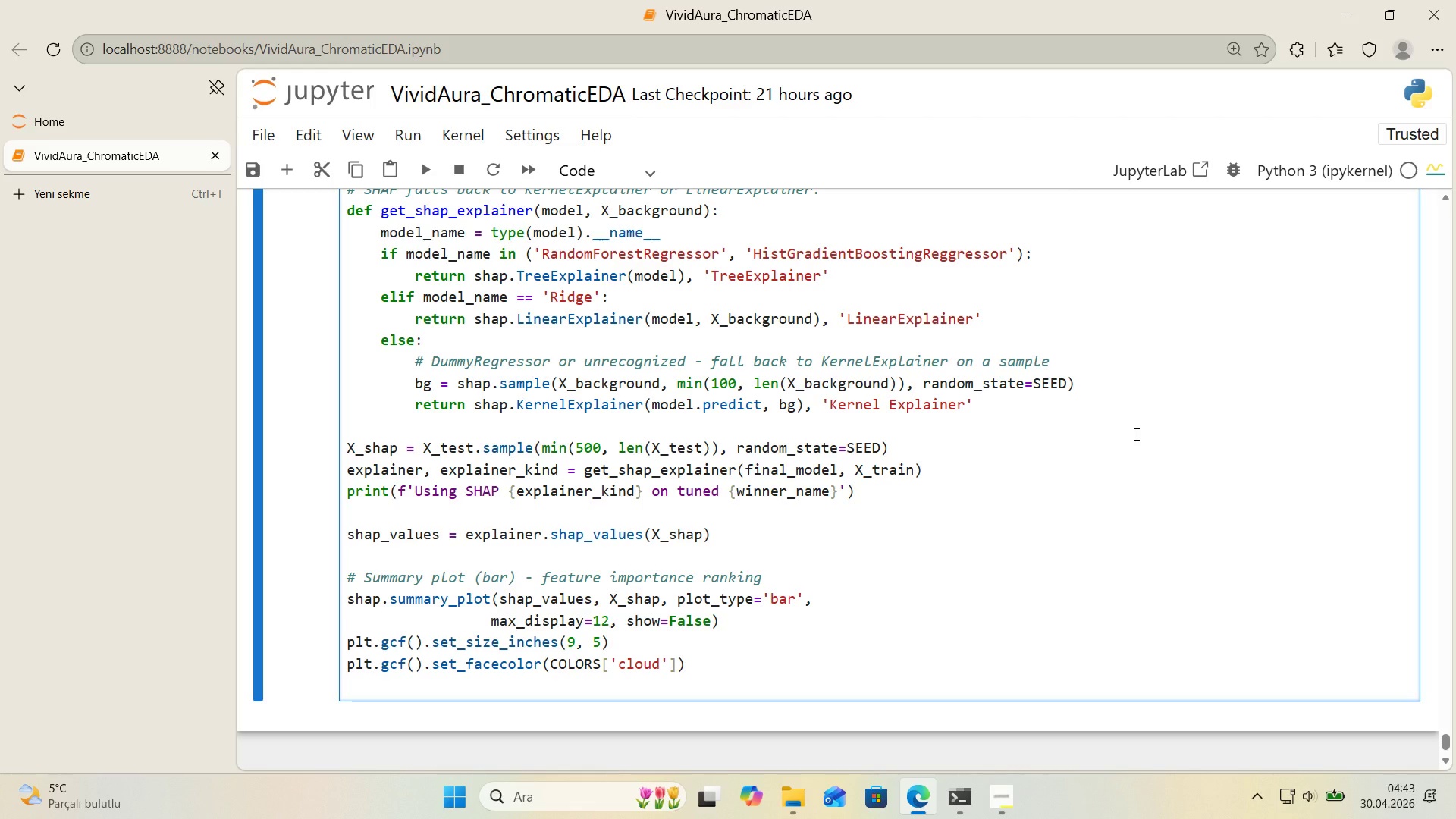 
wait(35.89)
 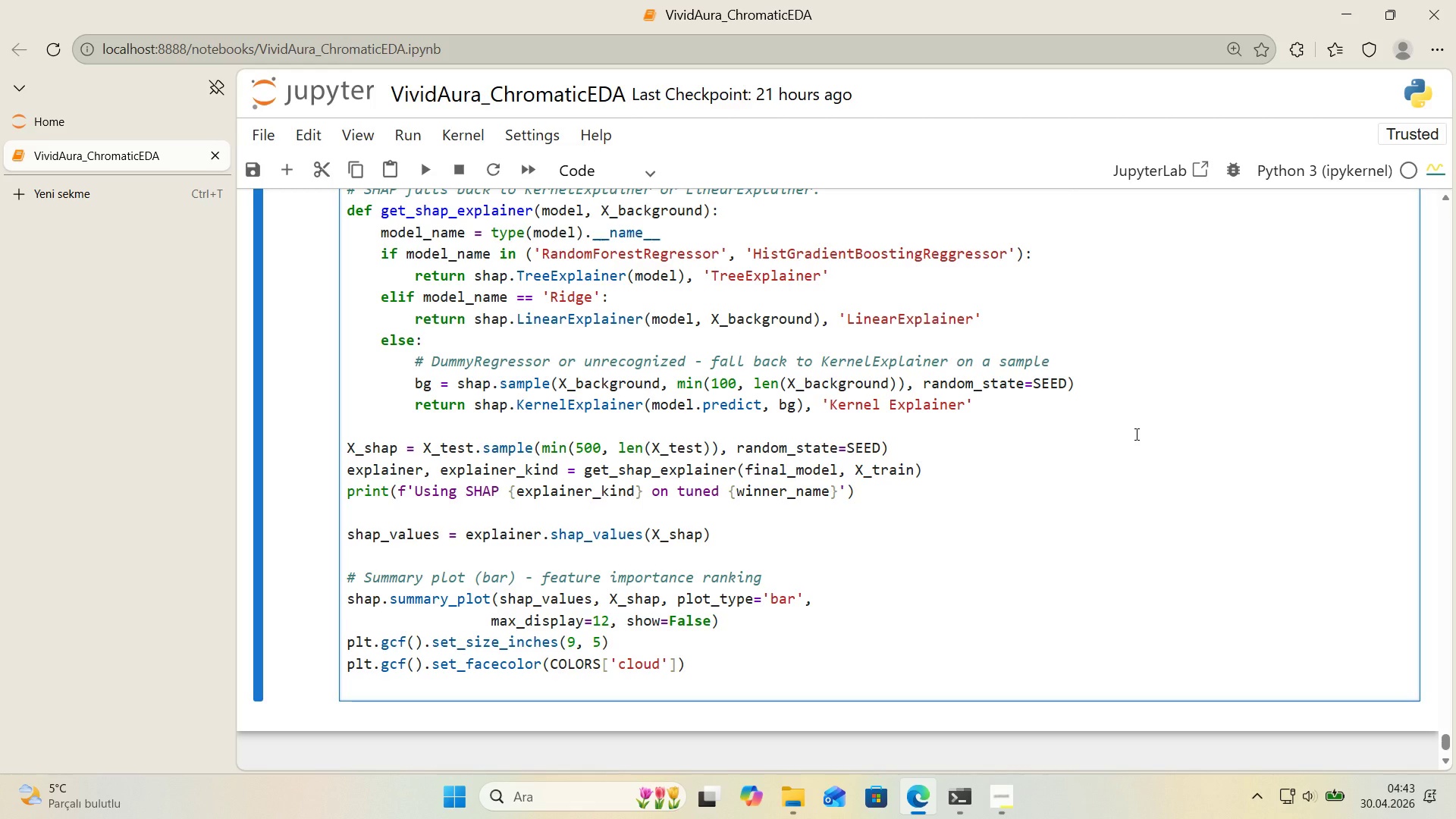 
type(plt.t'tle*()
 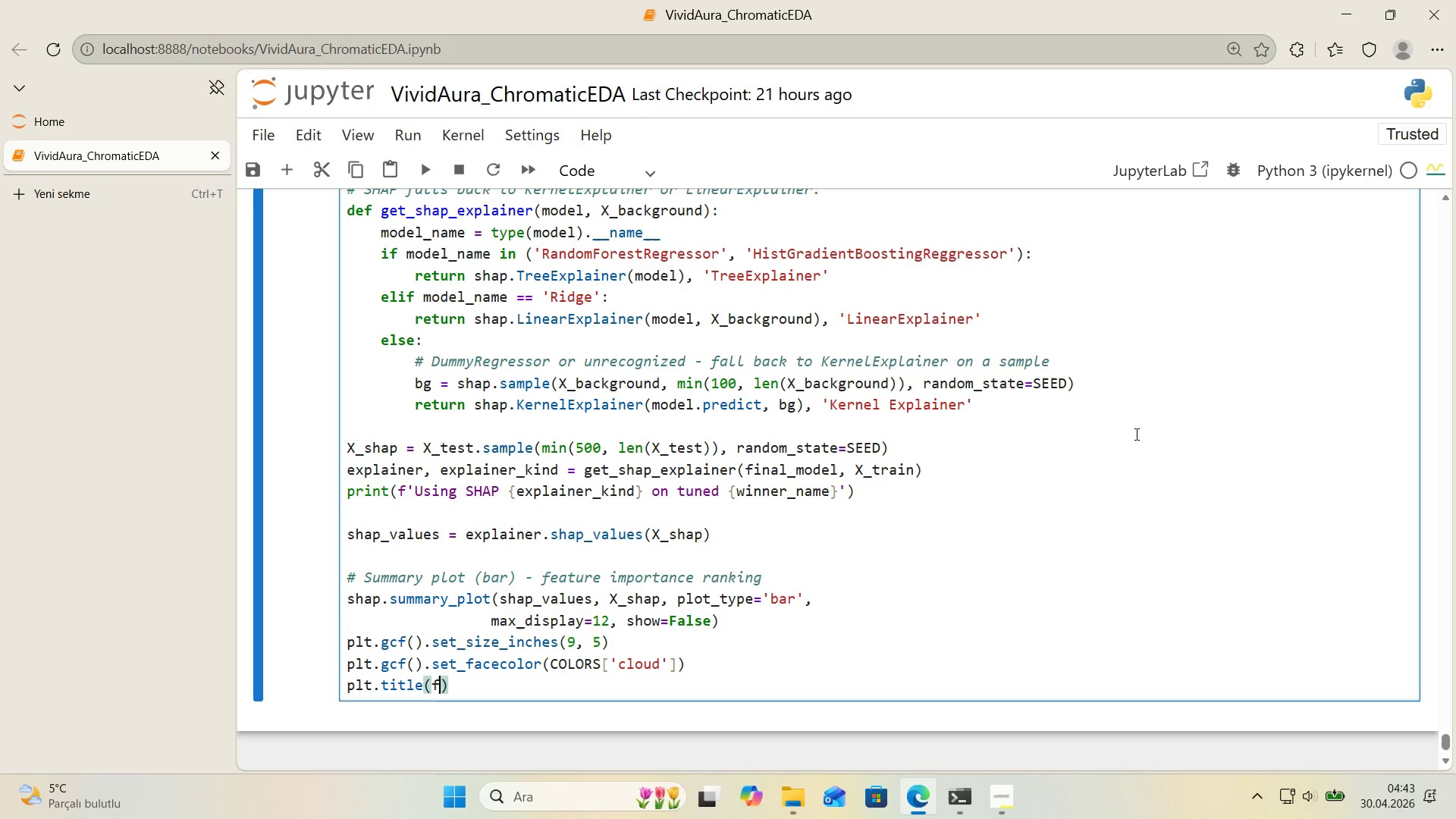 
 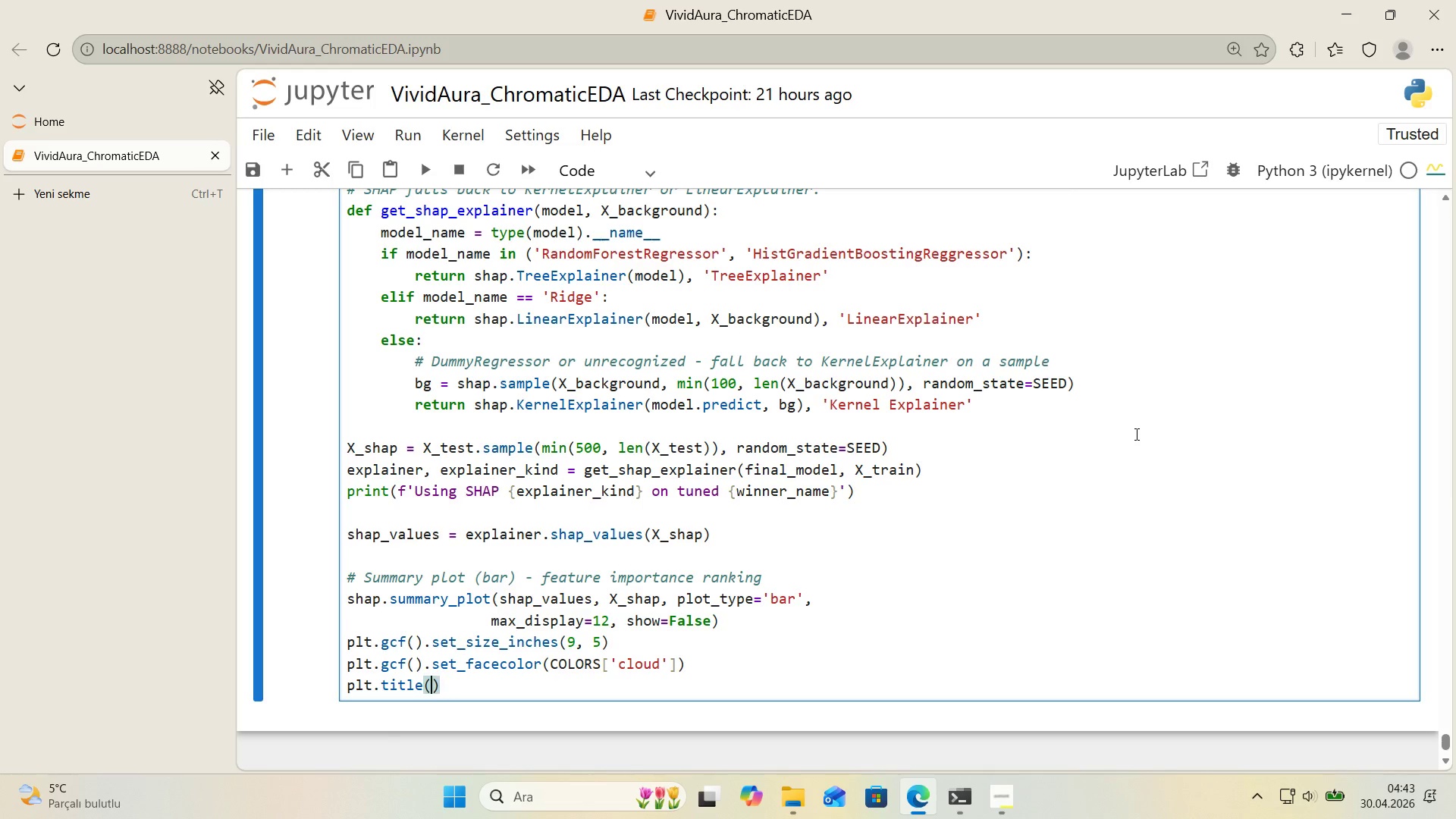 
key(ArrowLeft)
 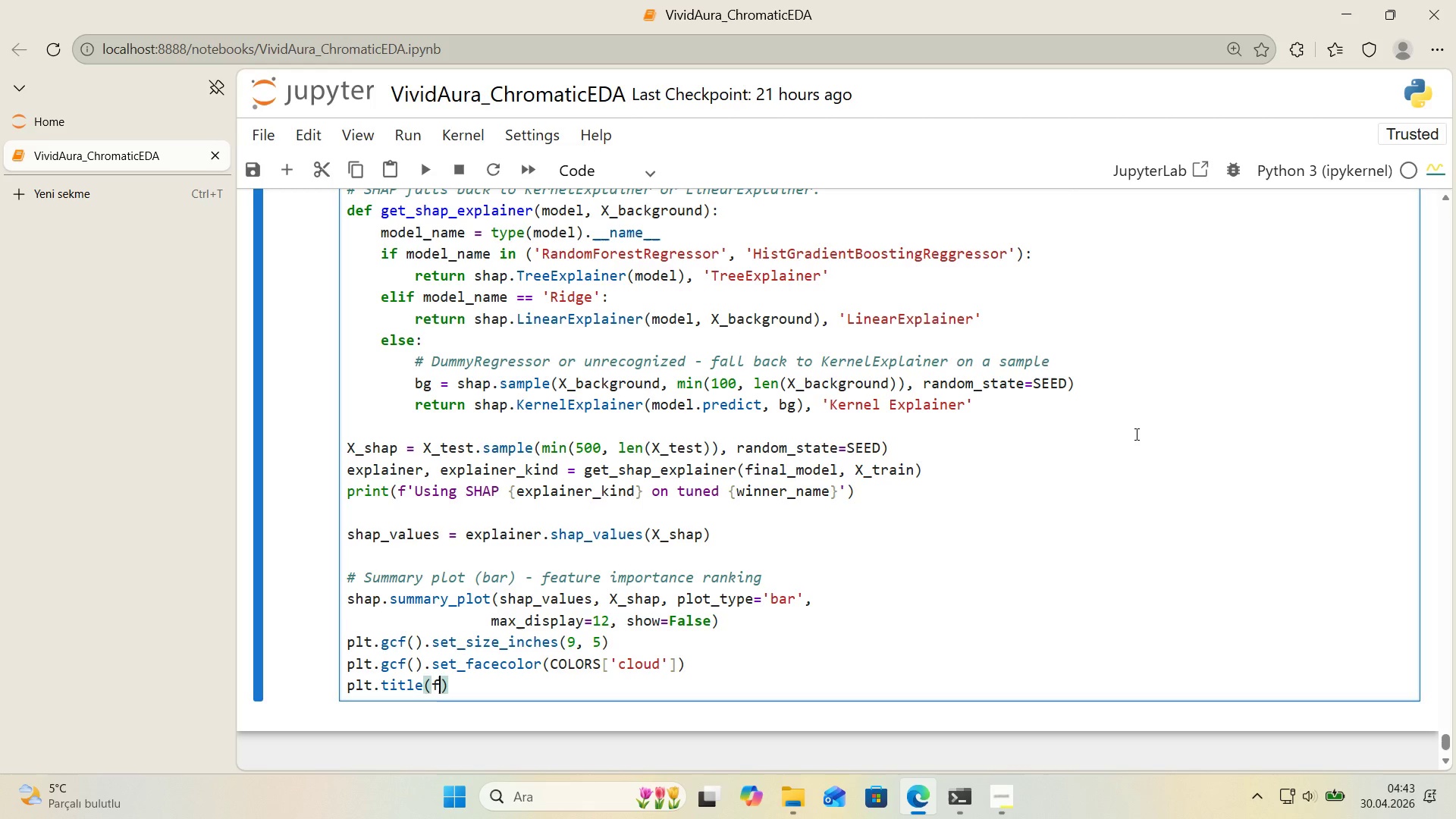 
type(f@@)
 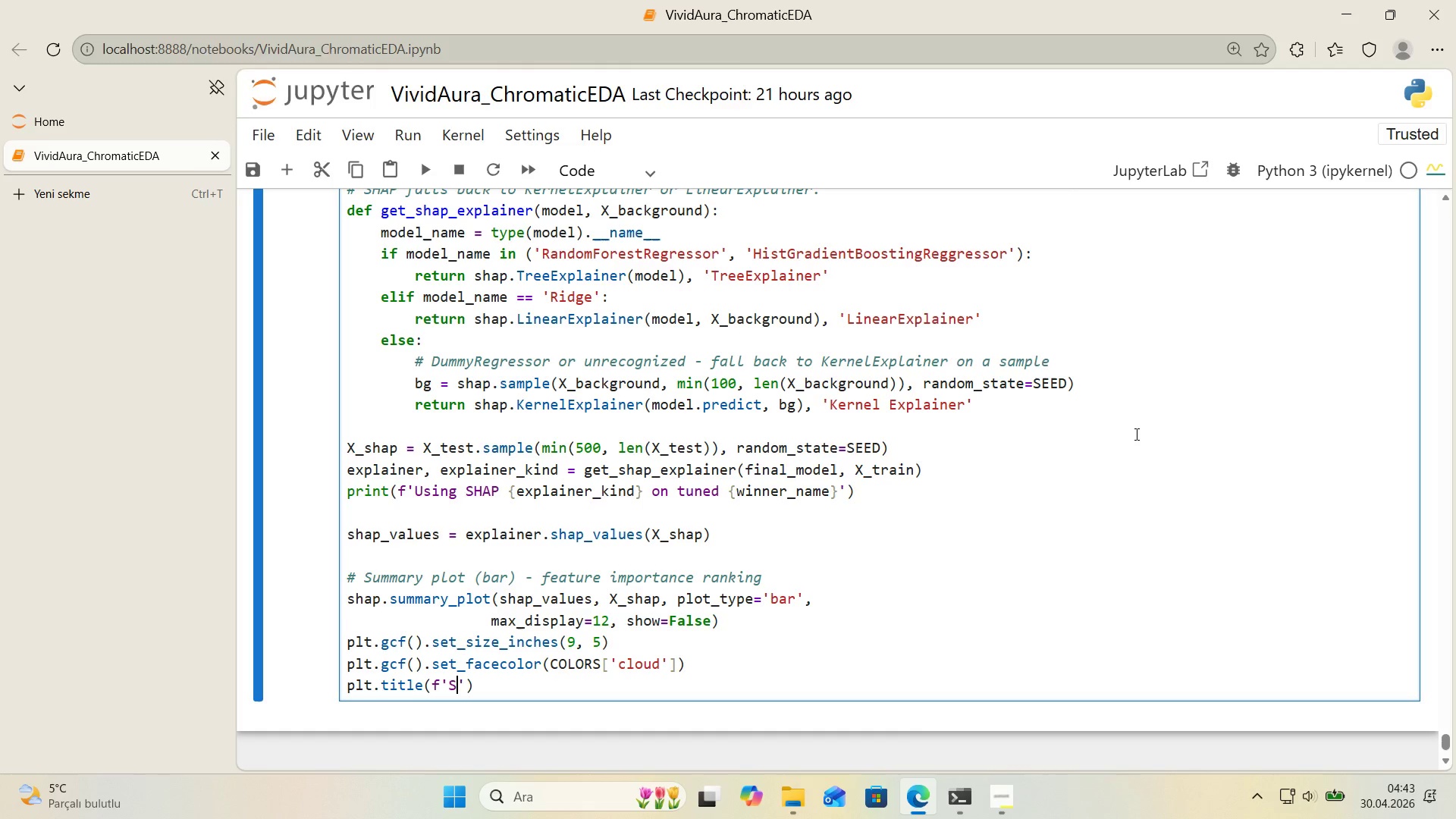 
 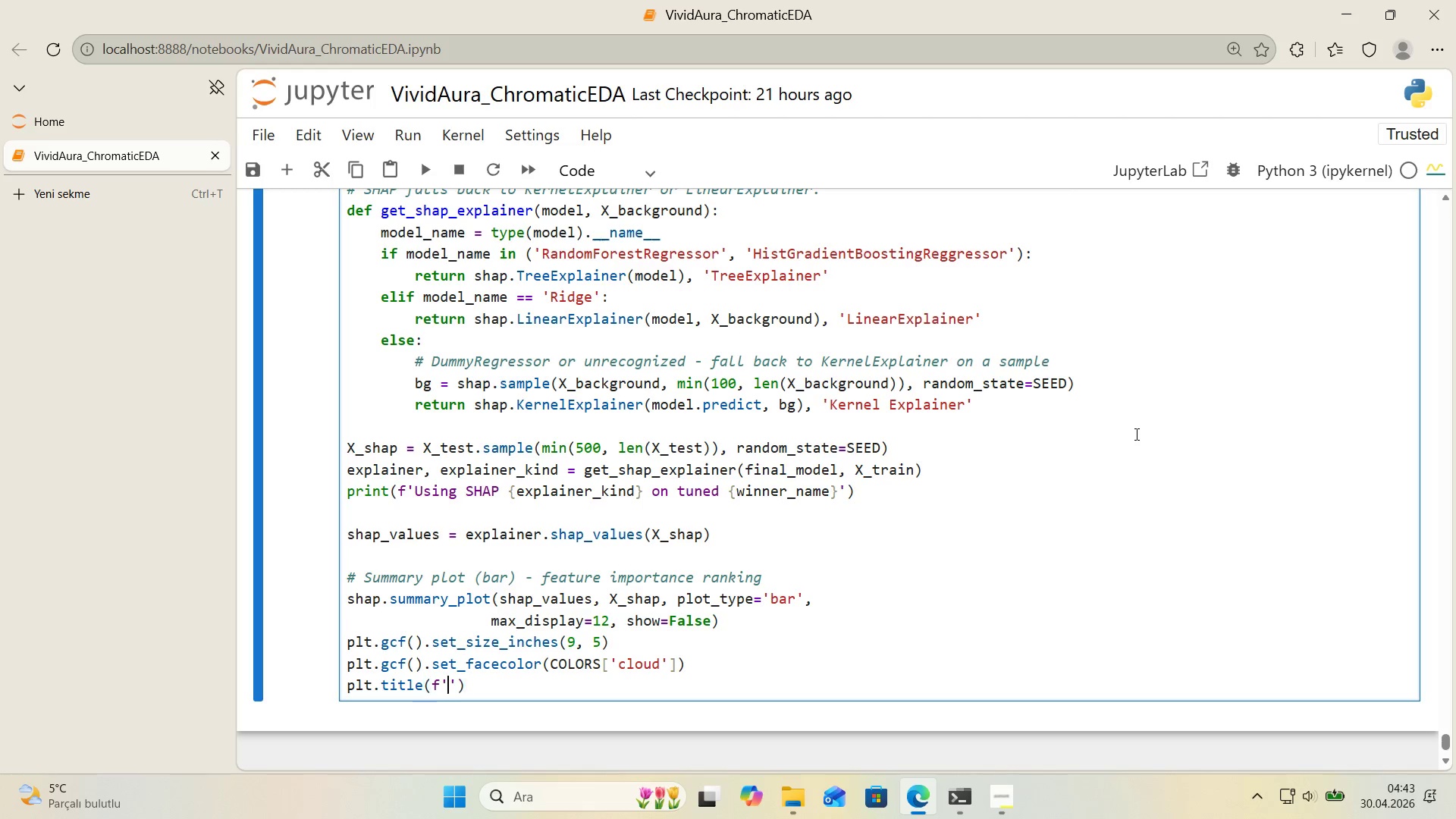 
key(ArrowLeft)
 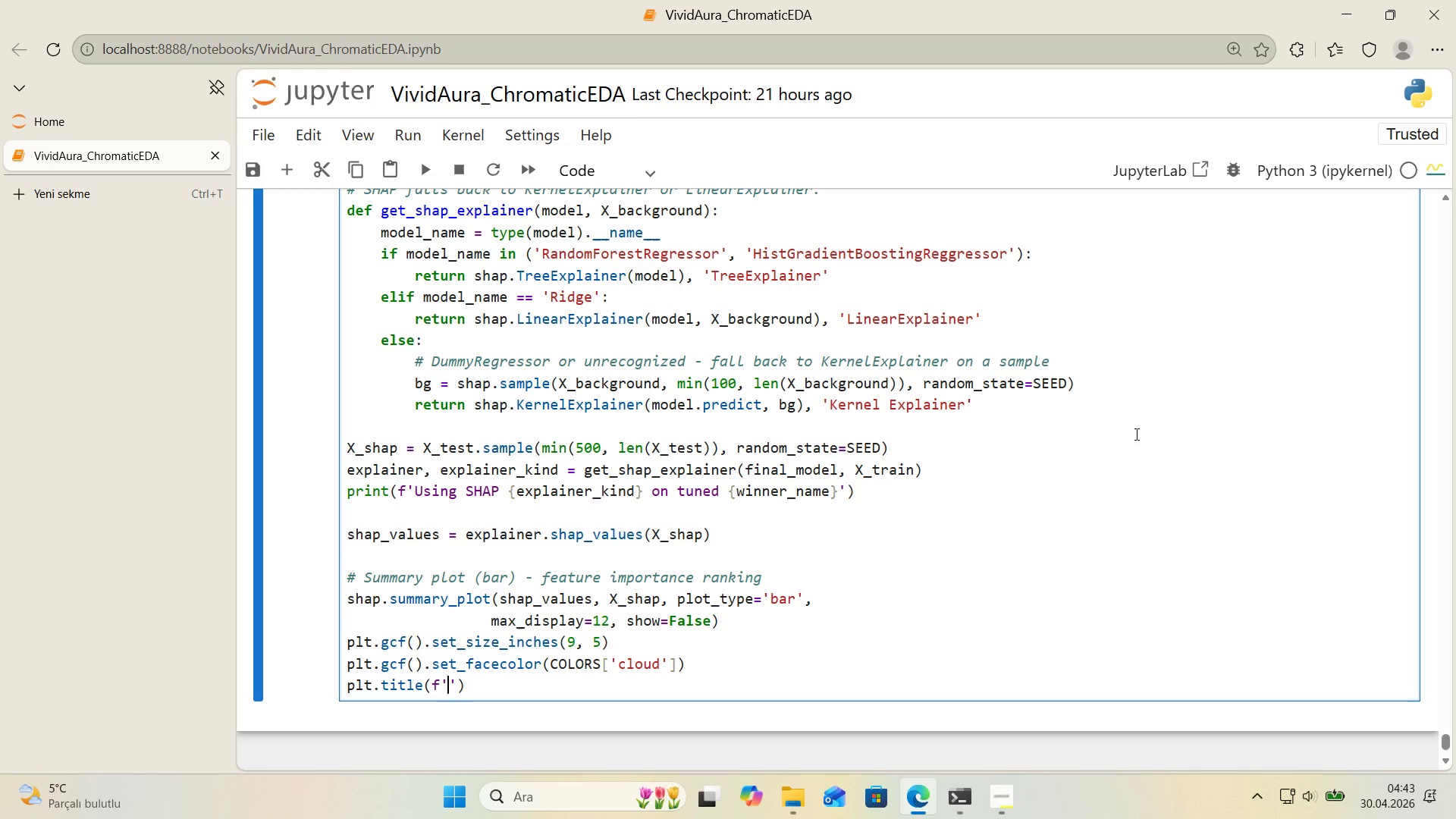 
type(SHAP Feature Importance - )
 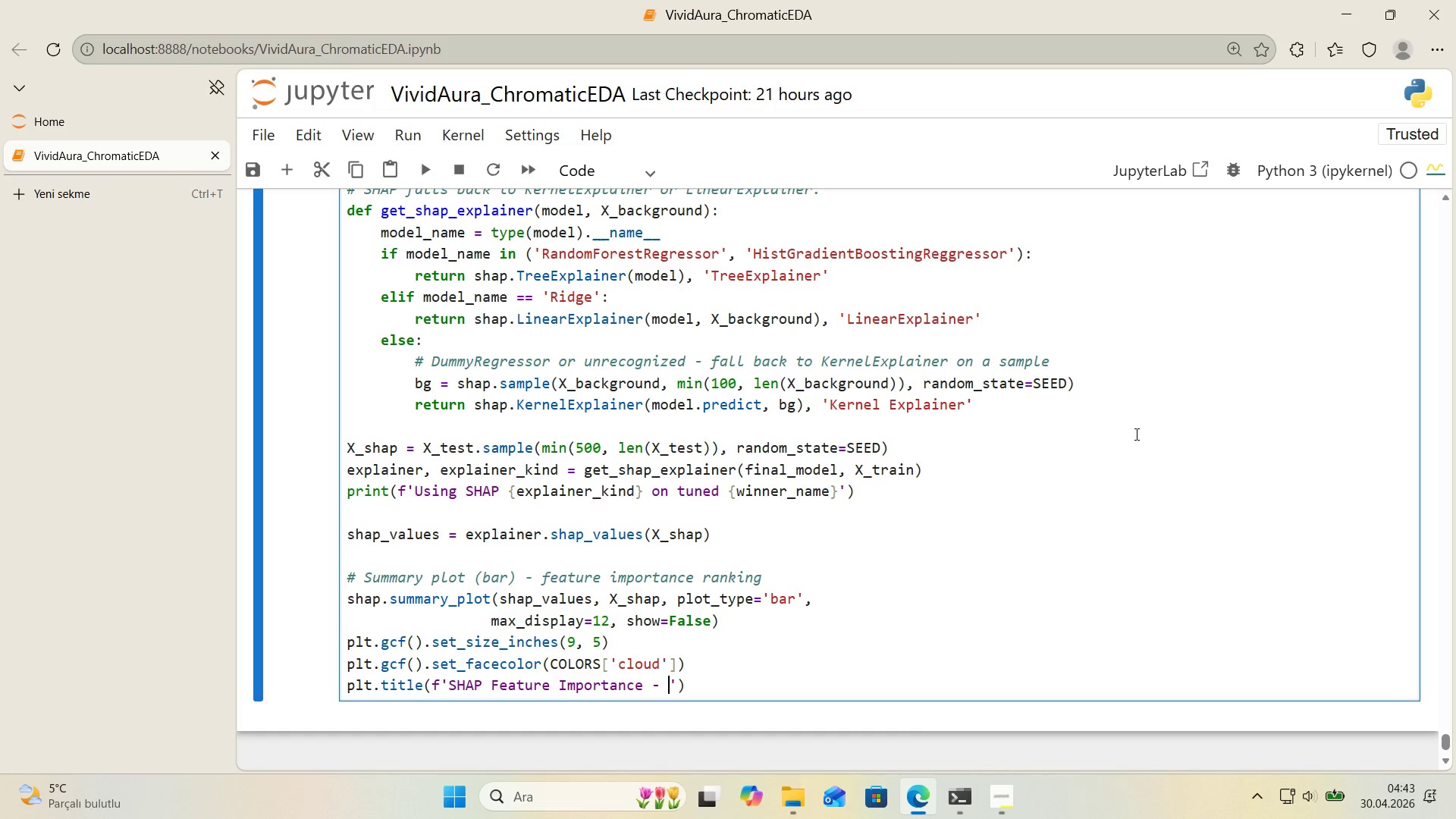 
key(Alt+Control+7)
 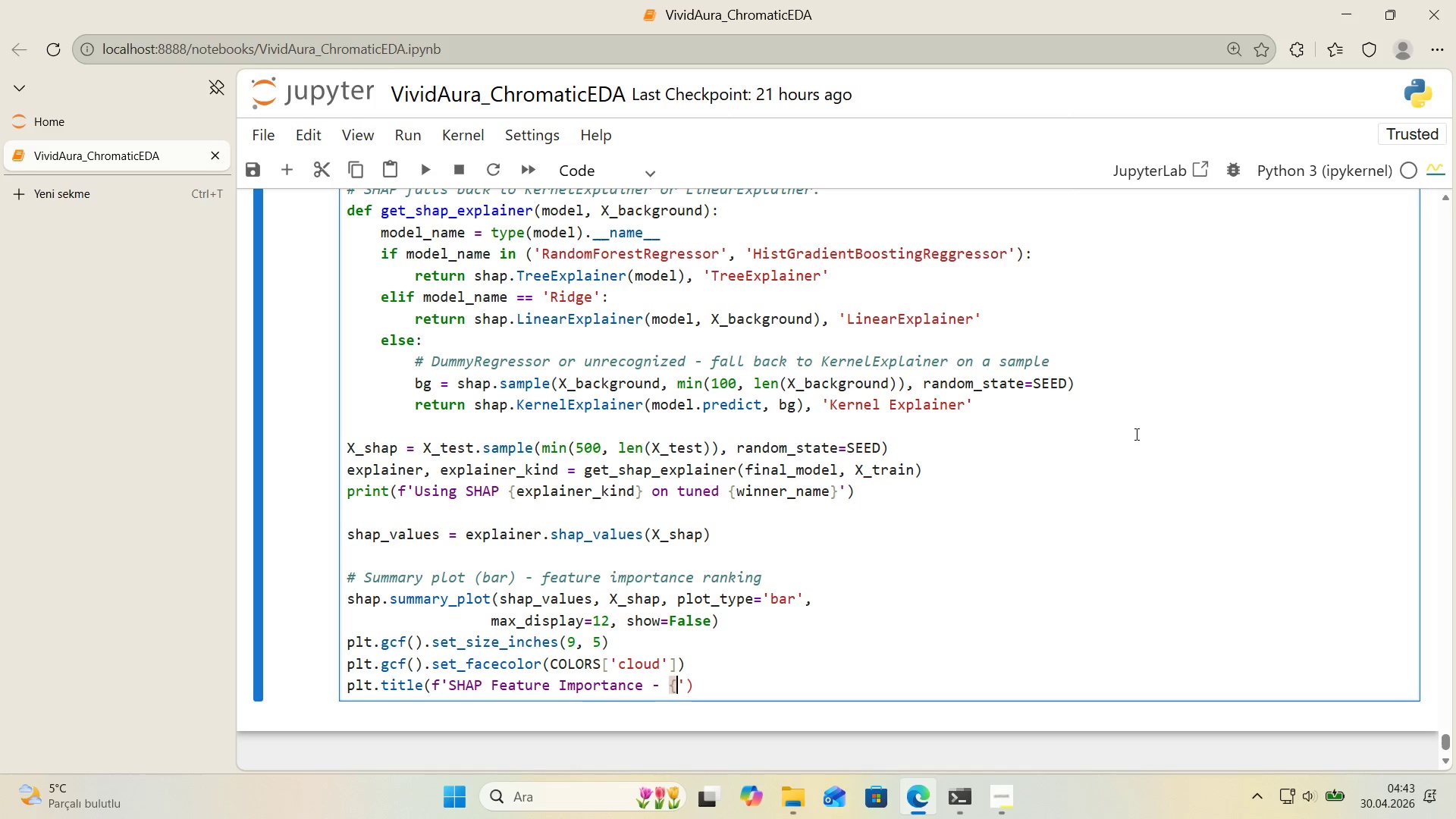 
key(Alt+Control+0)
 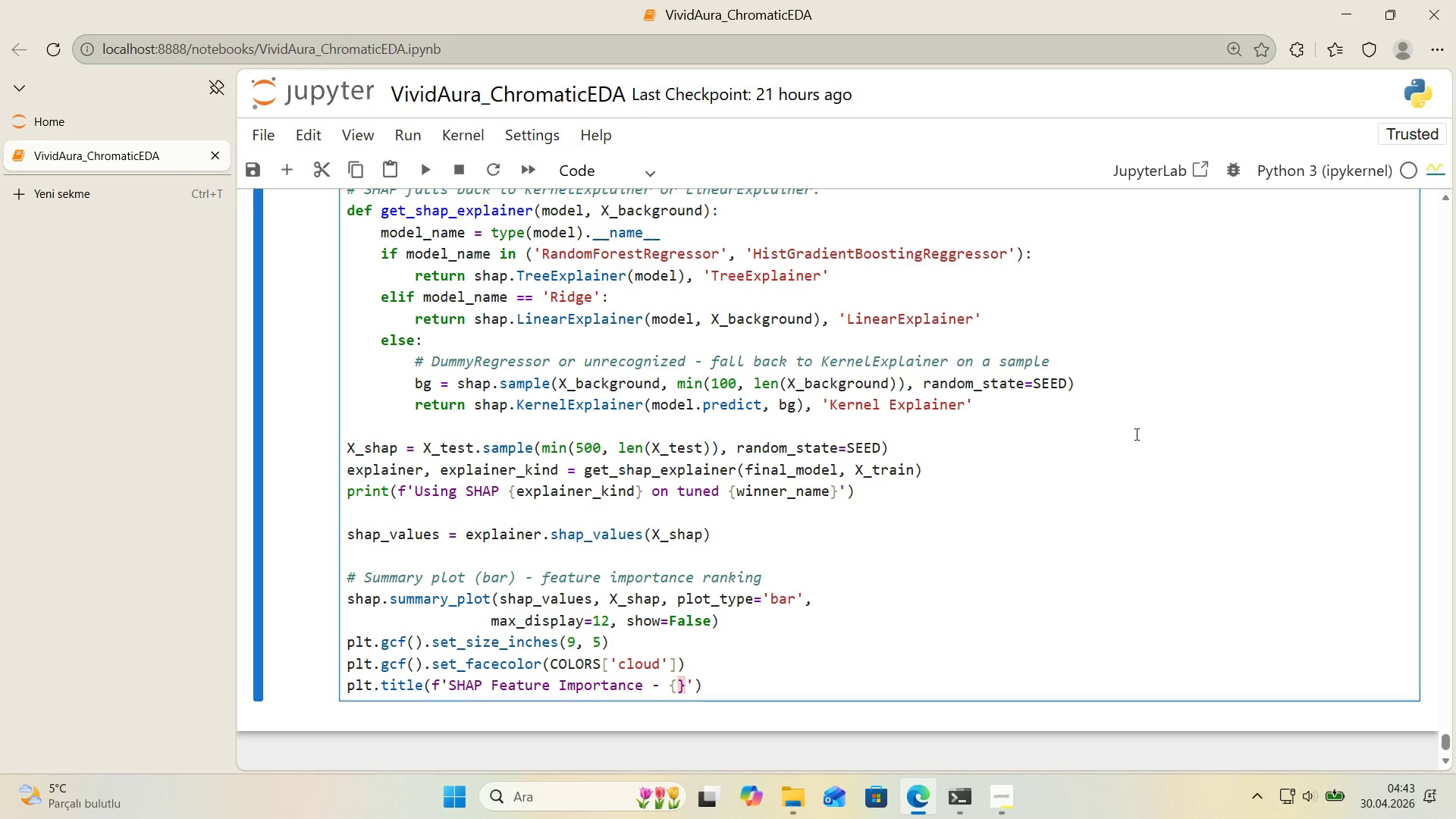 
key(ArrowLeft)
 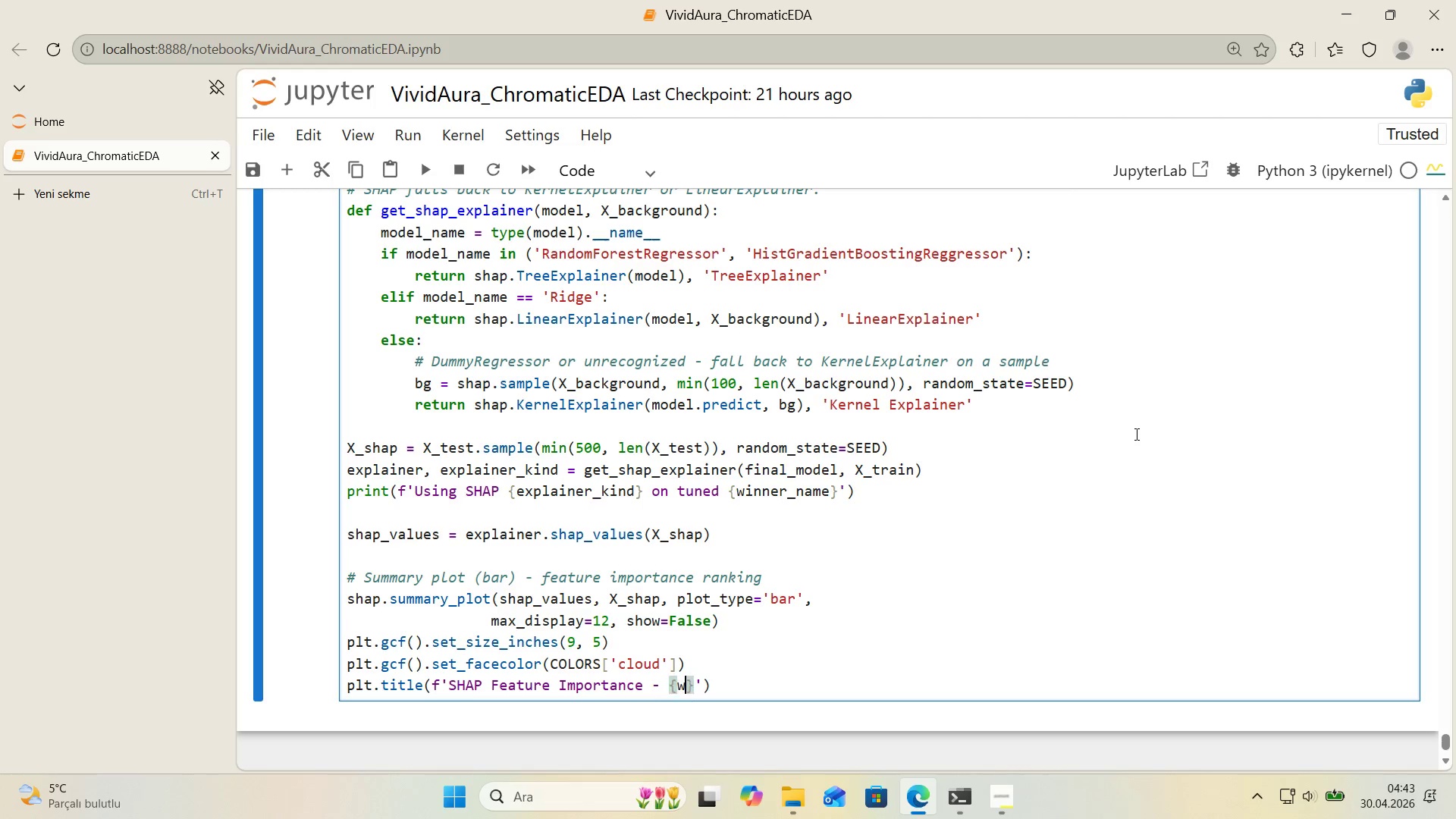 
type(w'nner_name)
 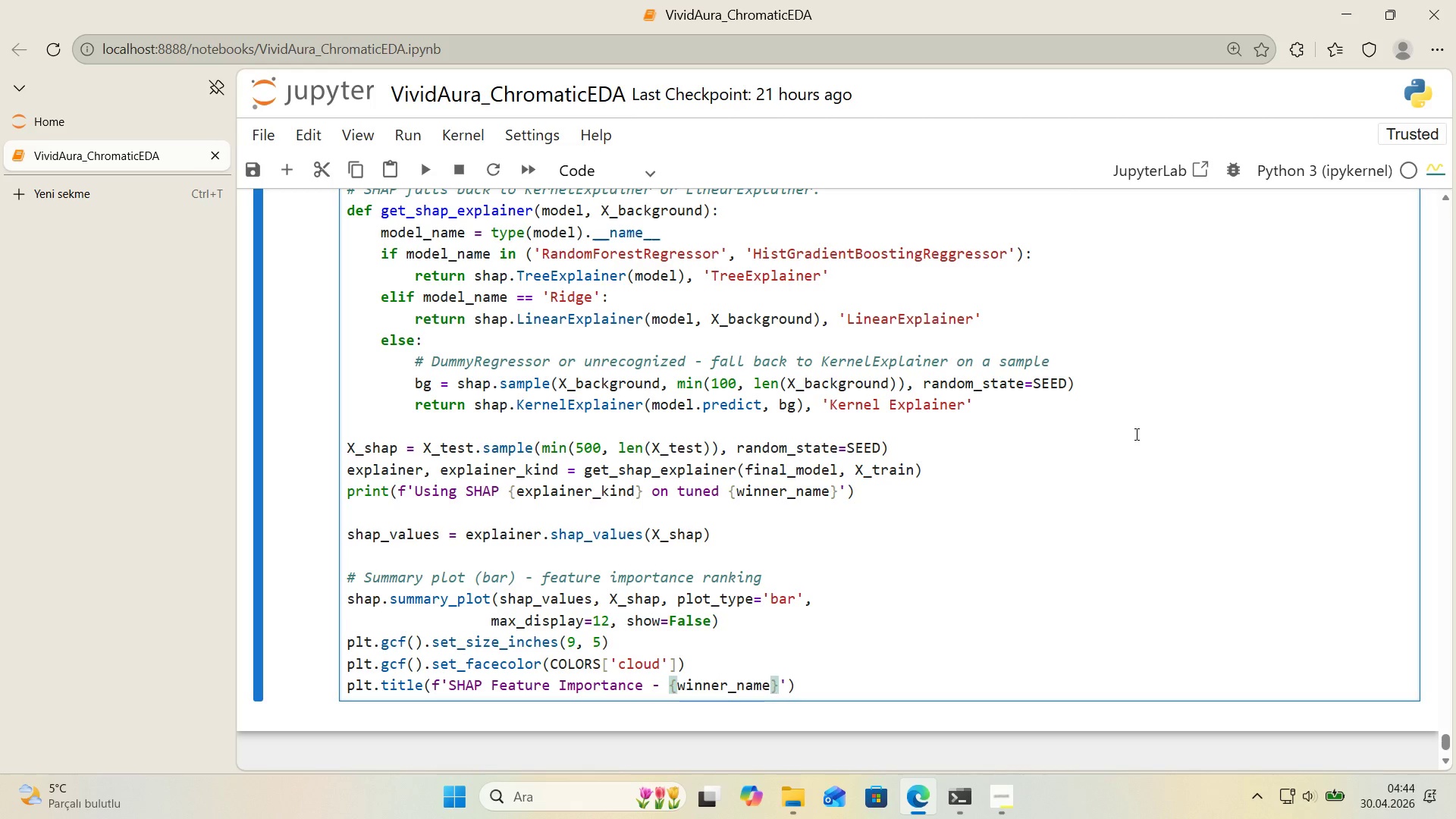 
key(ArrowRight)
 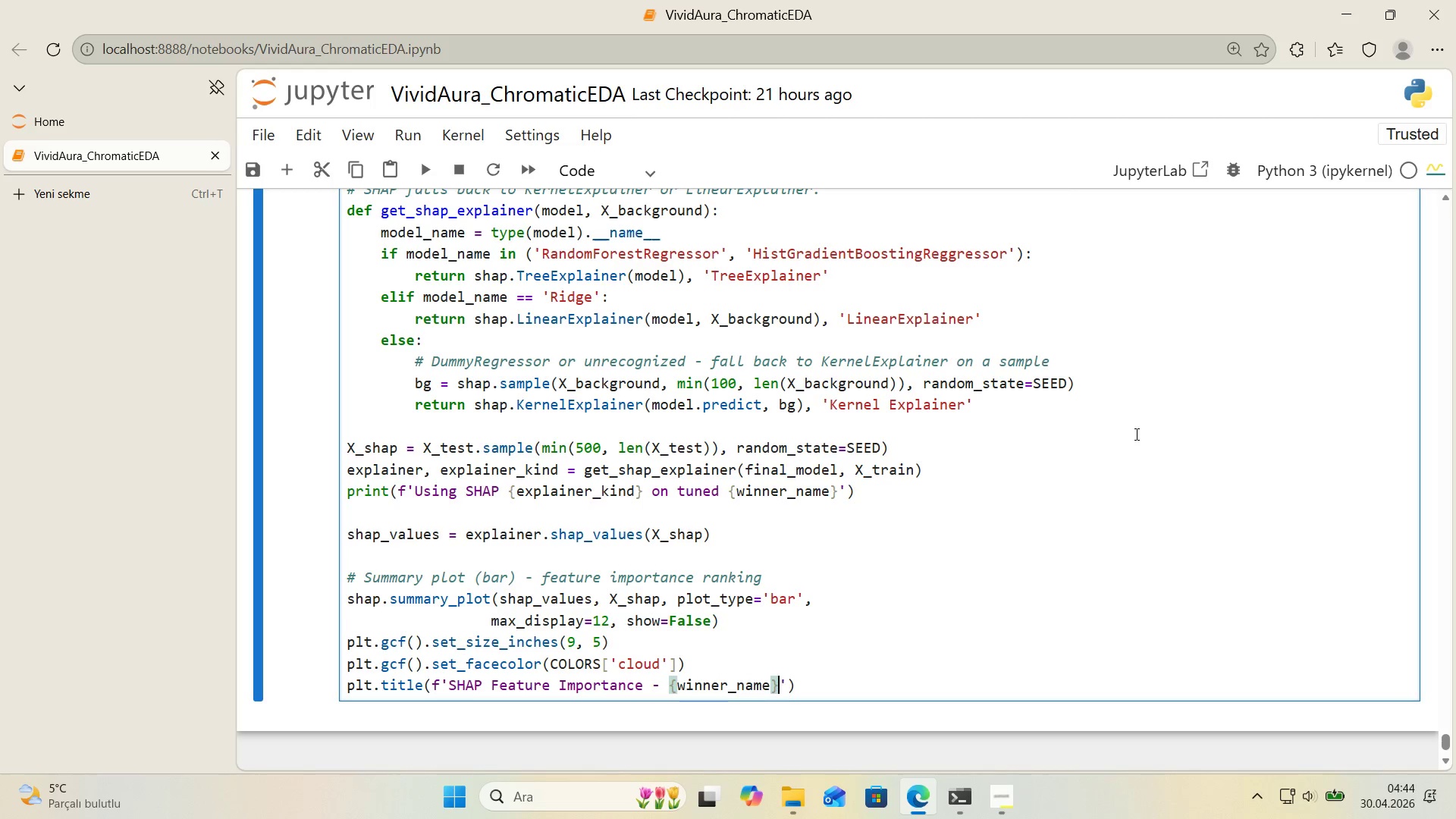 
type(v)
key(Backspace)
type( *()
 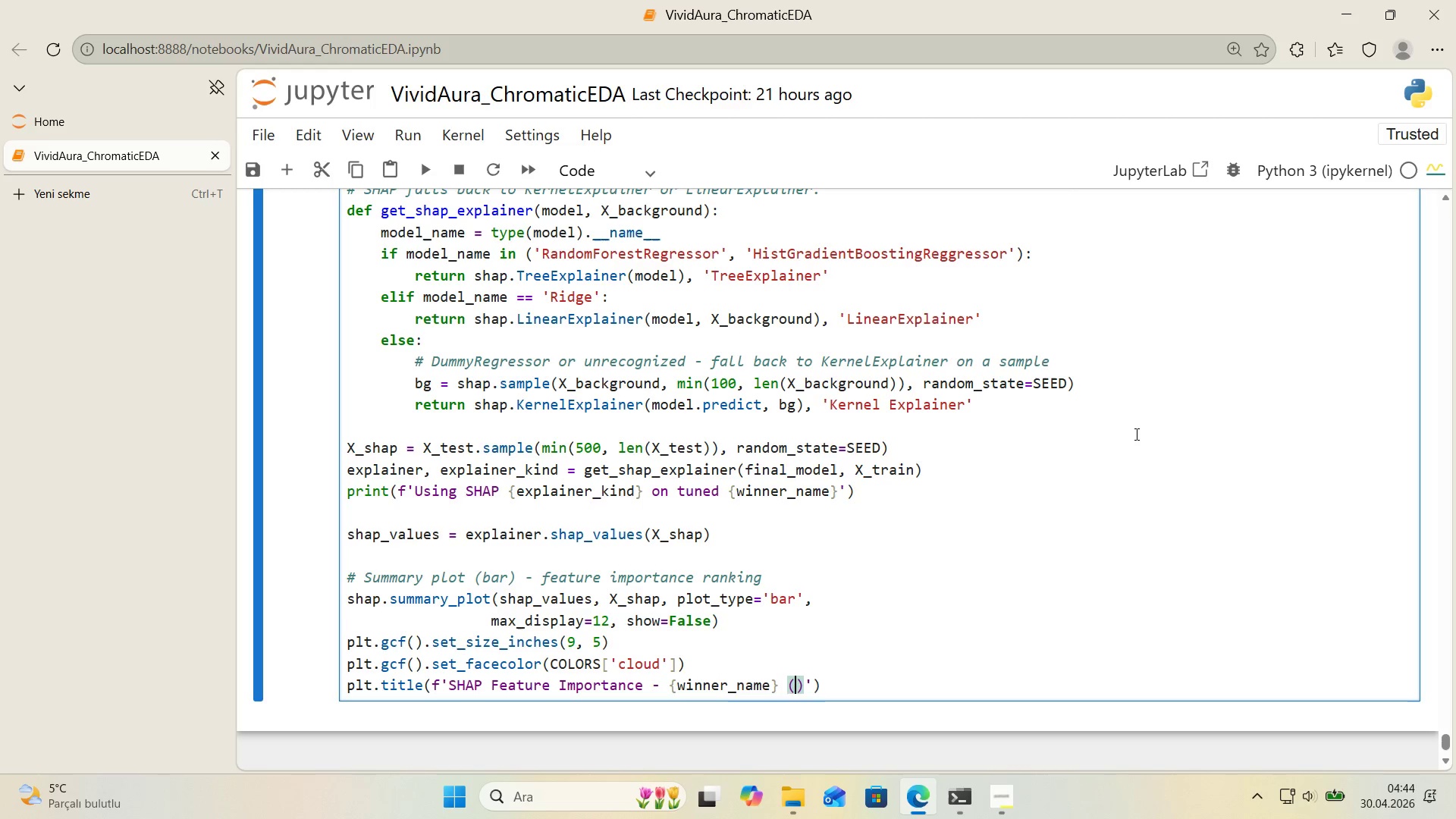 
 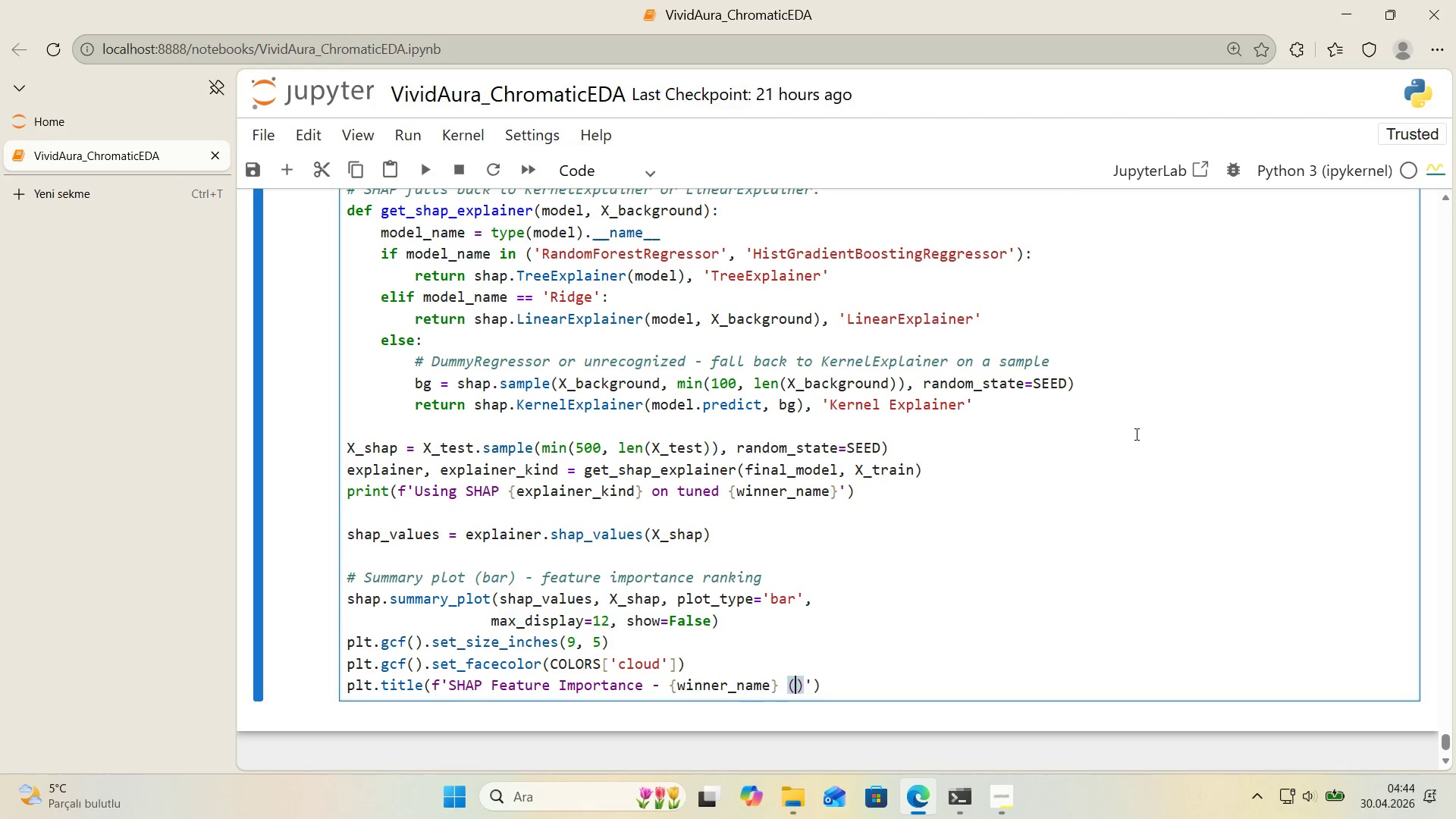 
key(ArrowLeft)
 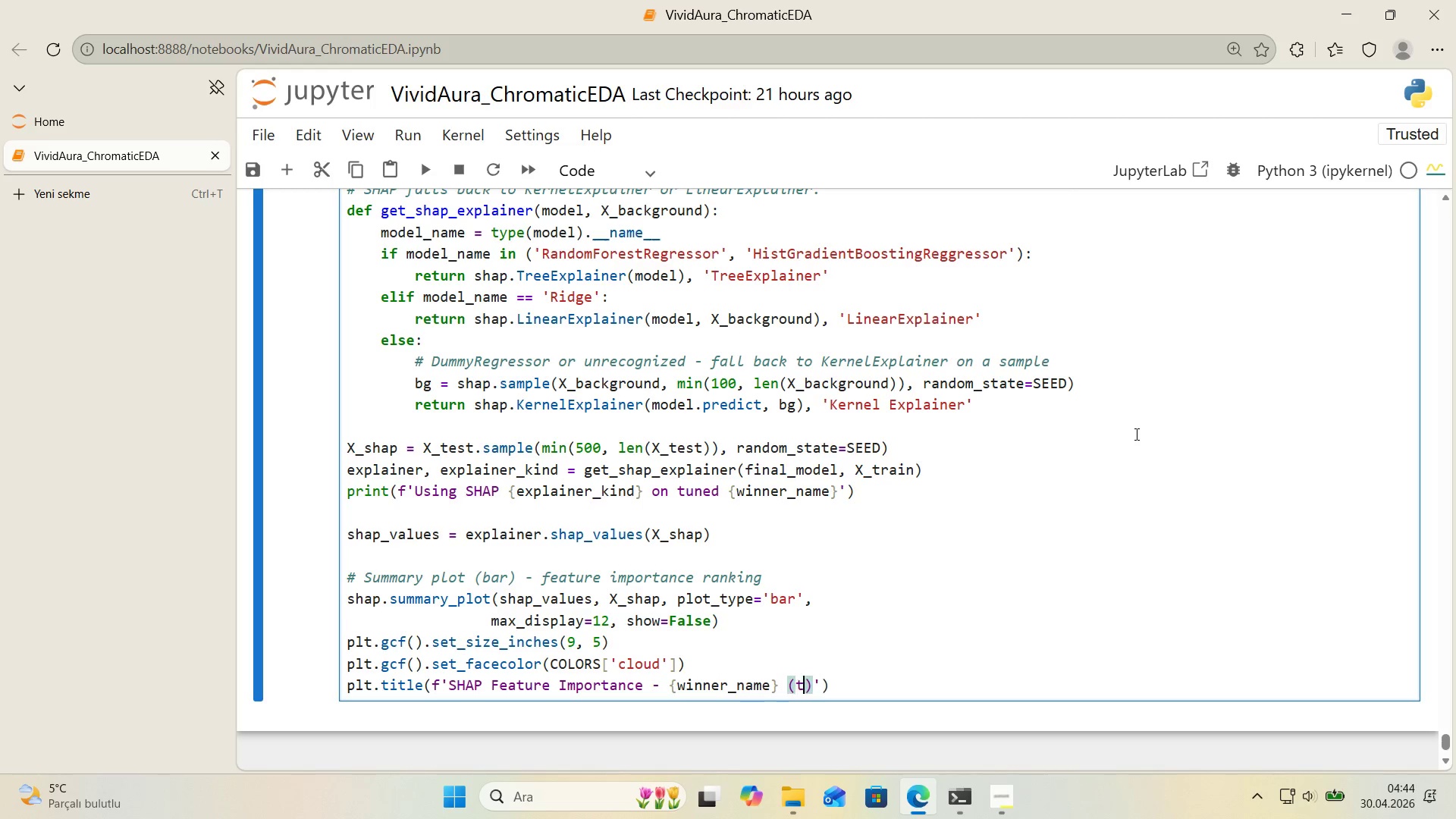 
type(tue)
key(Backspace)
type(ned)
 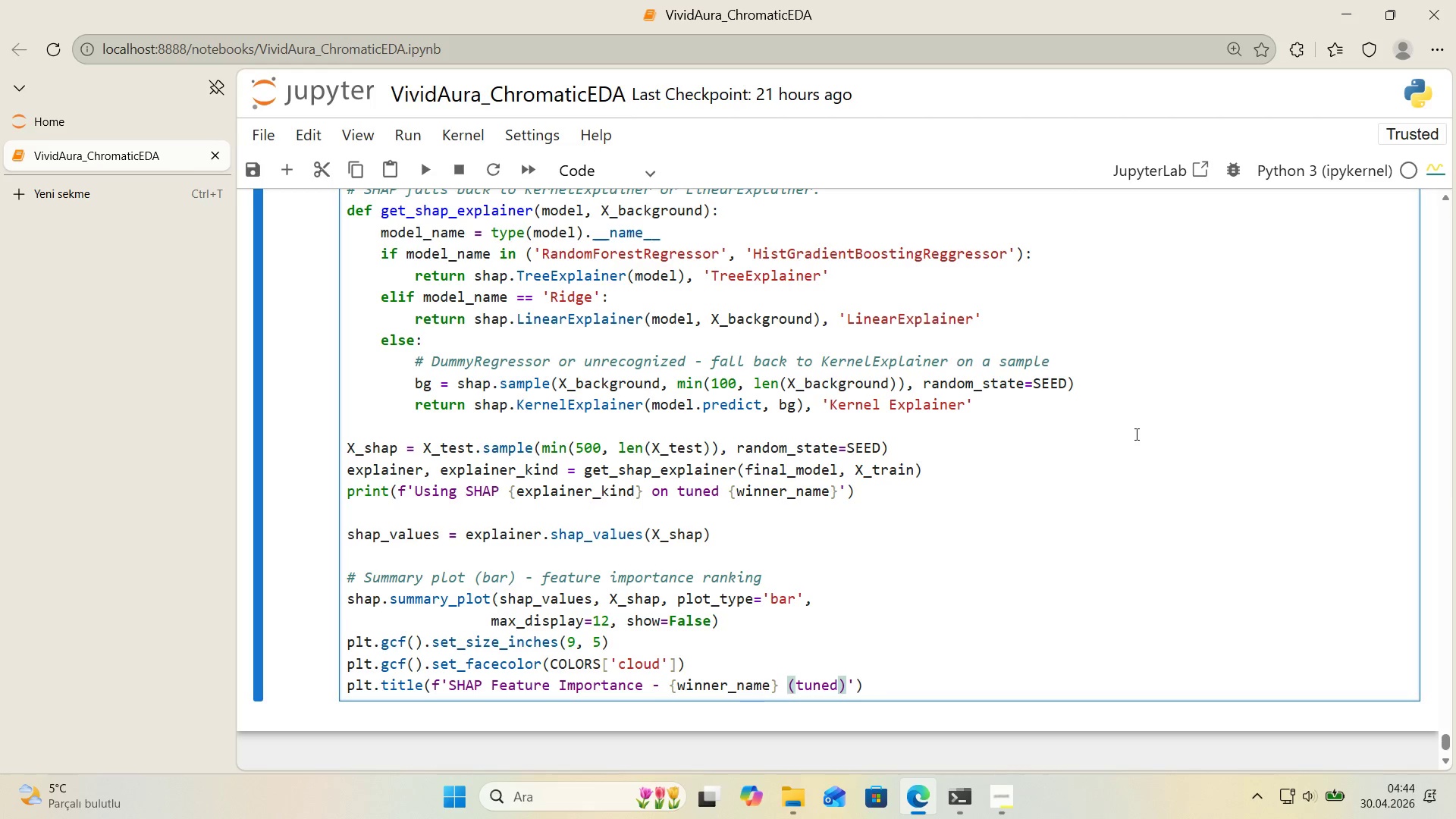 
key(ArrowRight)
 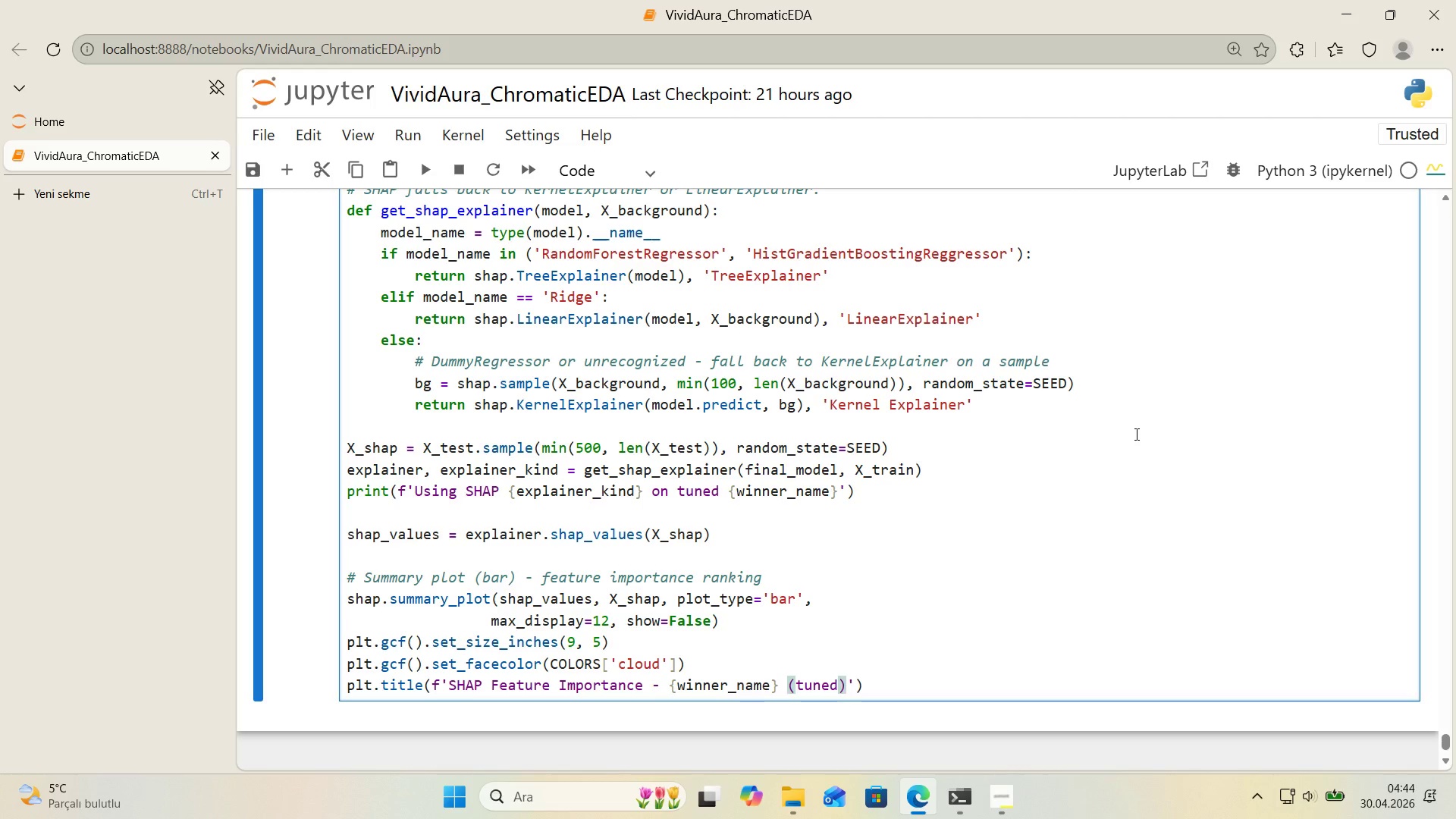 
key(ArrowRight)
 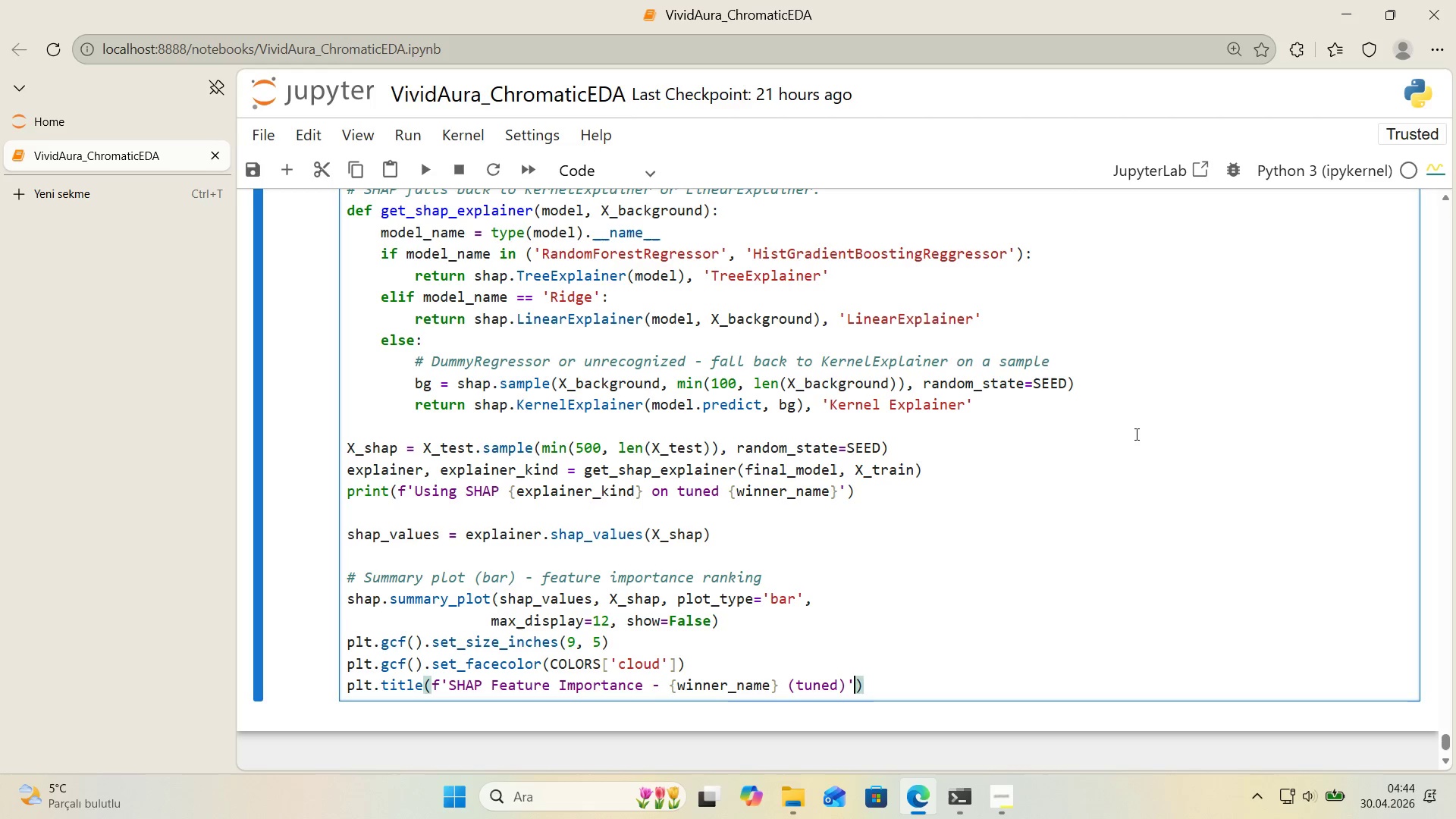 
key(Comma)
 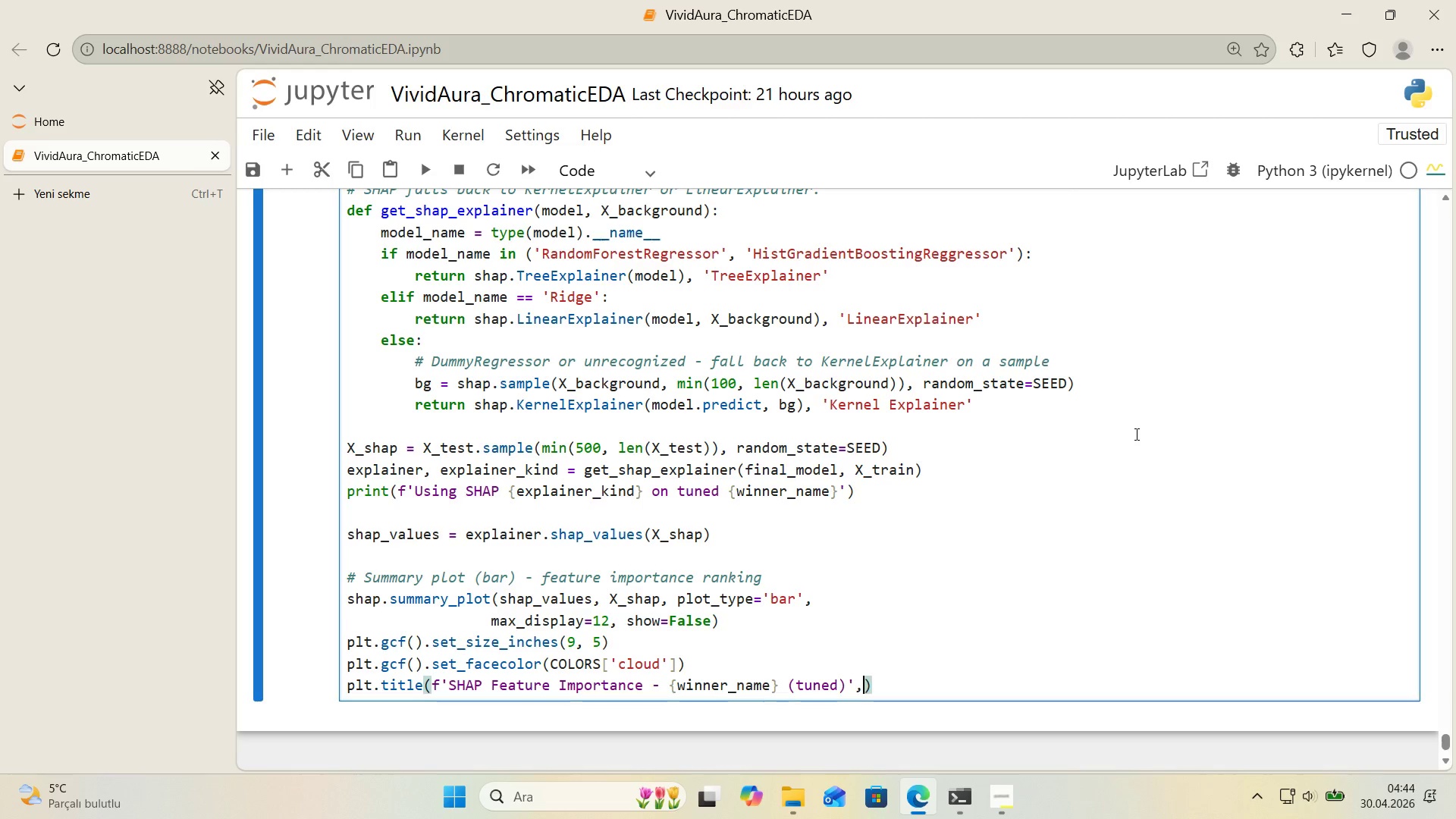 
key(Enter)
 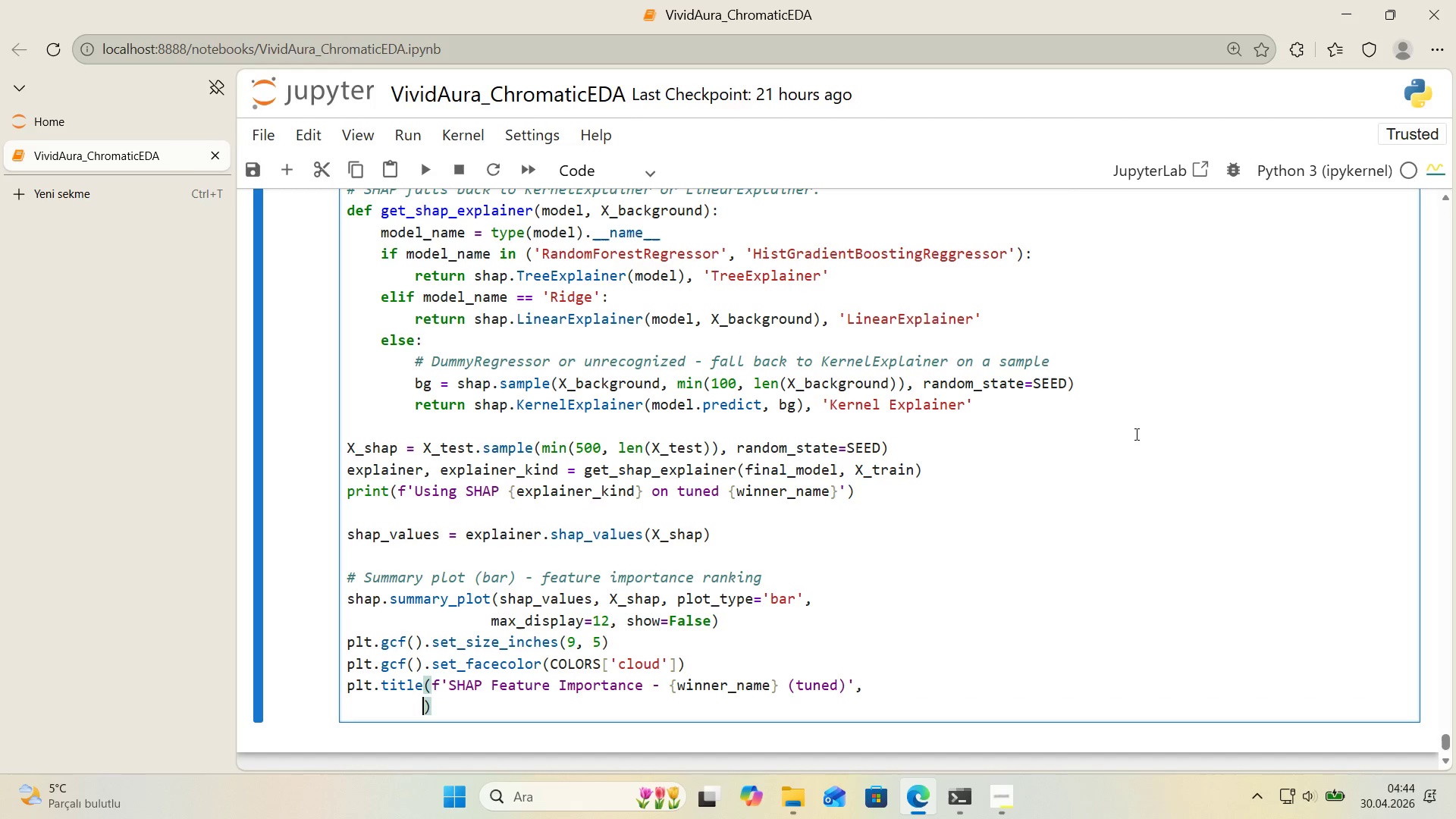 
scroll: coordinate [1135, 434], scroll_direction: down, amount: 1.0
 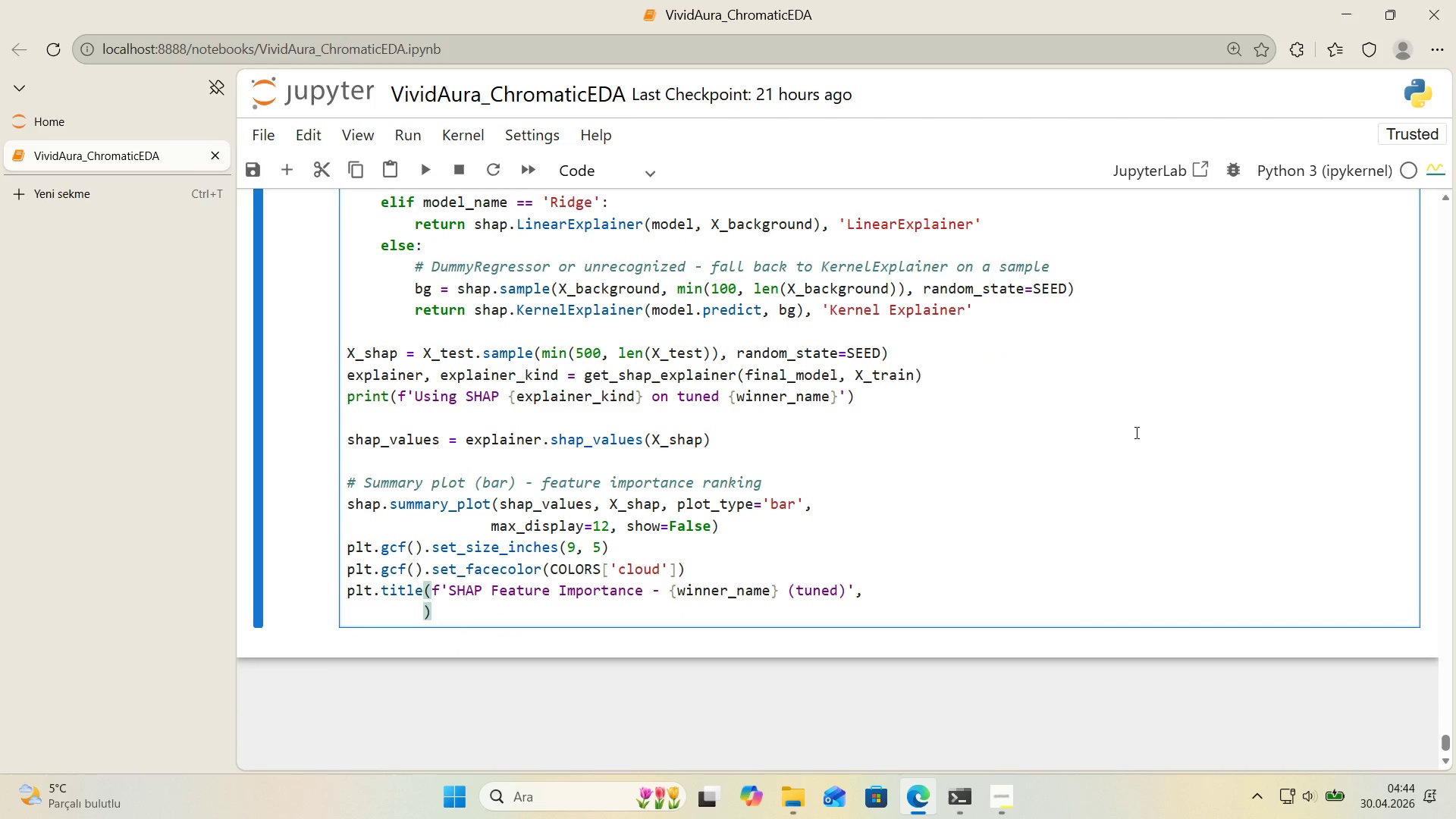 
type(fontwe'ght)@@)
 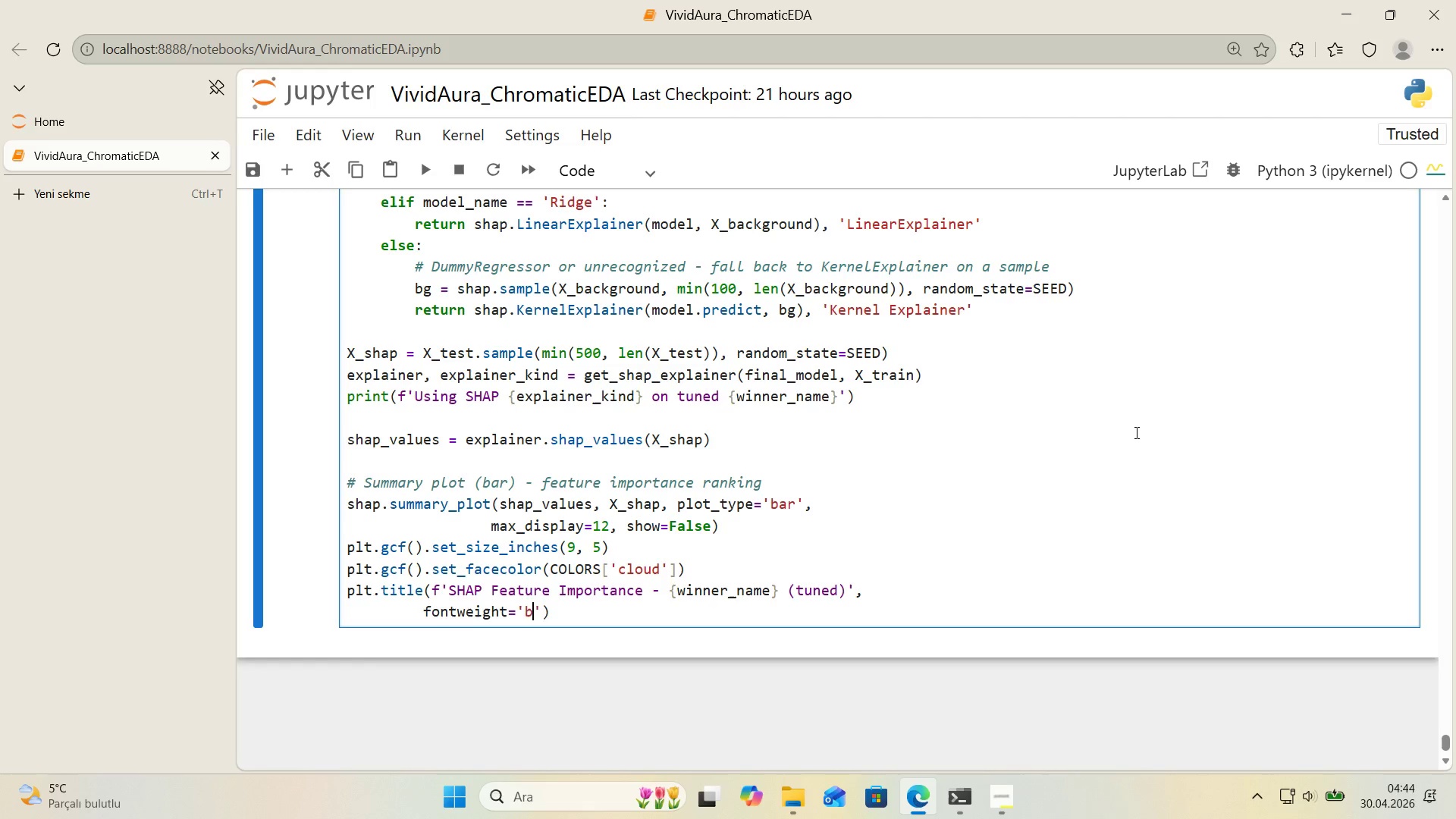 
 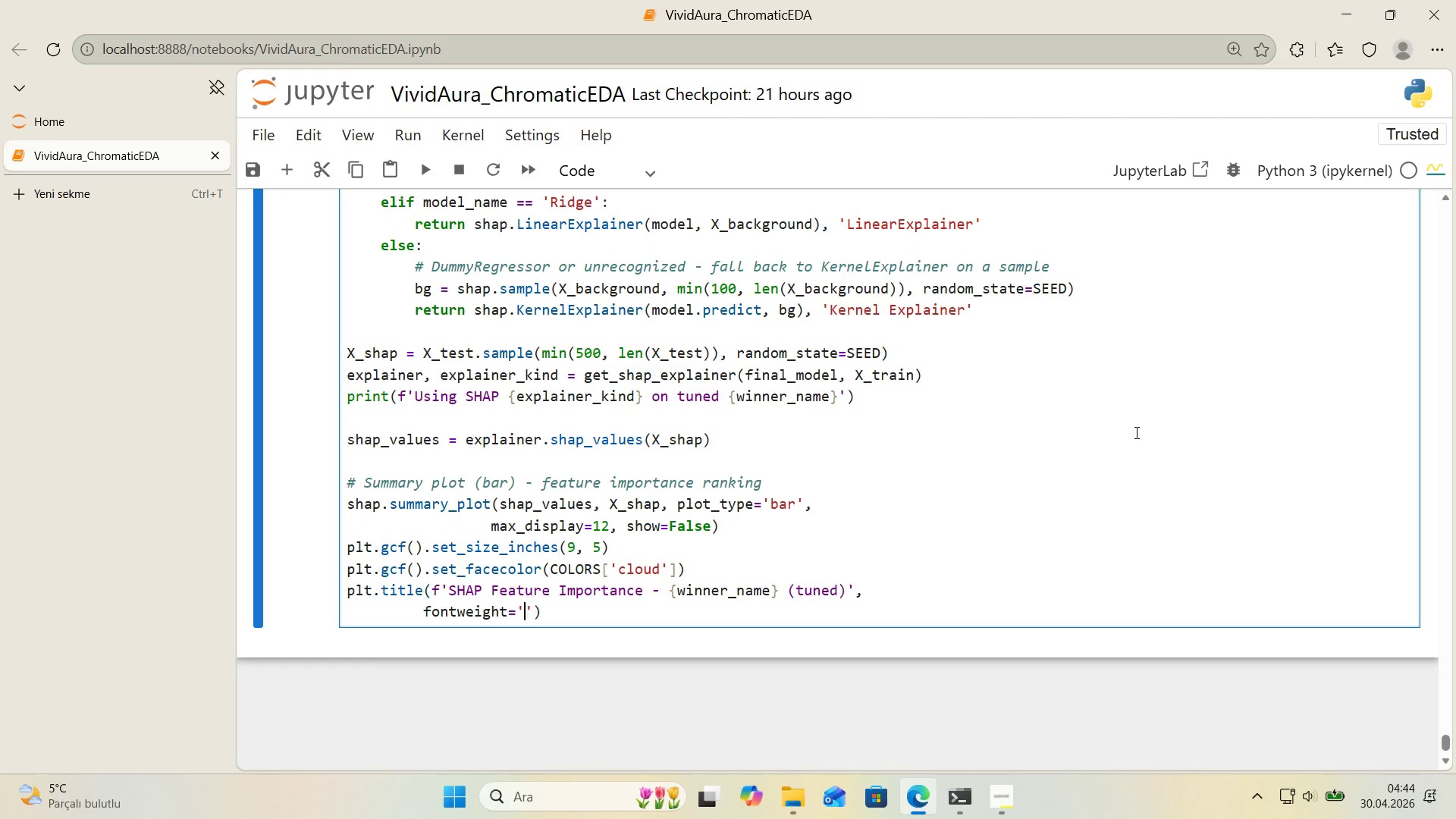 
key(ArrowLeft)
 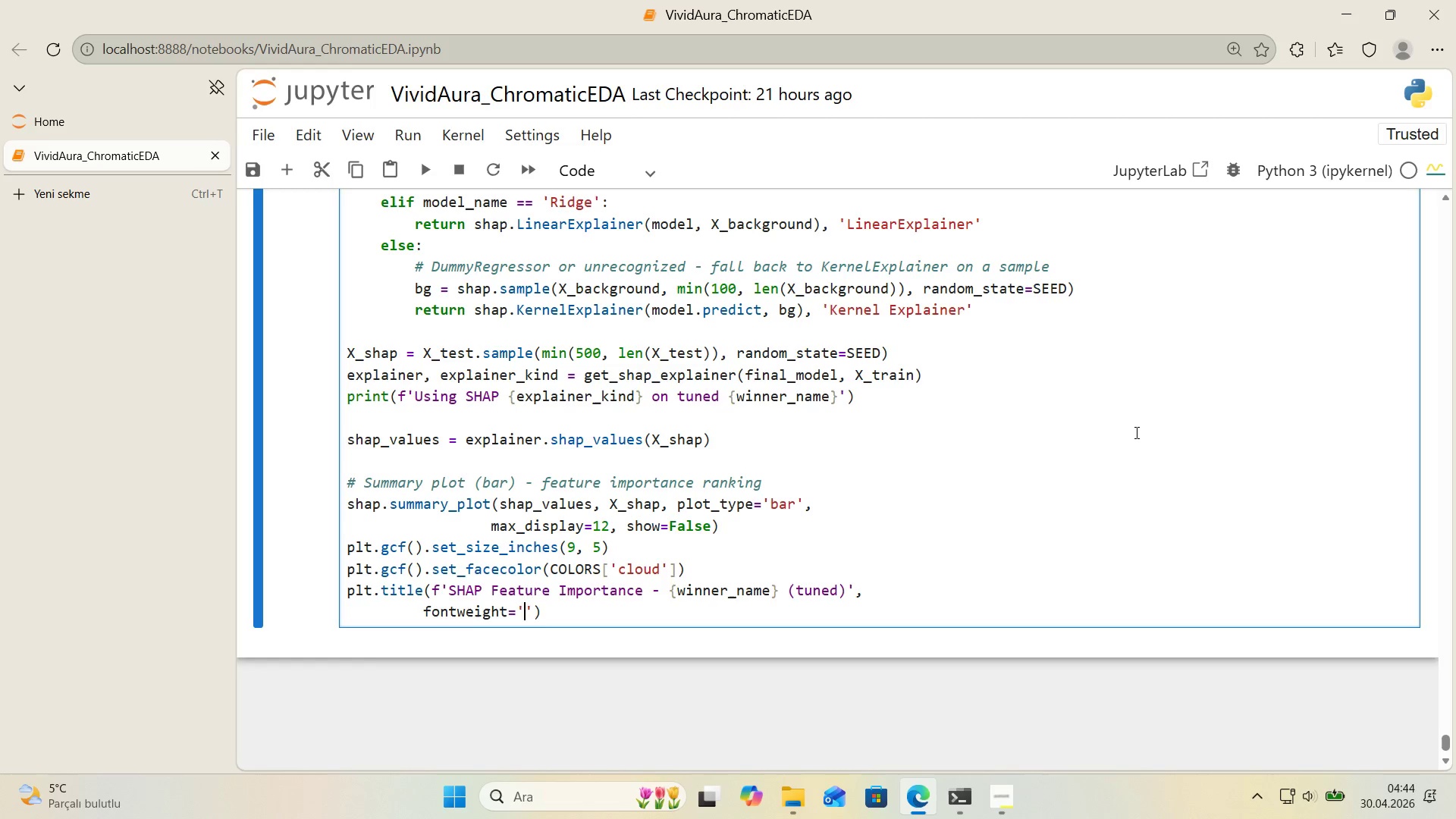 
type(bold)
 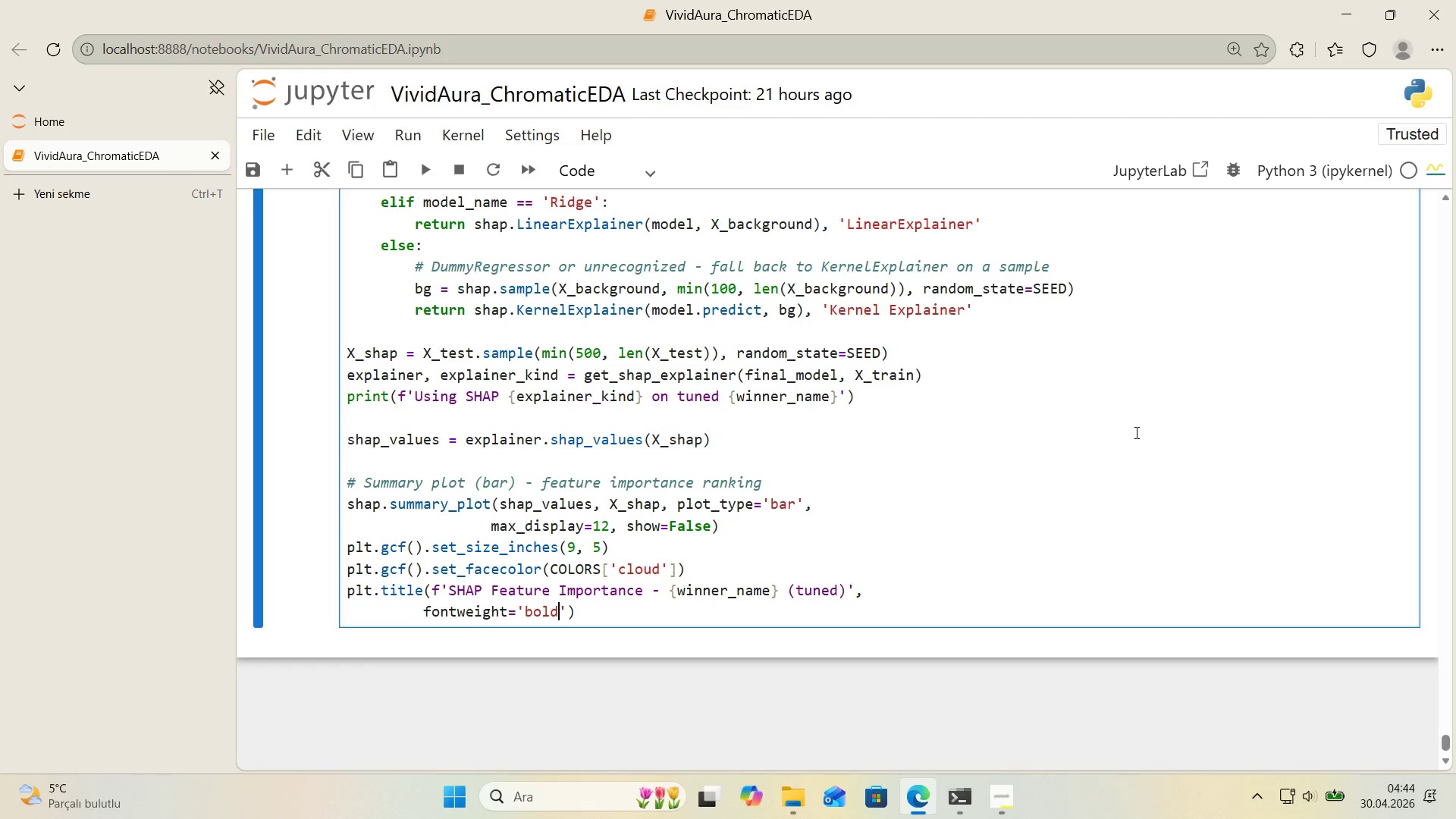 
key(ArrowRight)
 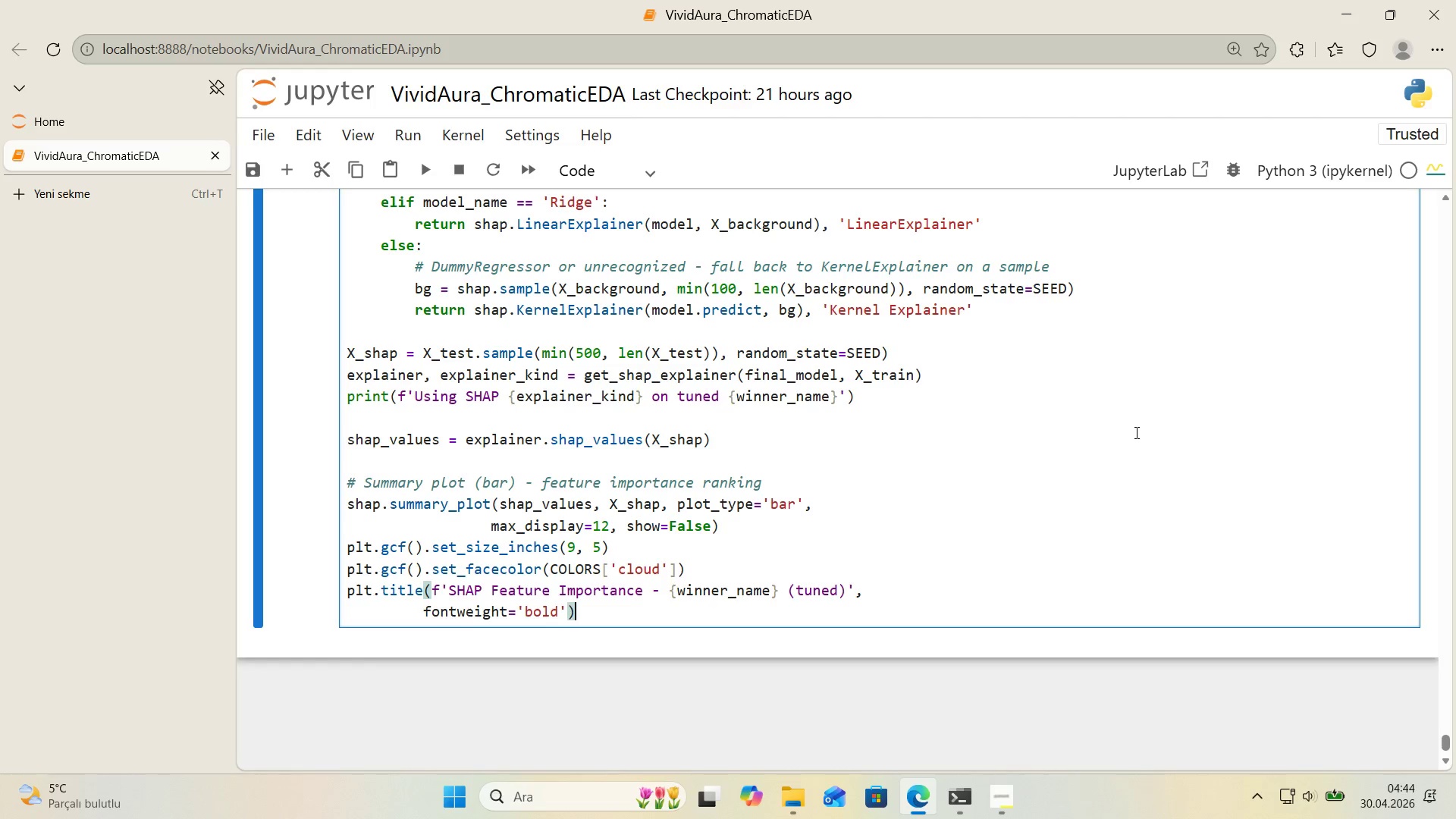 
key(ArrowRight)
 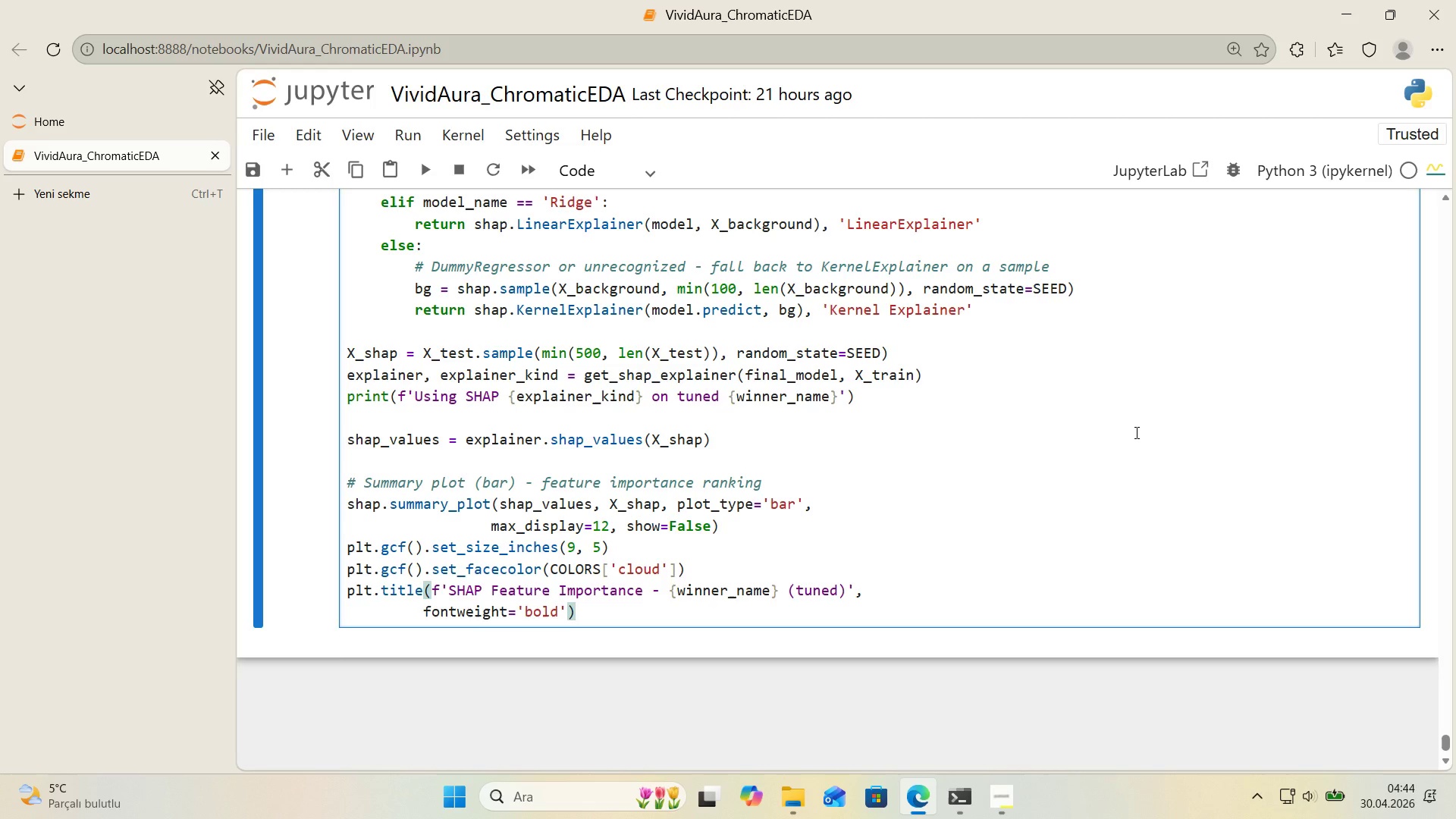 
key(Enter)
 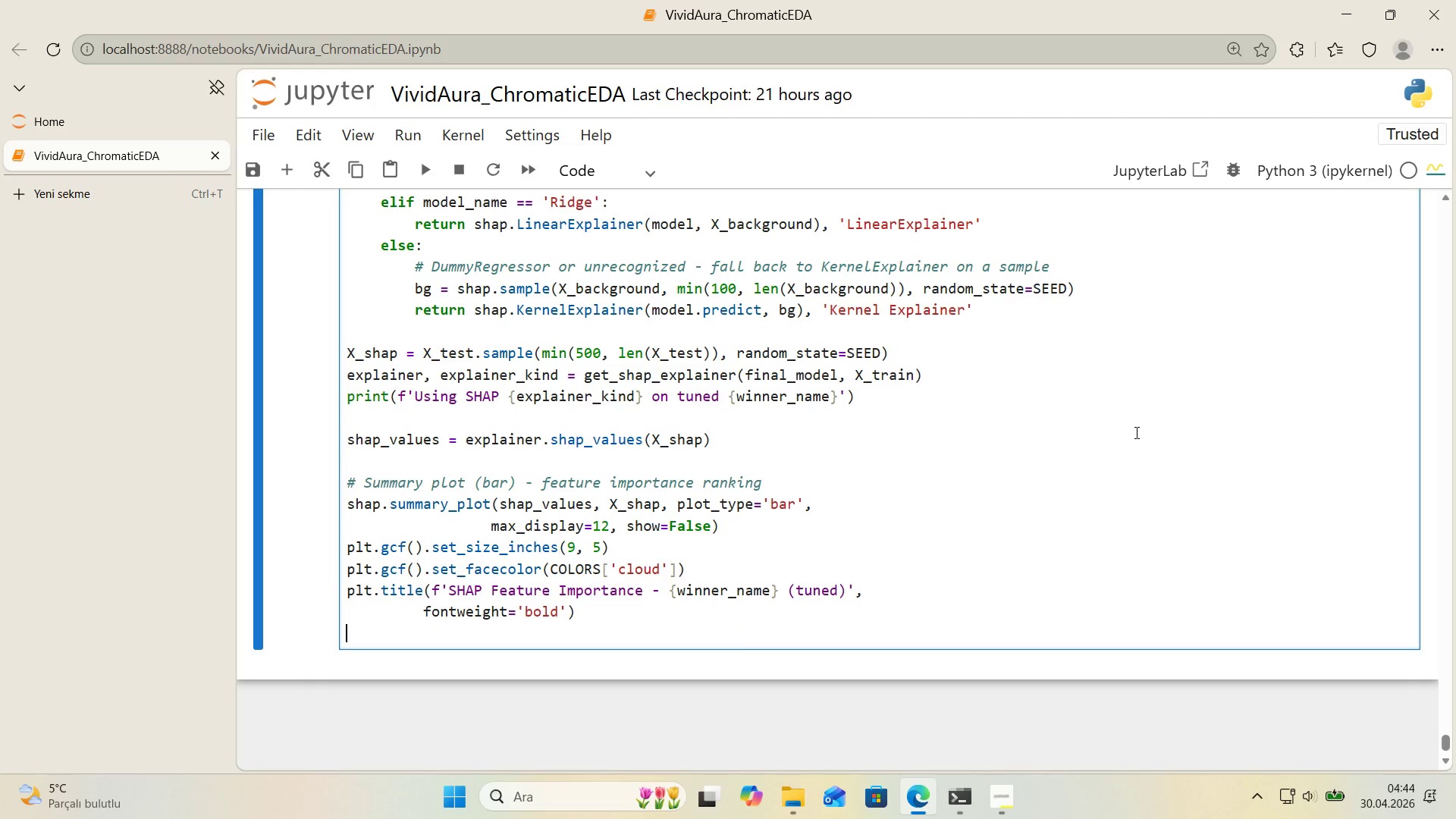 
type(plt.t'ght_layout*()
 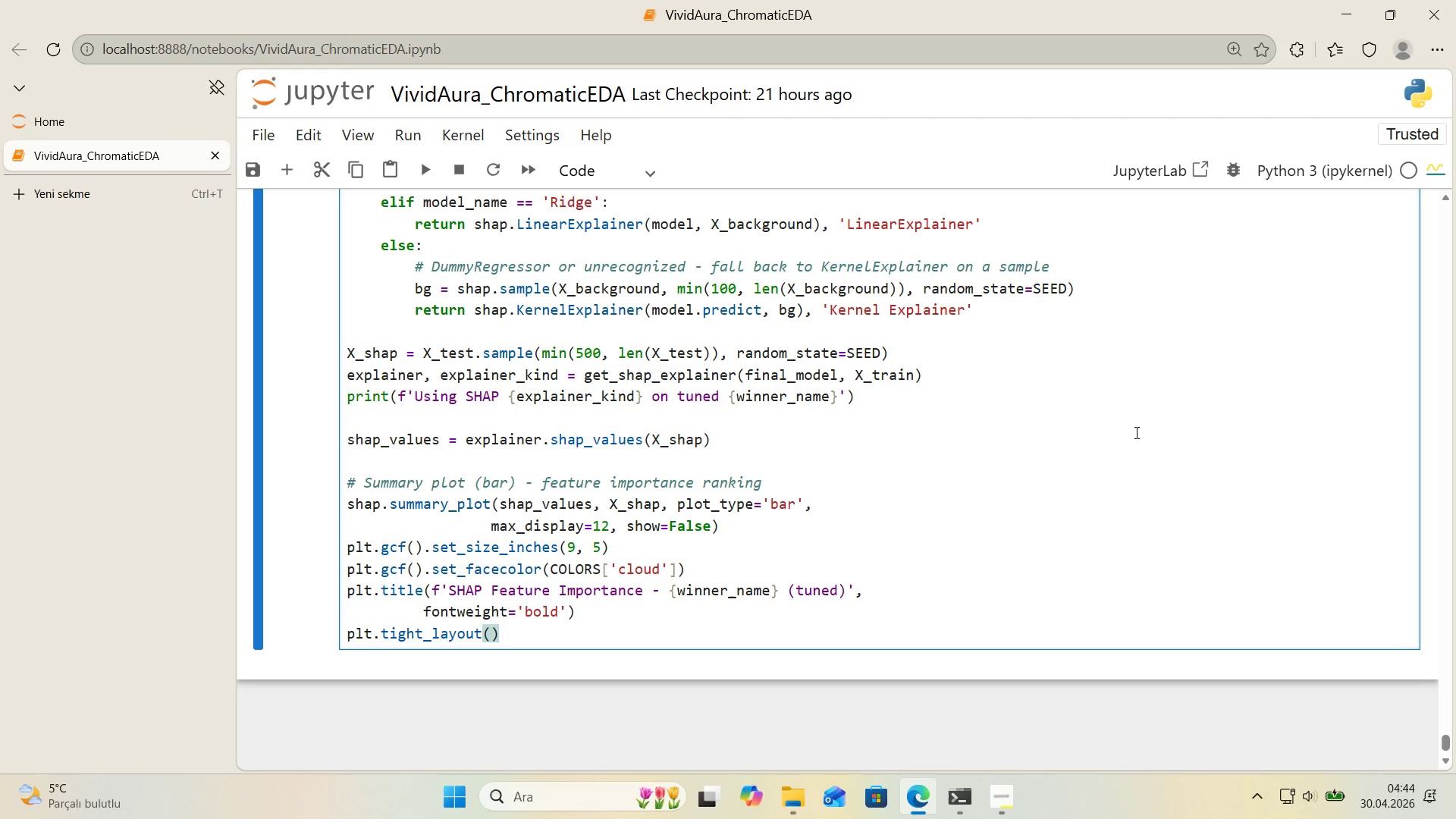 
key(Enter)
 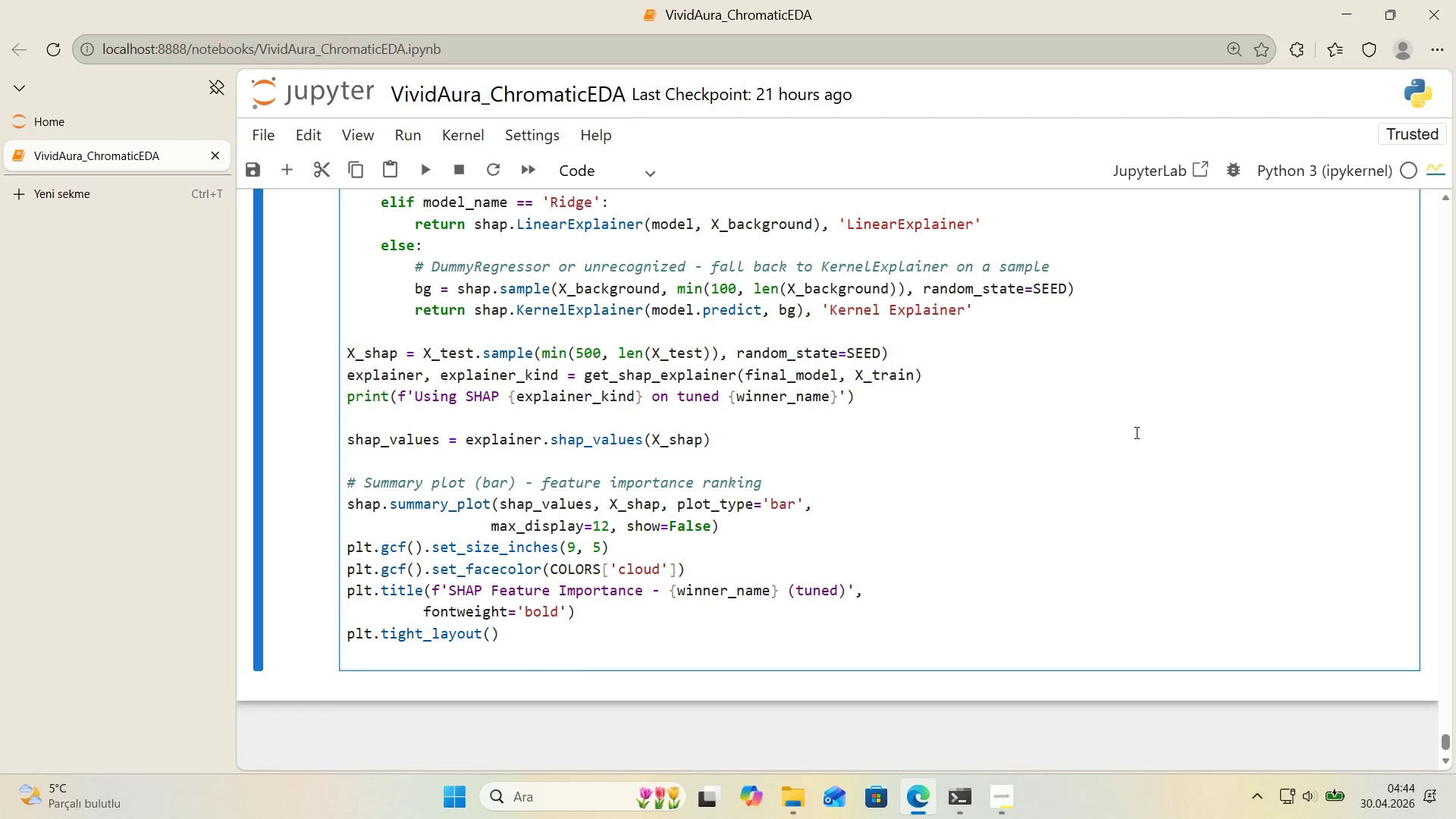 
type(plt.savef'g*()
 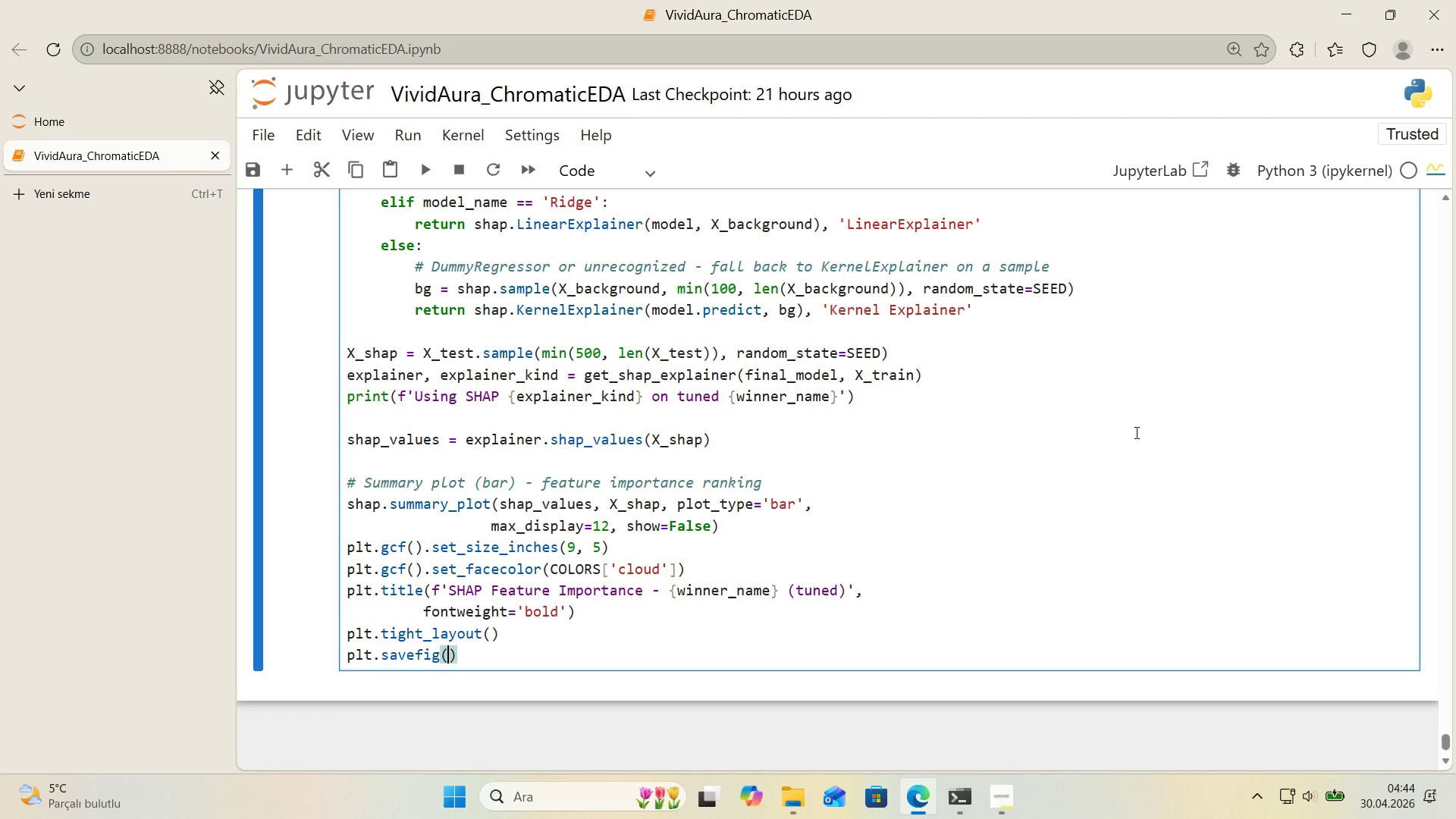 
 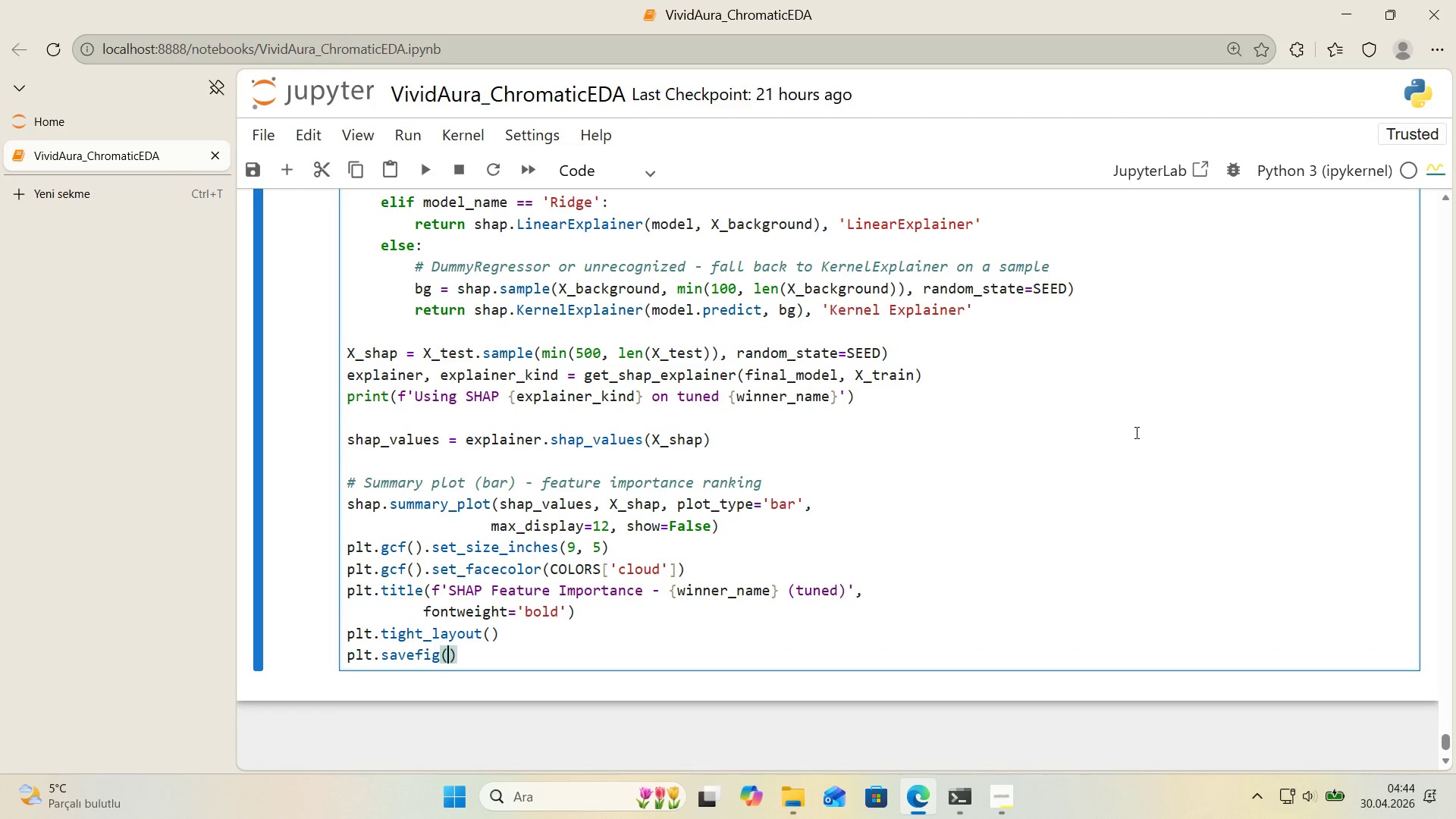 
key(ArrowLeft)
 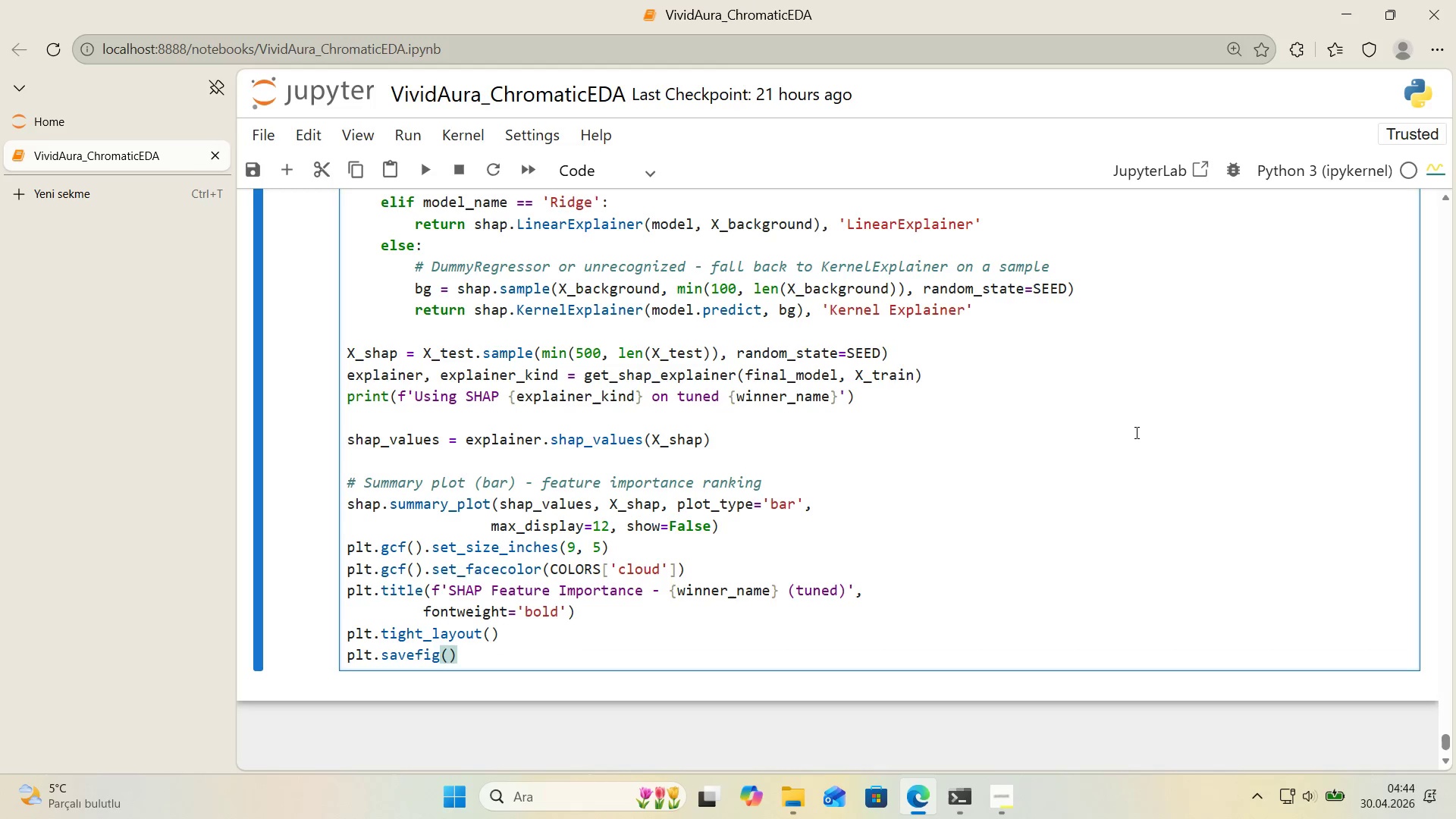 
type(os.path.jo'n*()
 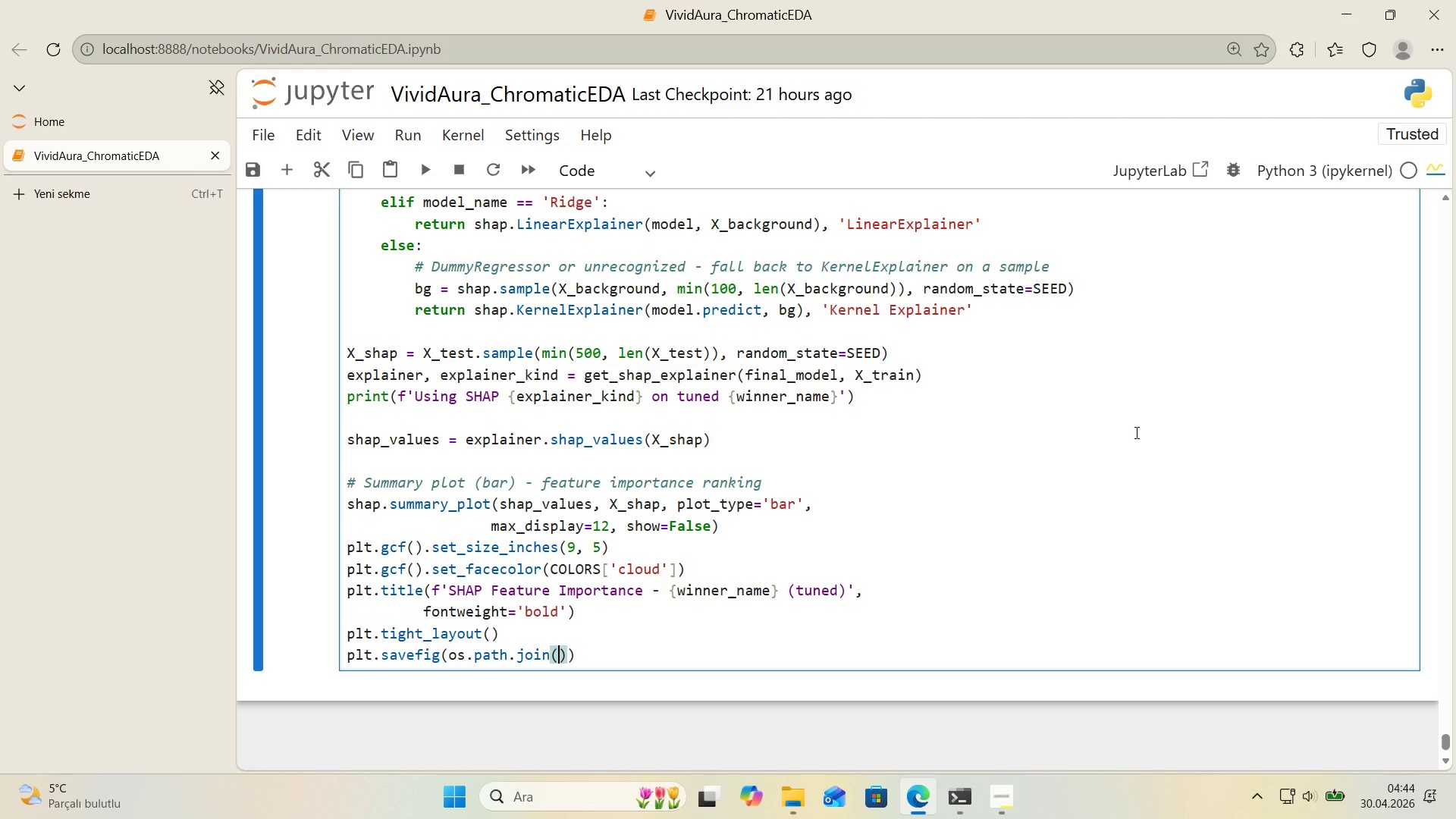 
 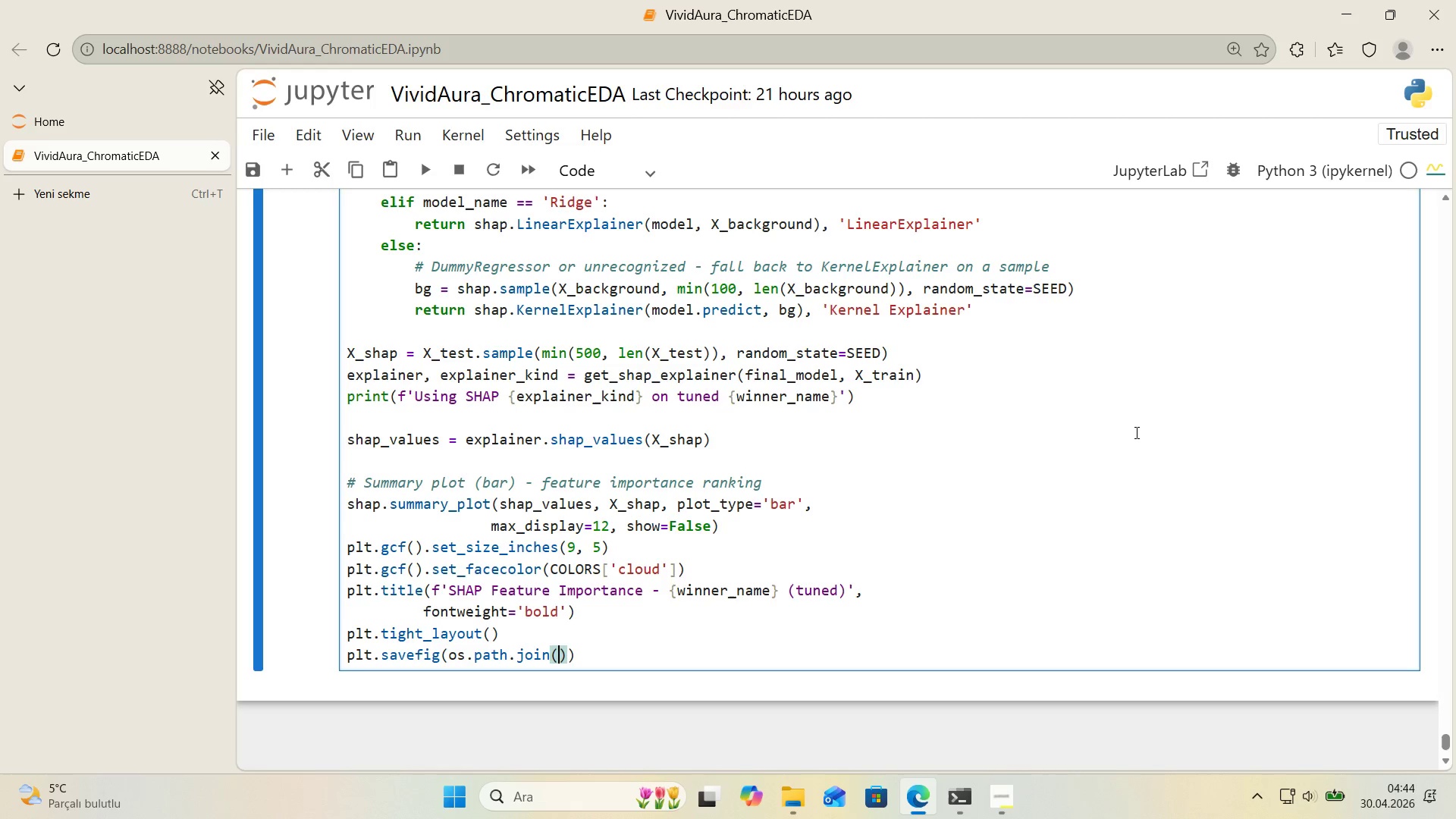 
key(ArrowLeft)
 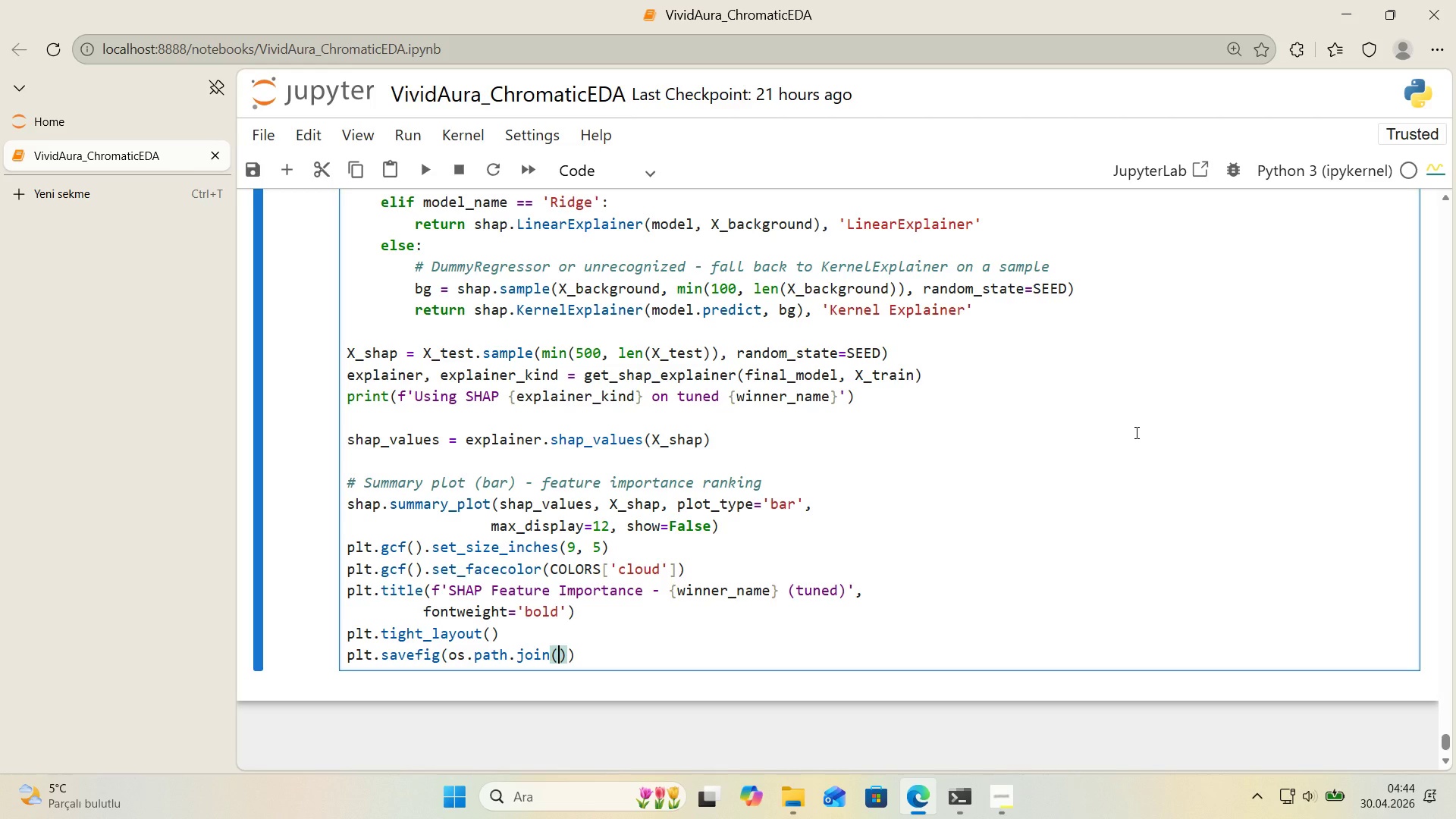 
type(OUTPUT_DIR, @@)
 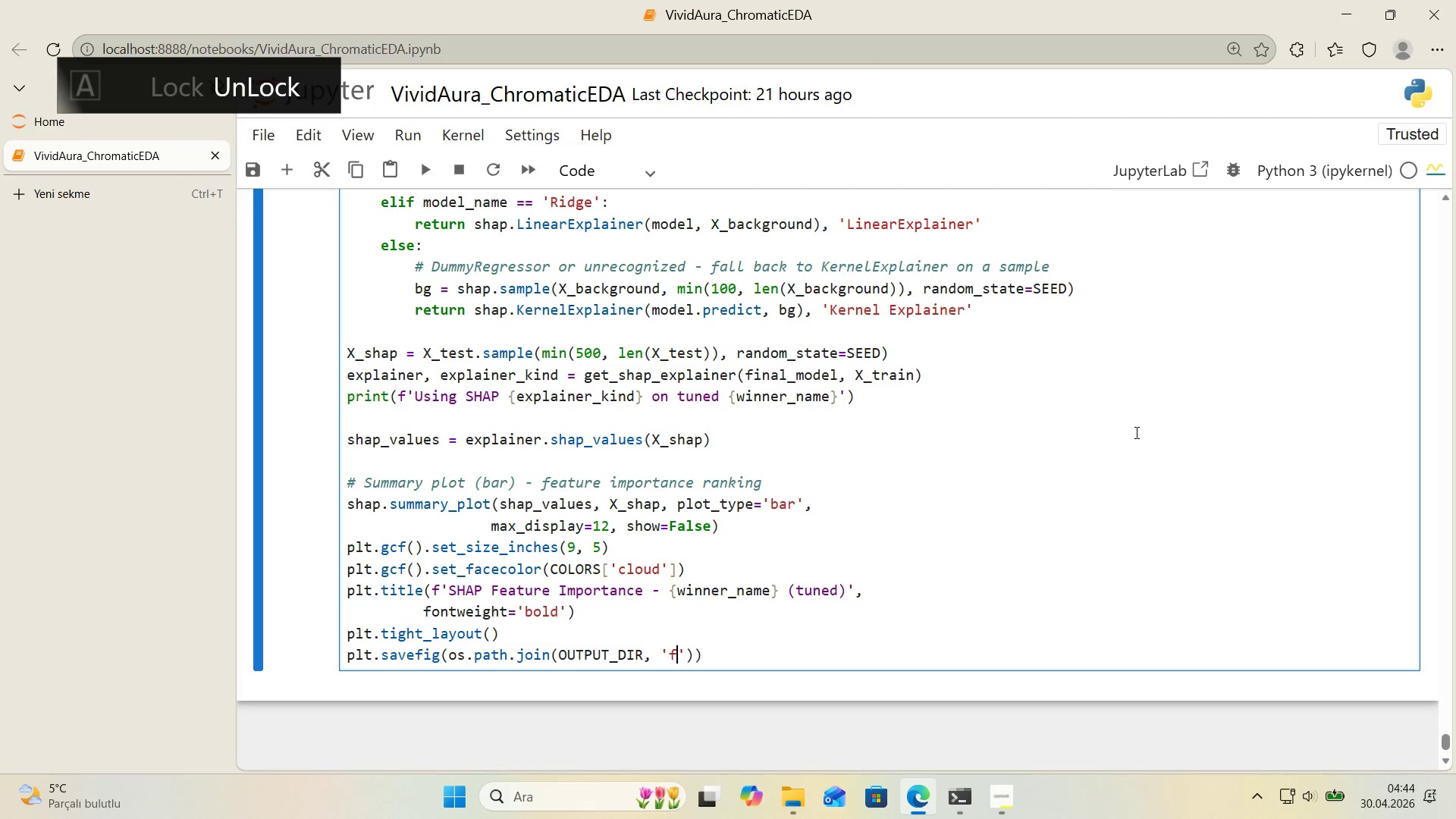 
 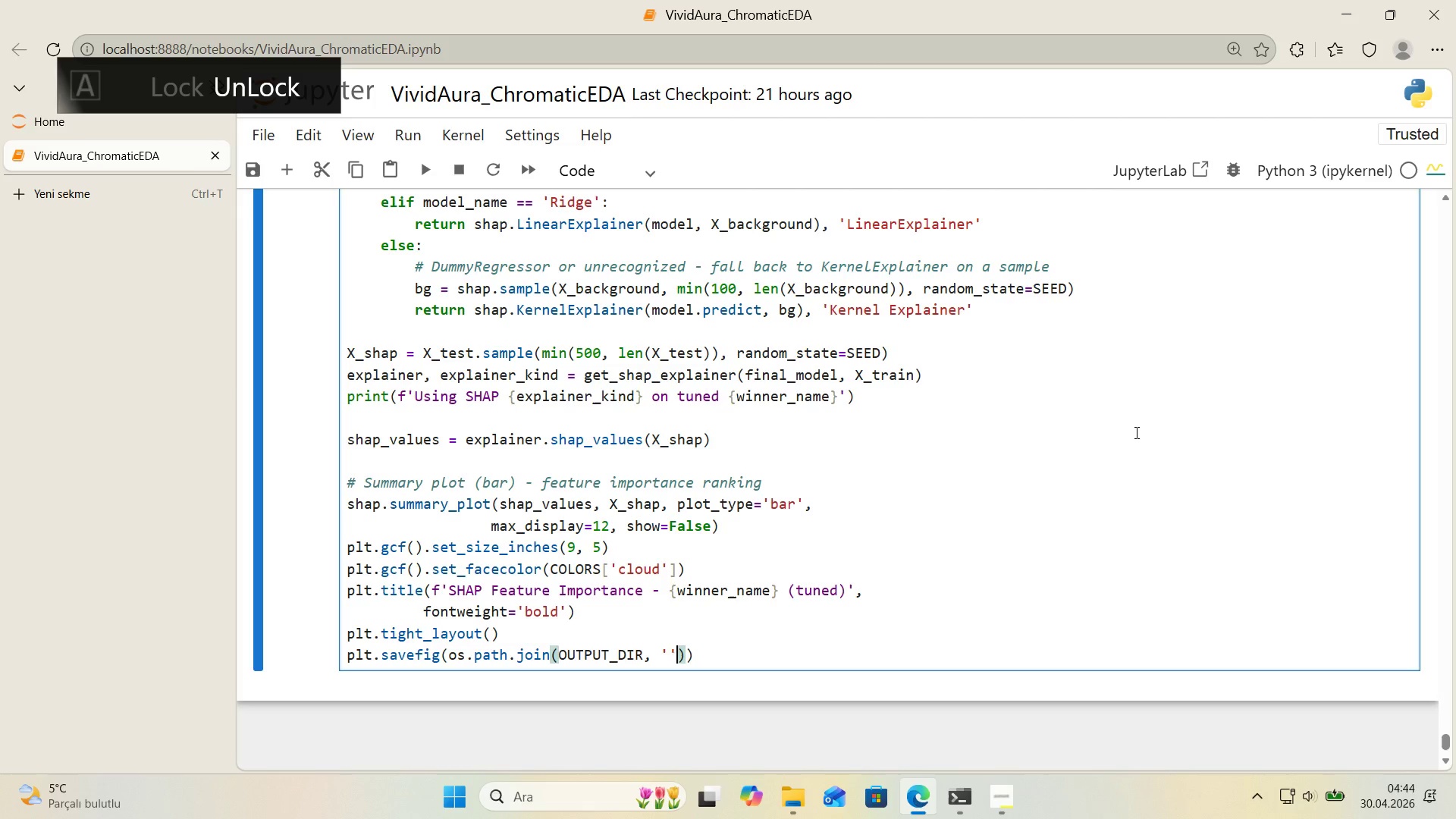 
key(ArrowLeft)
 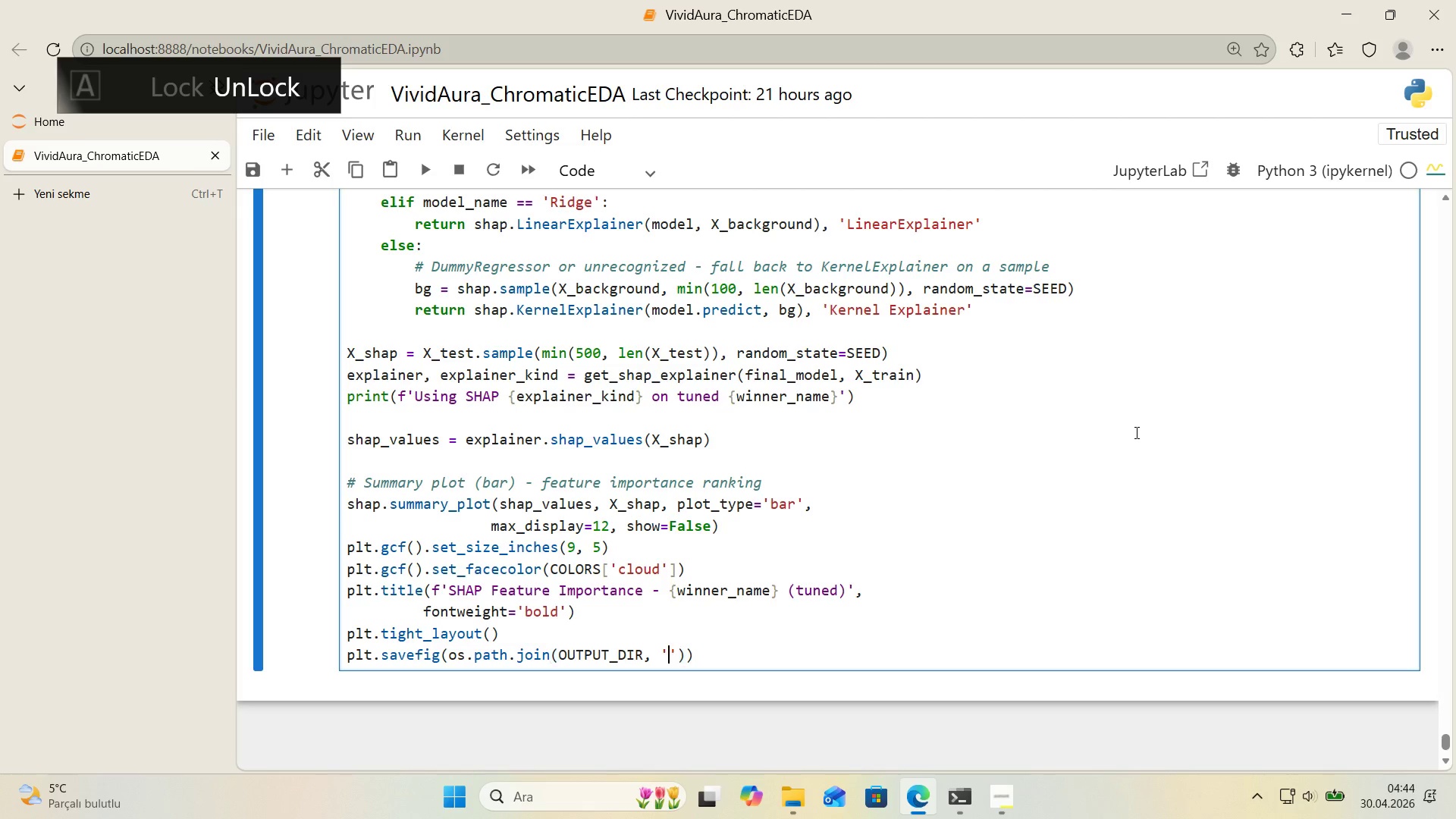 
key(F)
 